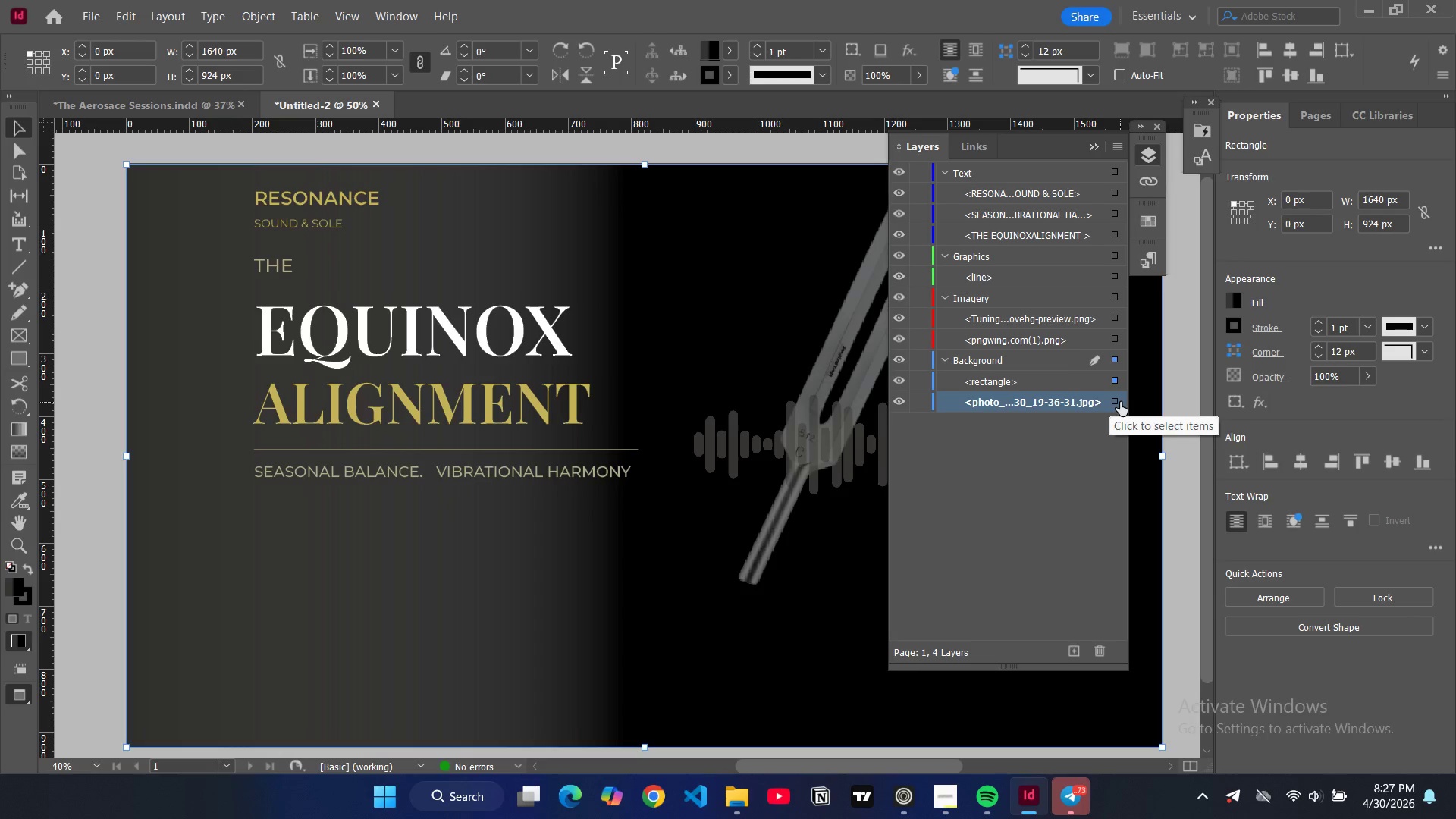 
left_click([1118, 402])
 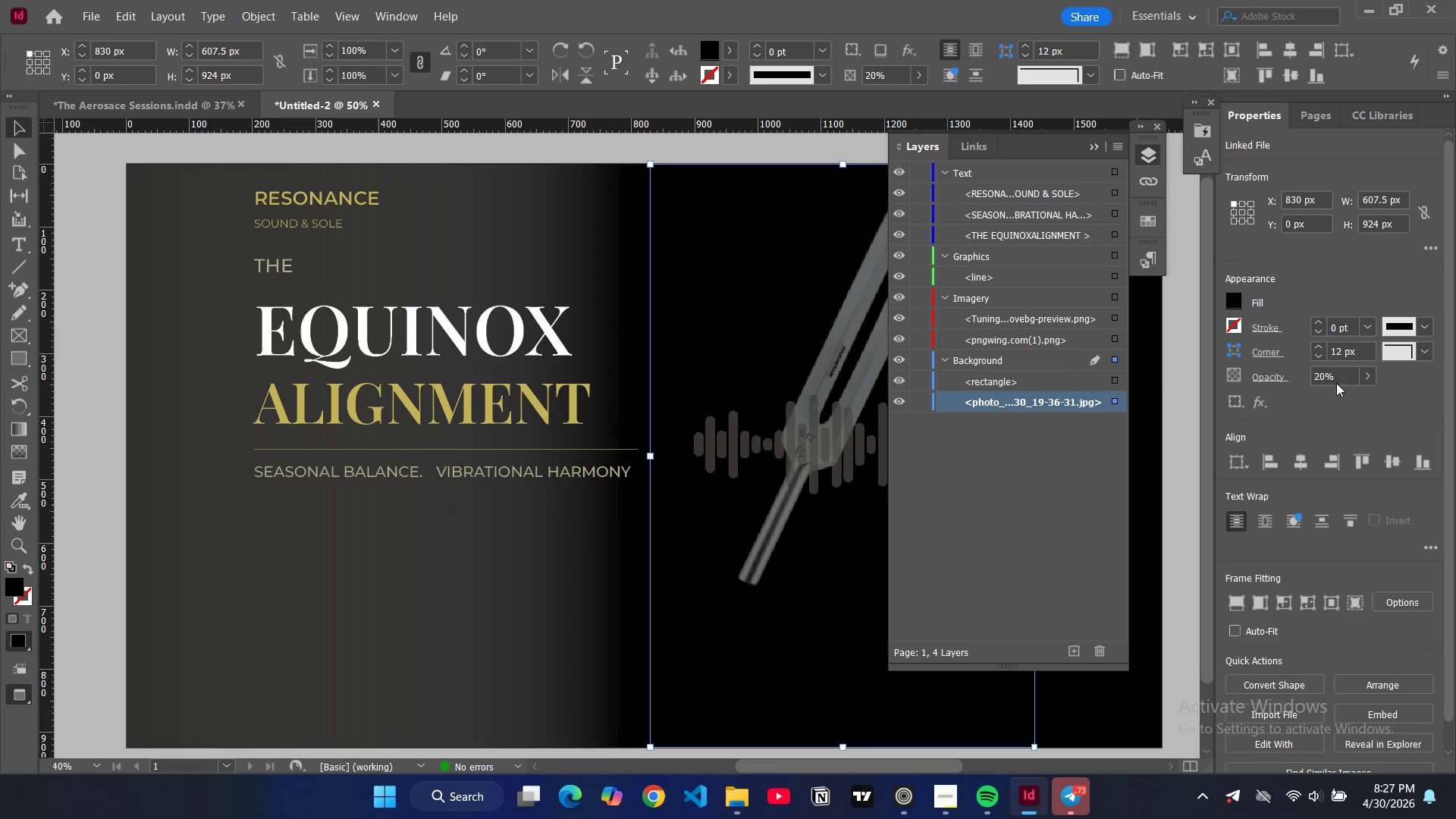 
double_click([1319, 379])
 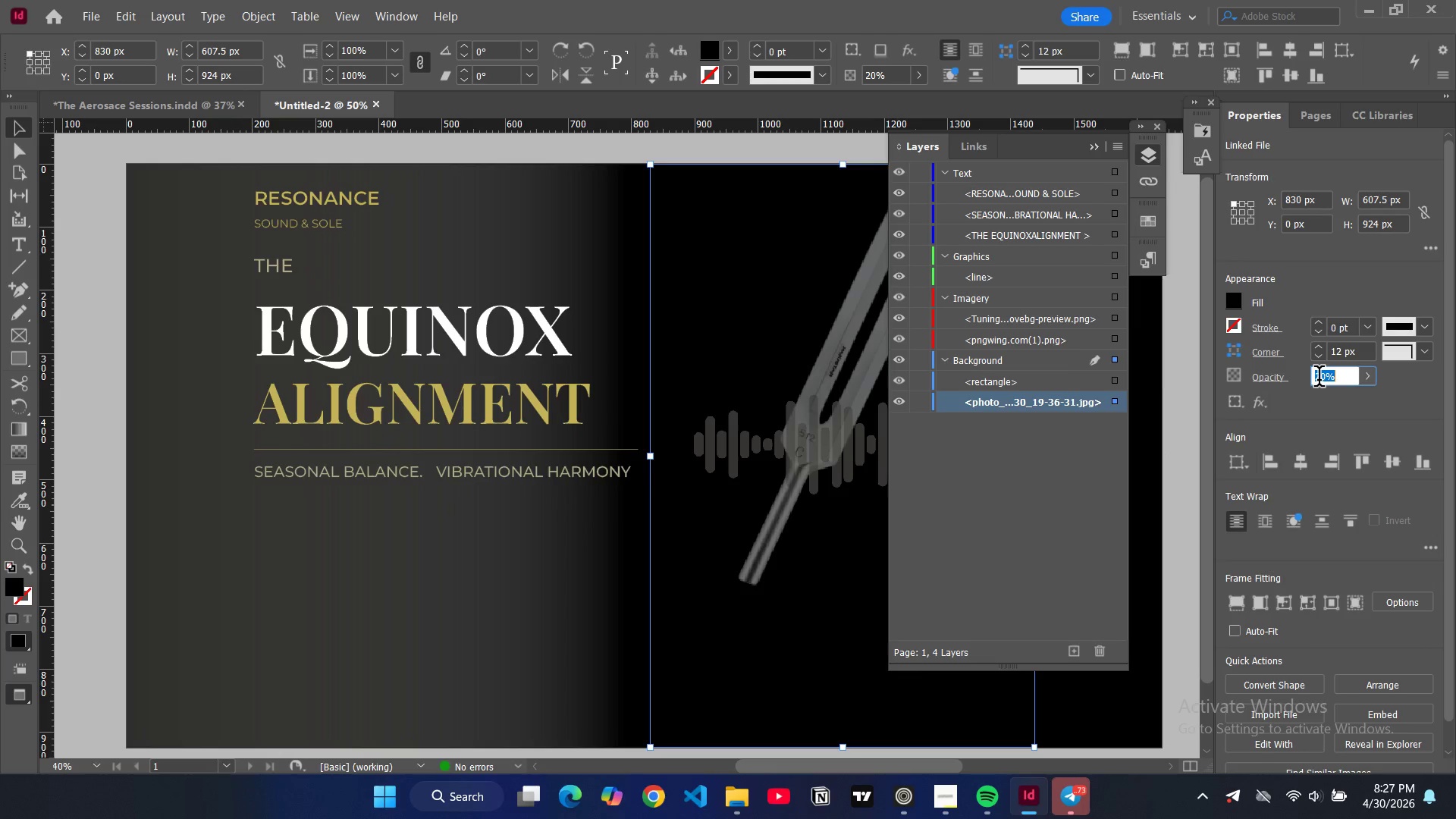 
triple_click([1319, 379])
 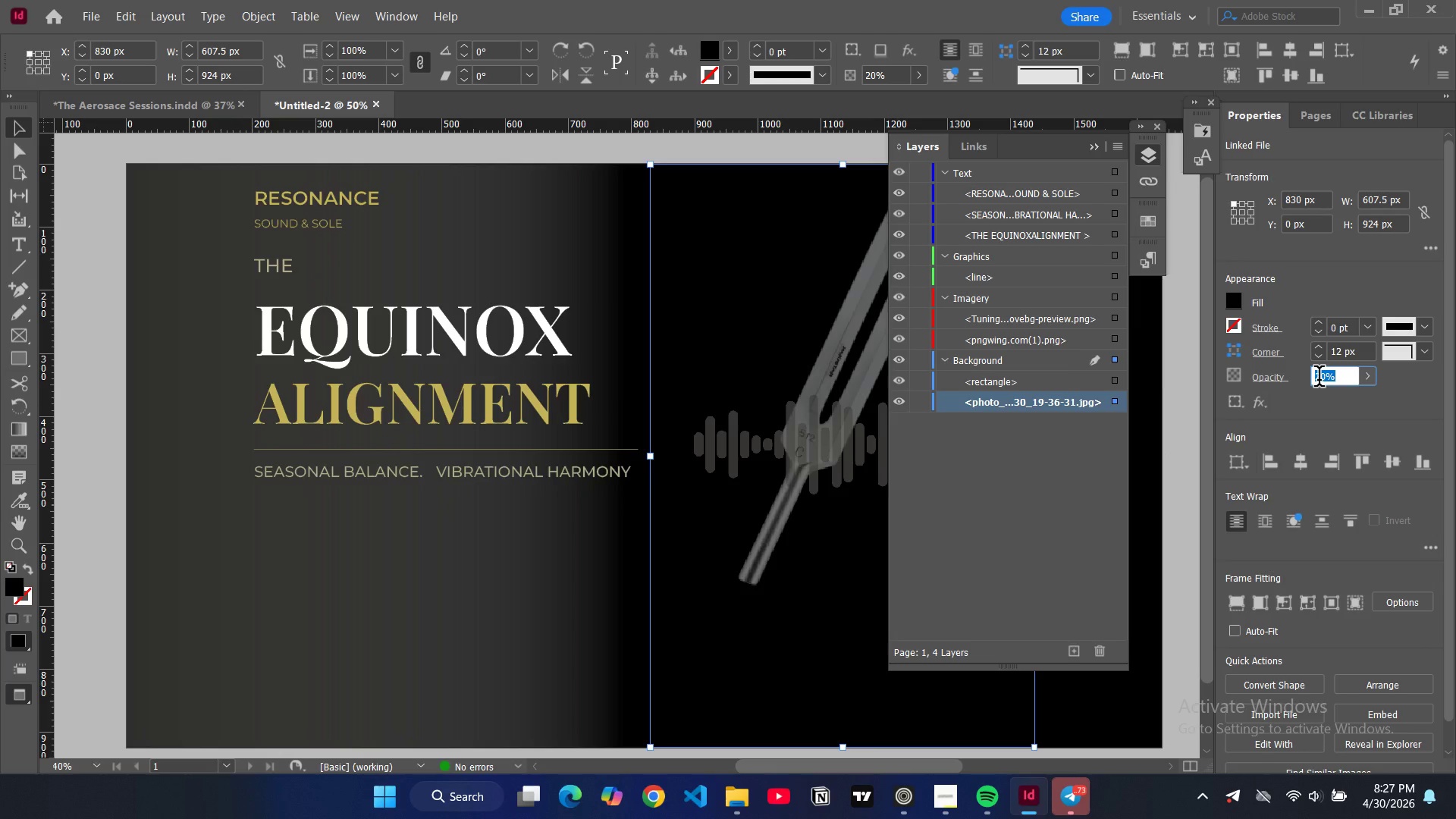 
type(100)
 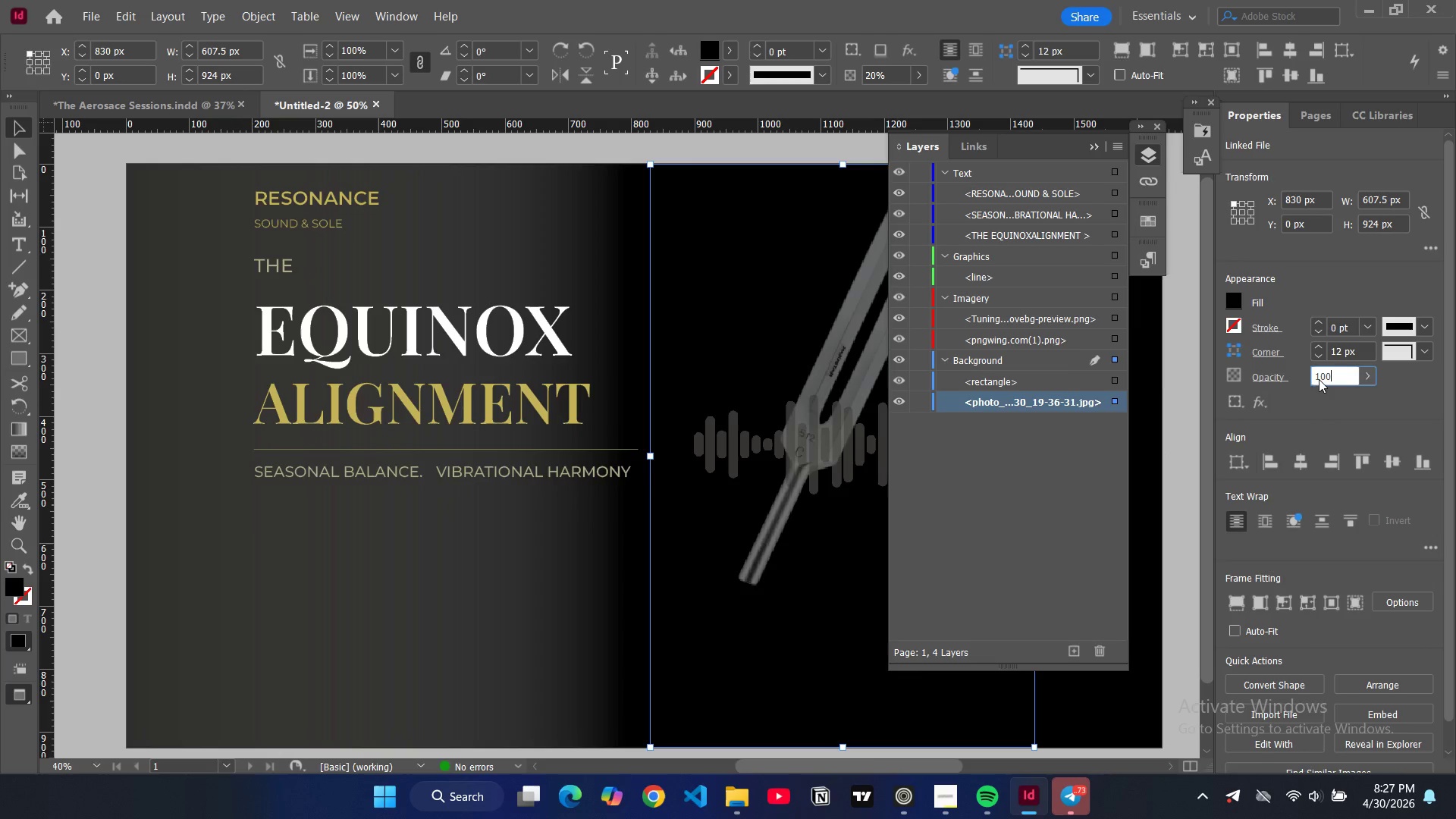 
key(Enter)
 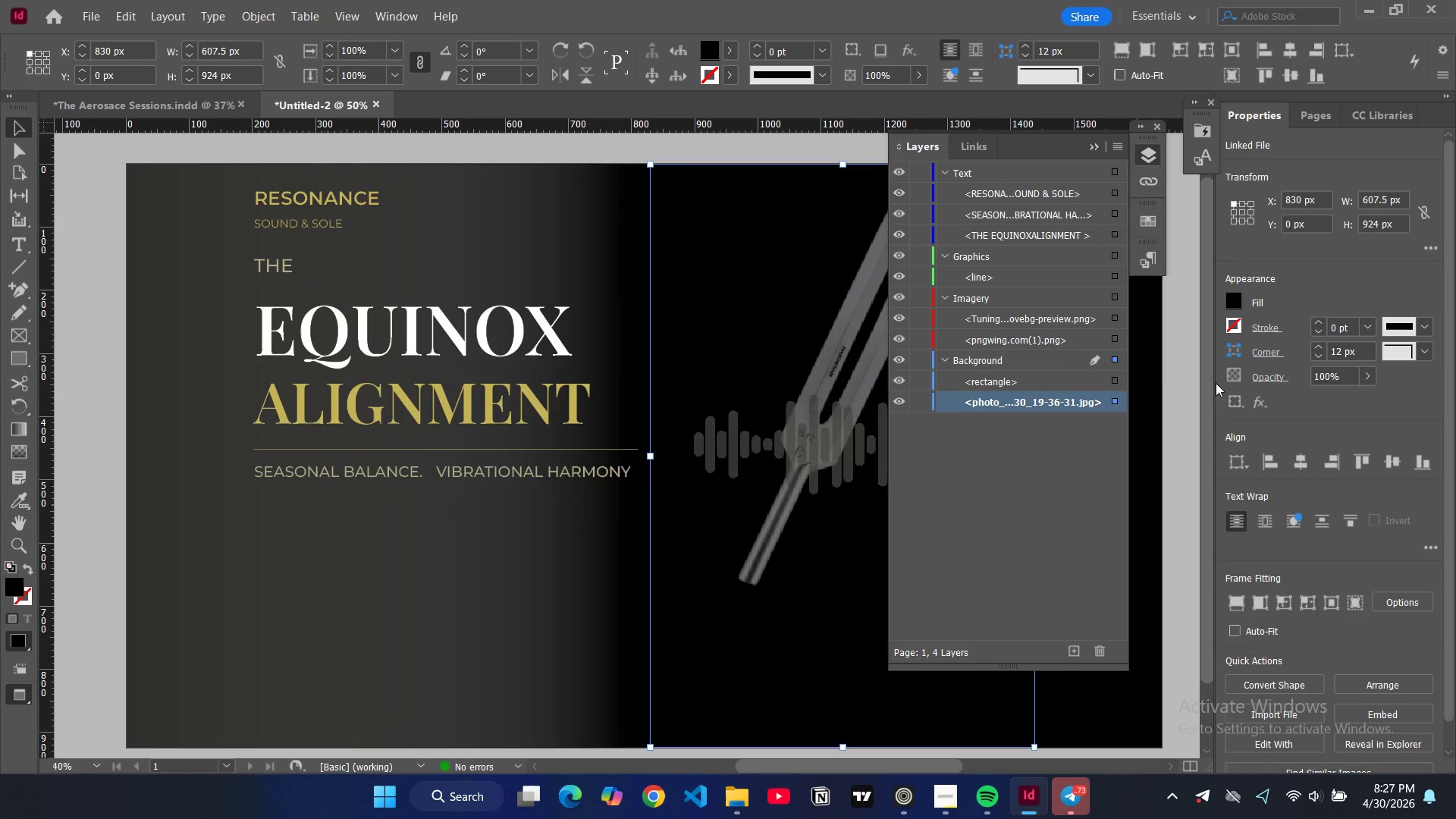 
left_click_drag(start_coordinate=[1012, 409], to_coordinate=[1009, 380])
 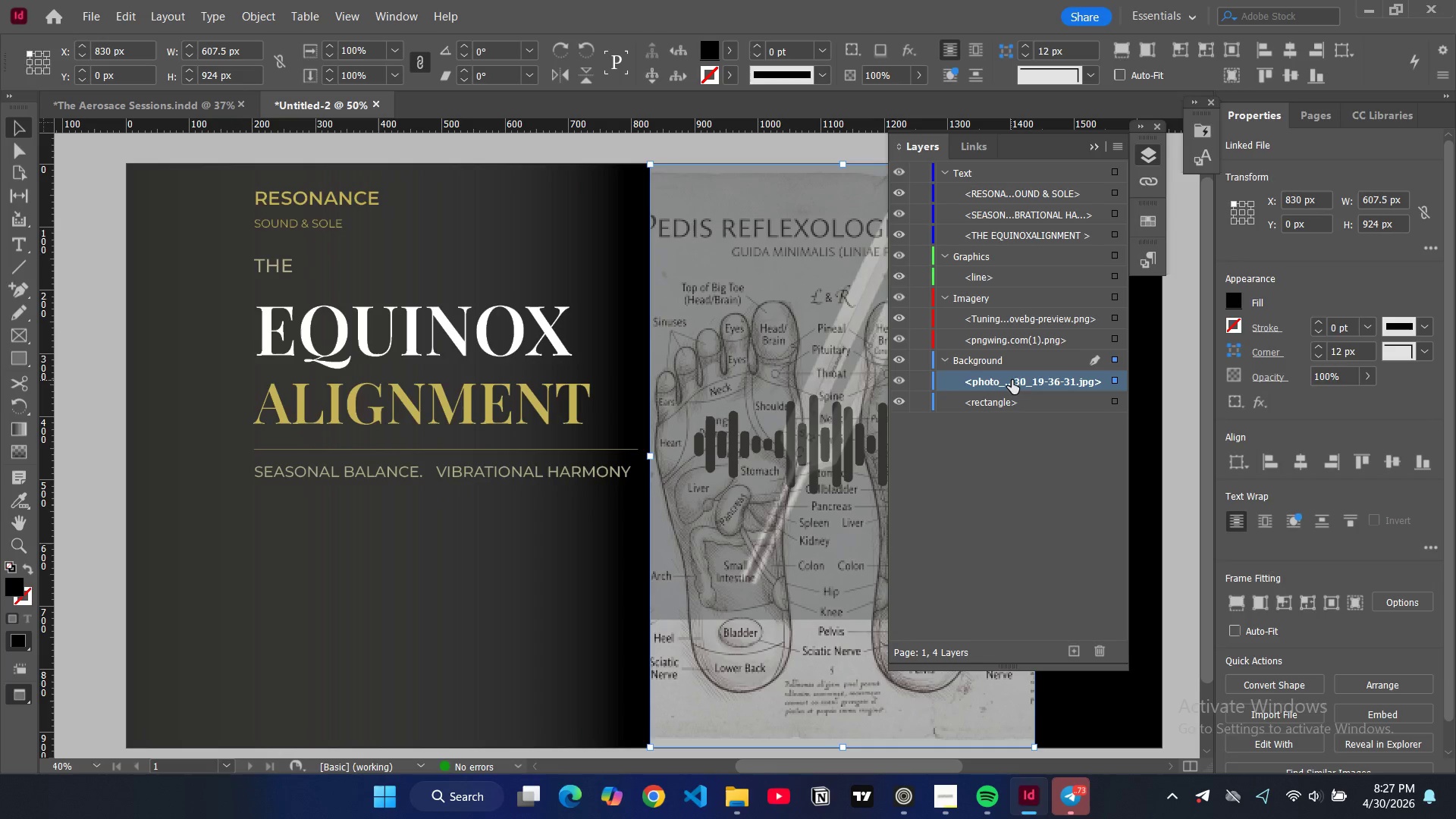 
left_click_drag(start_coordinate=[1012, 380], to_coordinate=[1012, 410])
 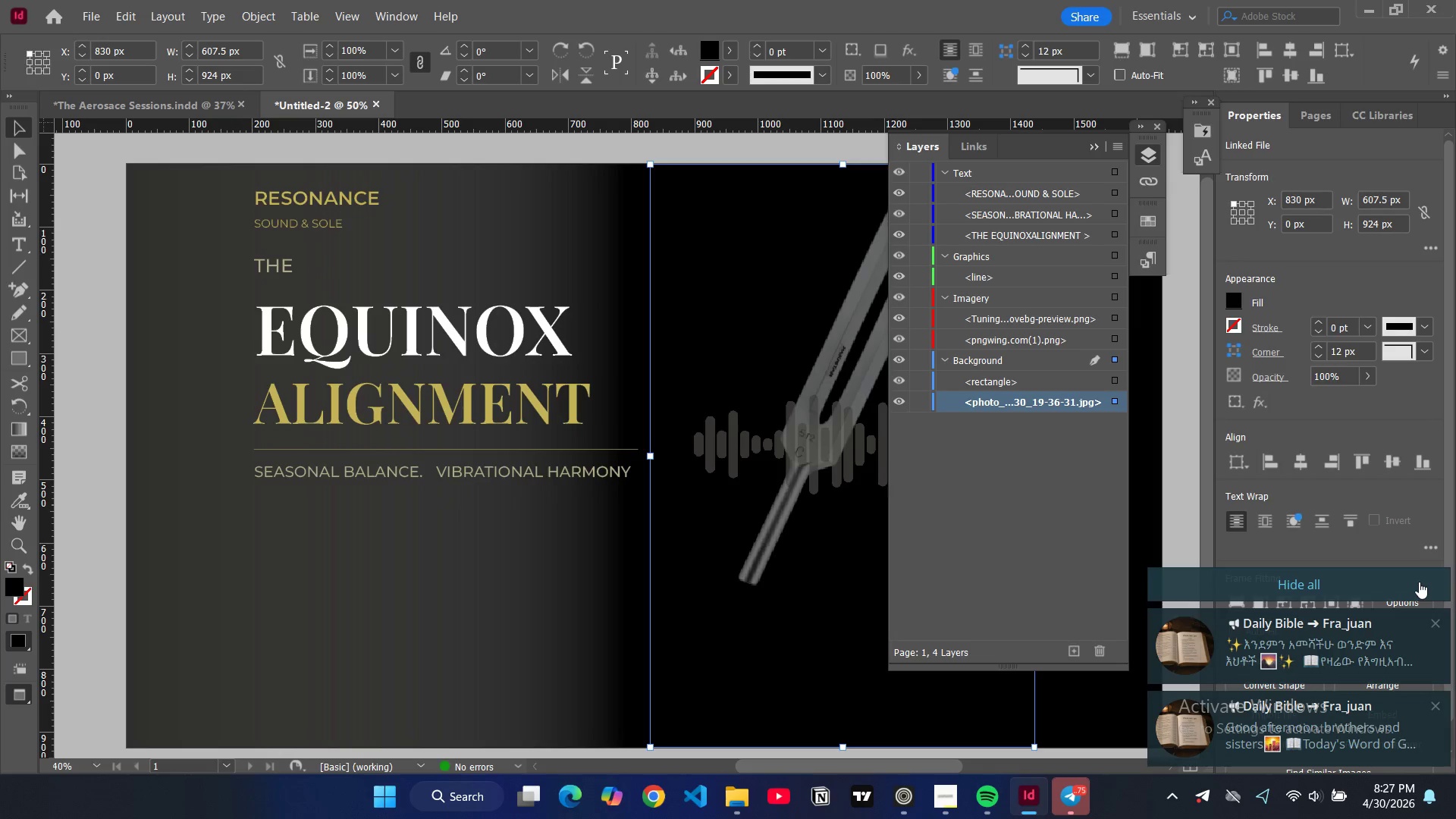 
wait(5.97)
 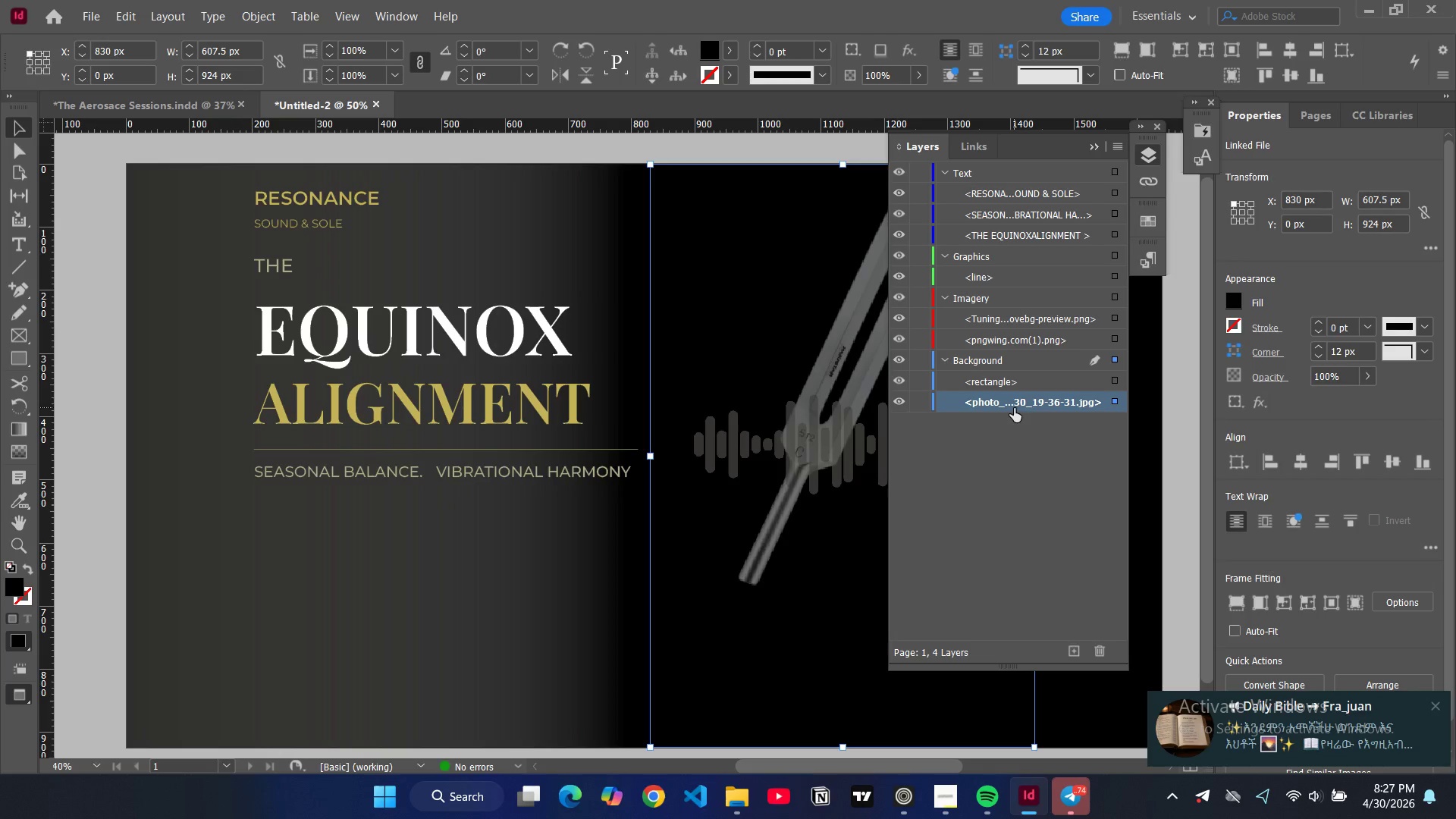 
left_click([1419, 582])
 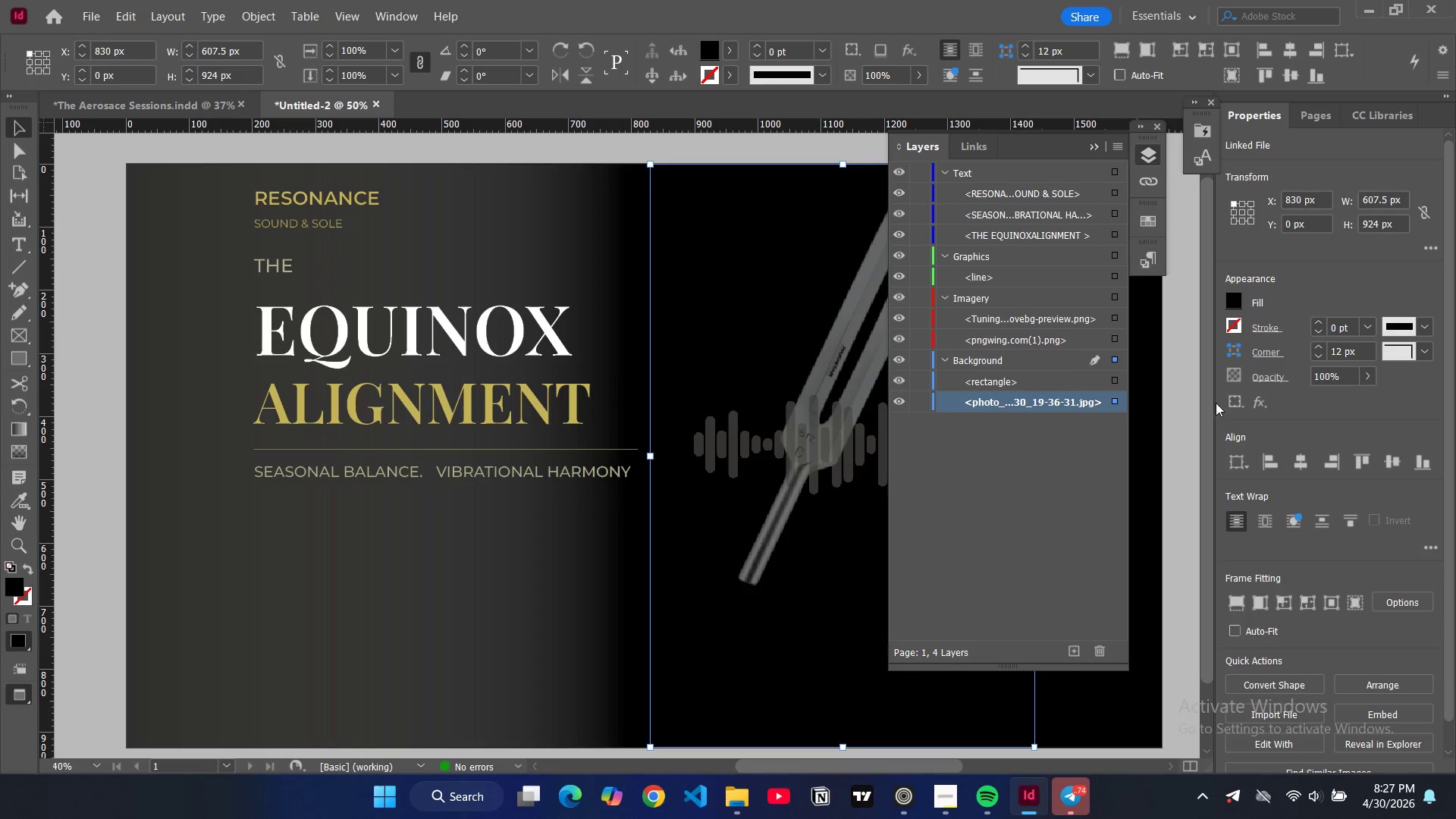 
wait(33.92)
 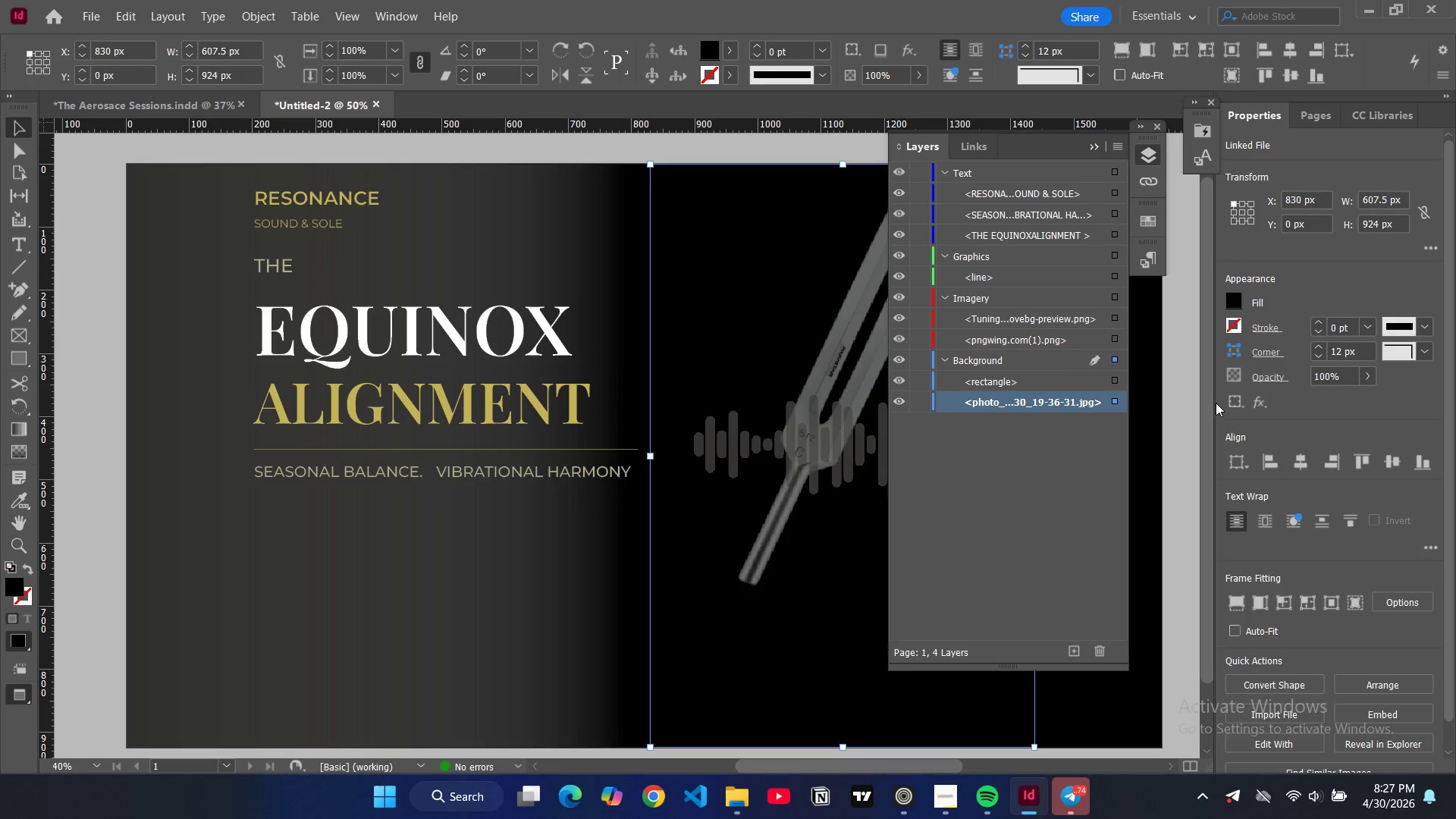 
left_click([965, 378])
 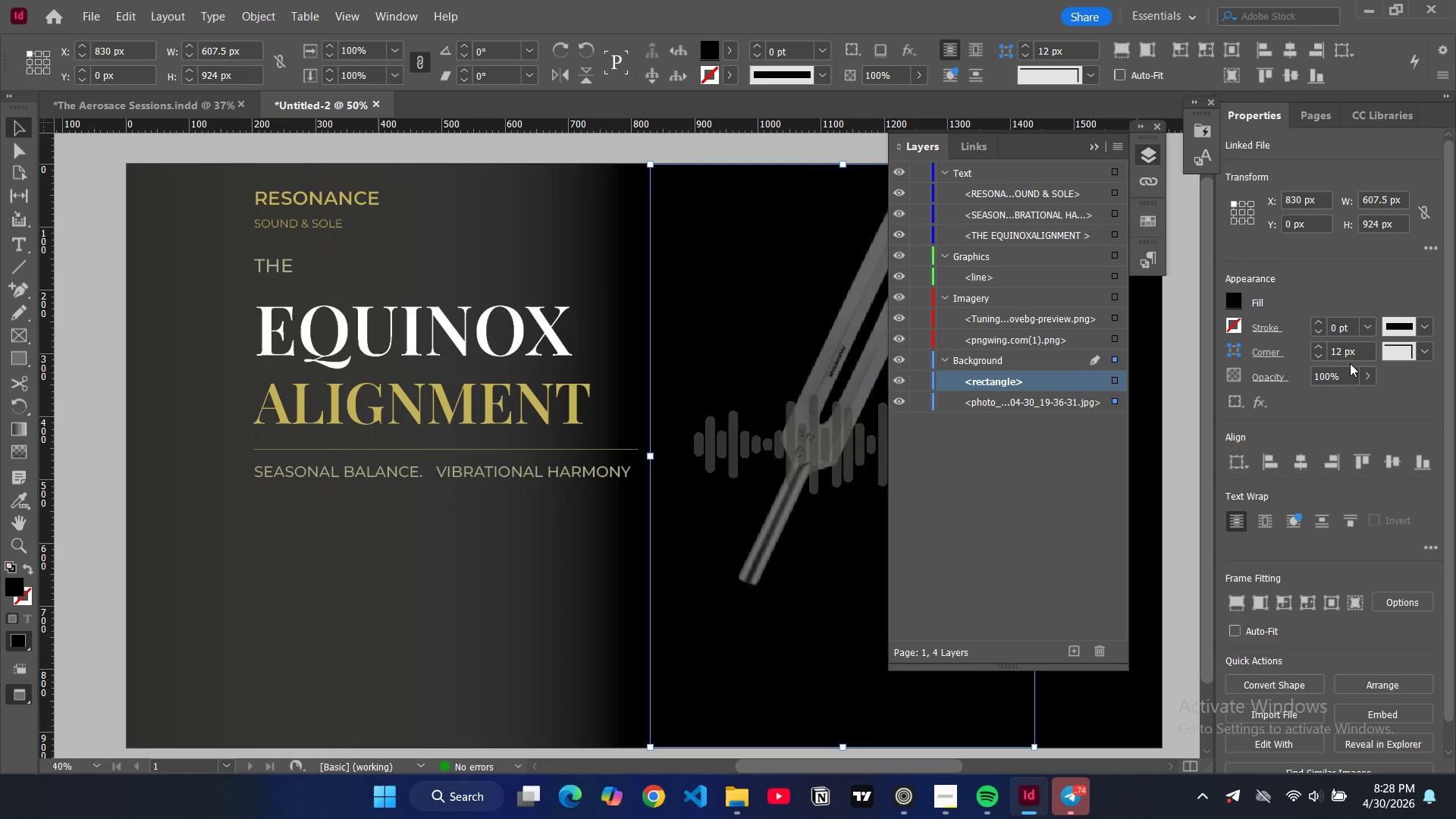 
double_click([1323, 378])
 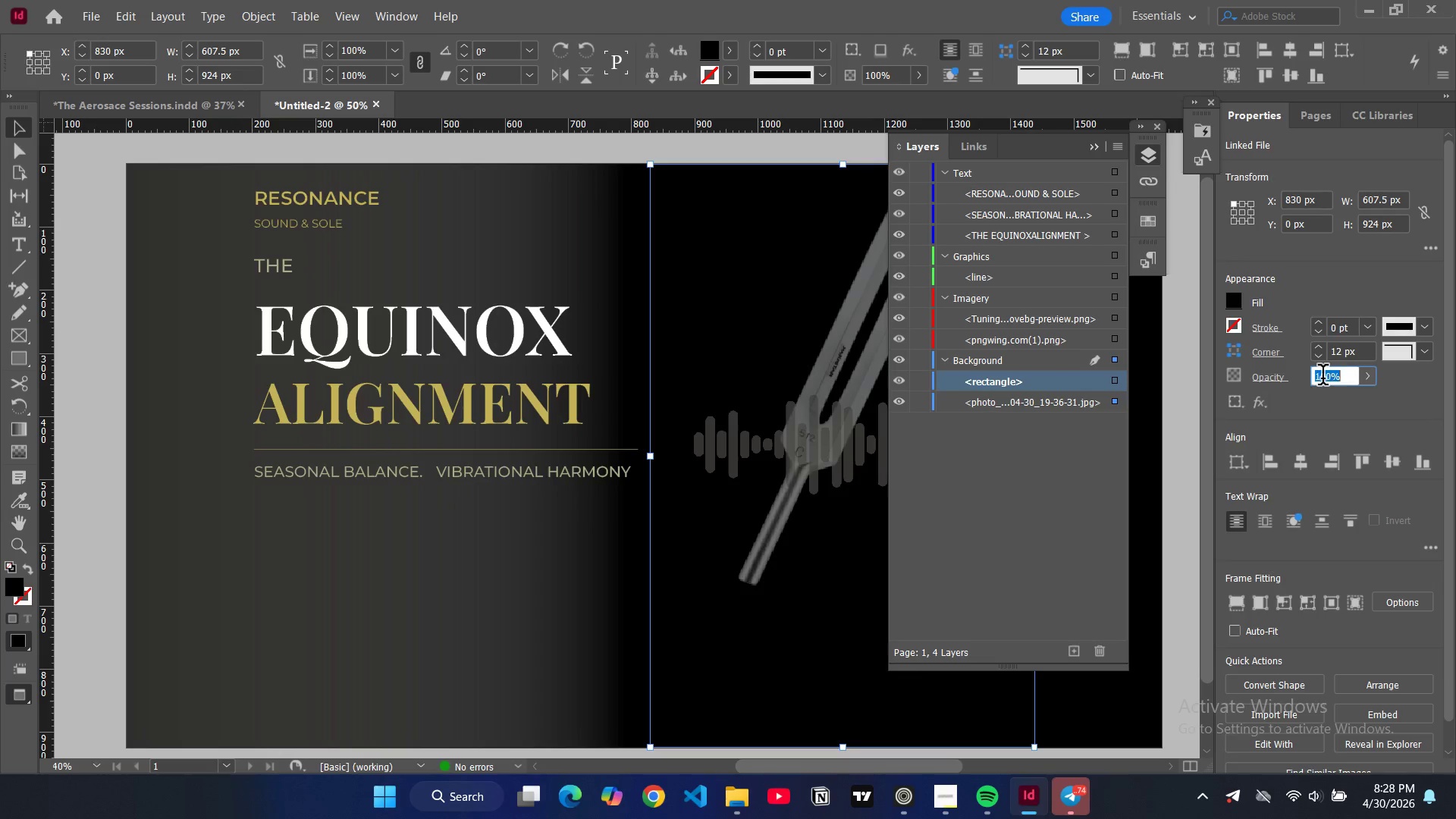 
triple_click([1323, 378])
 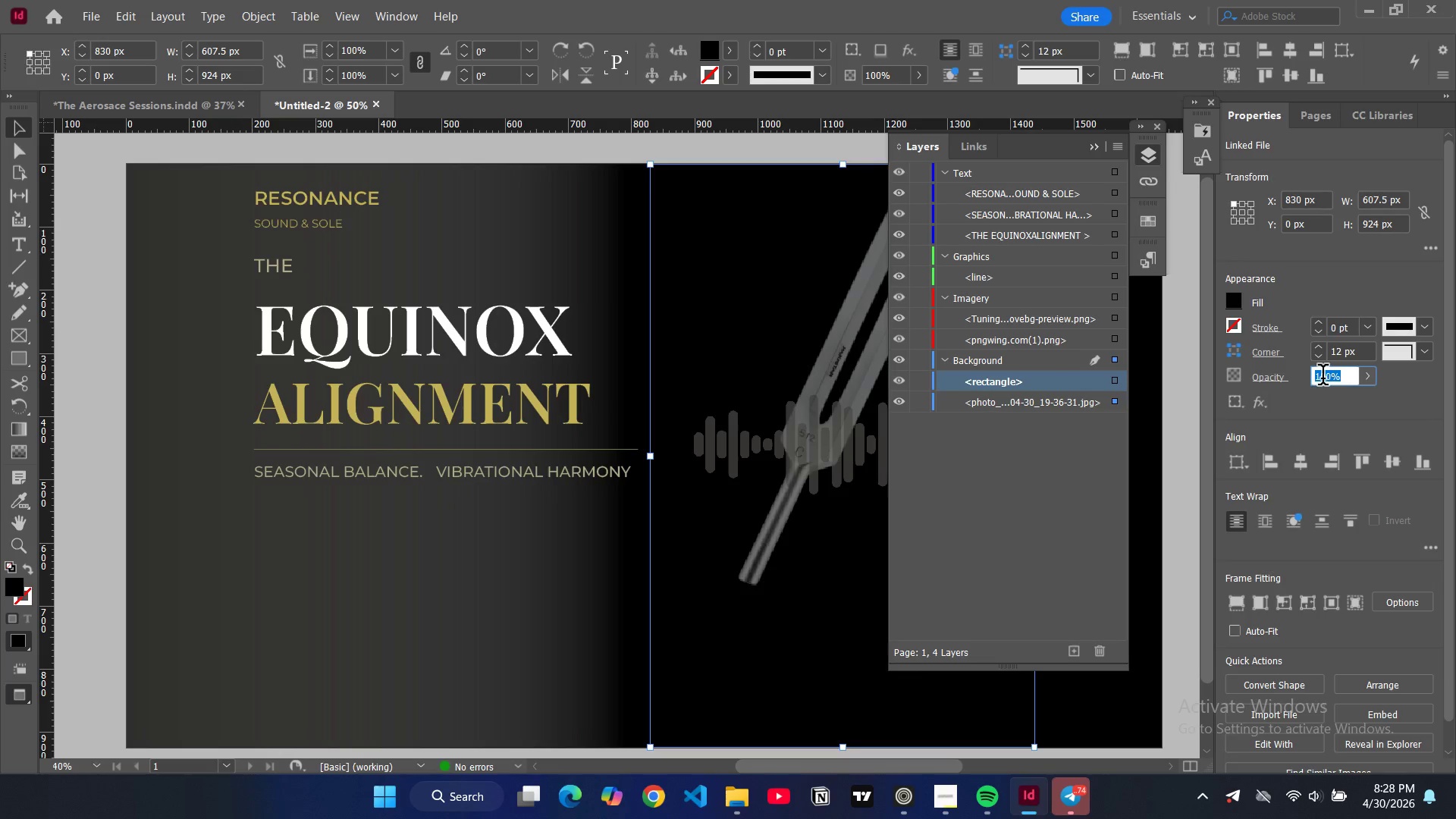 
type(70)
 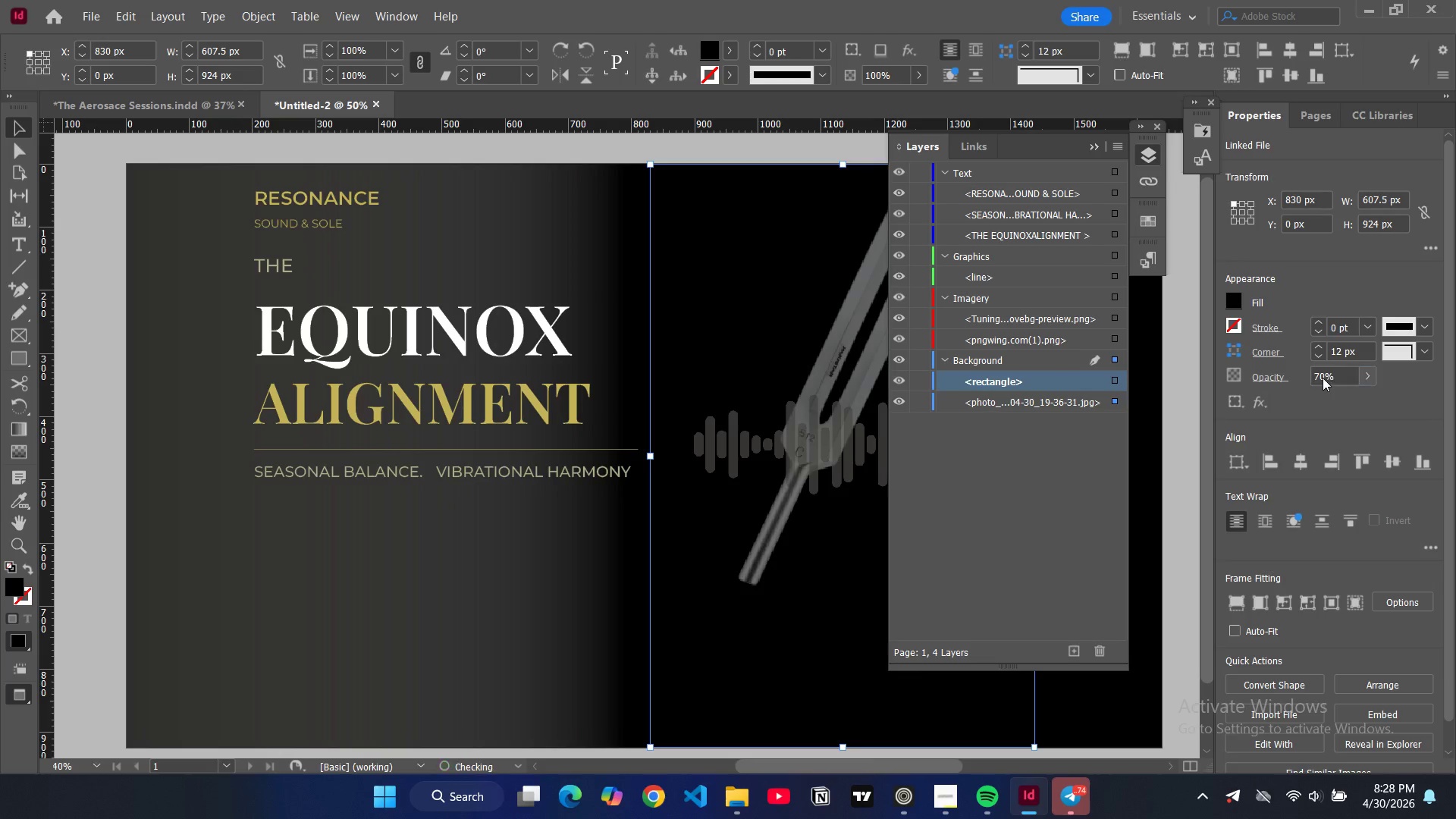 
key(Enter)
 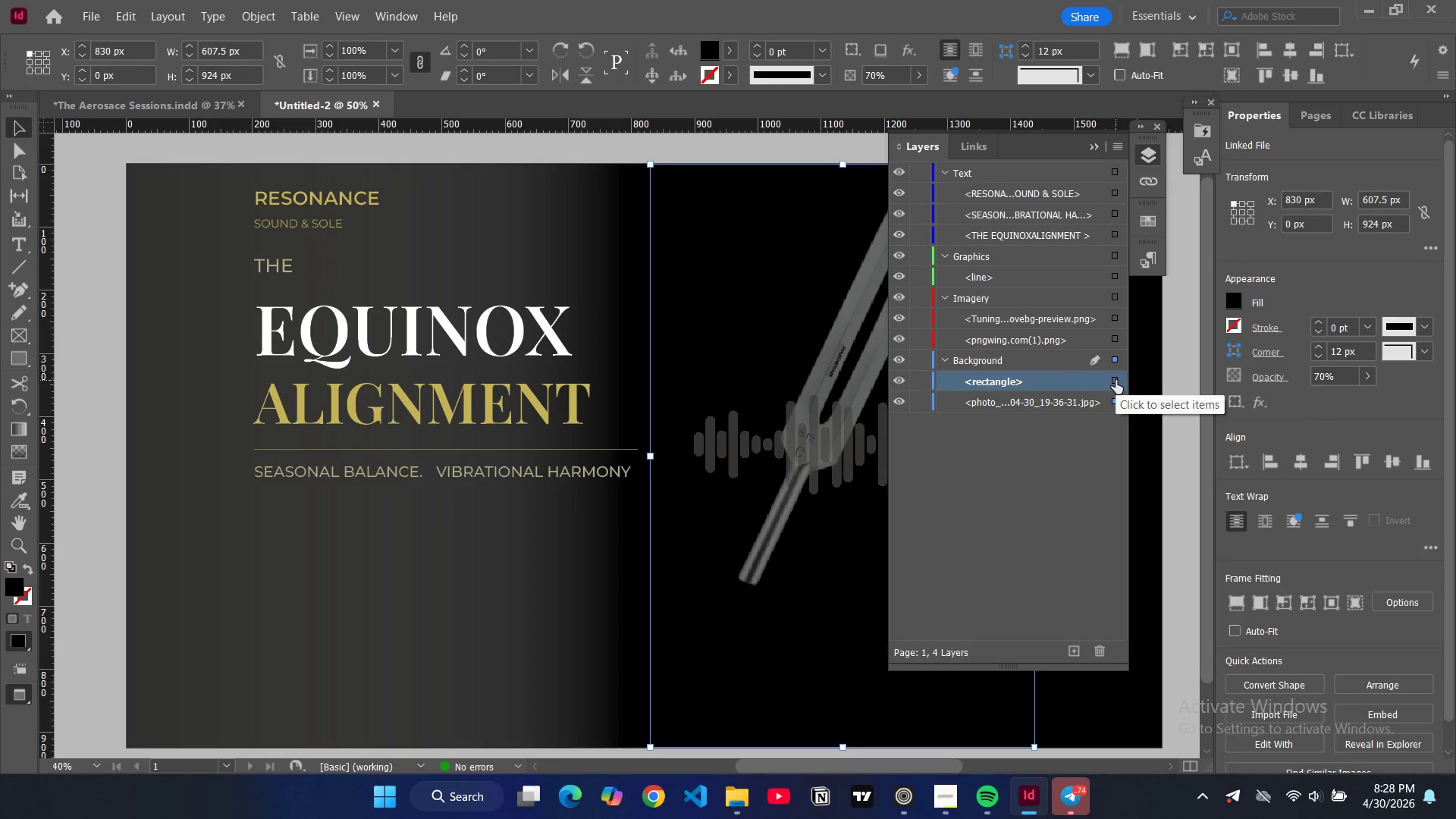 
wait(5.2)
 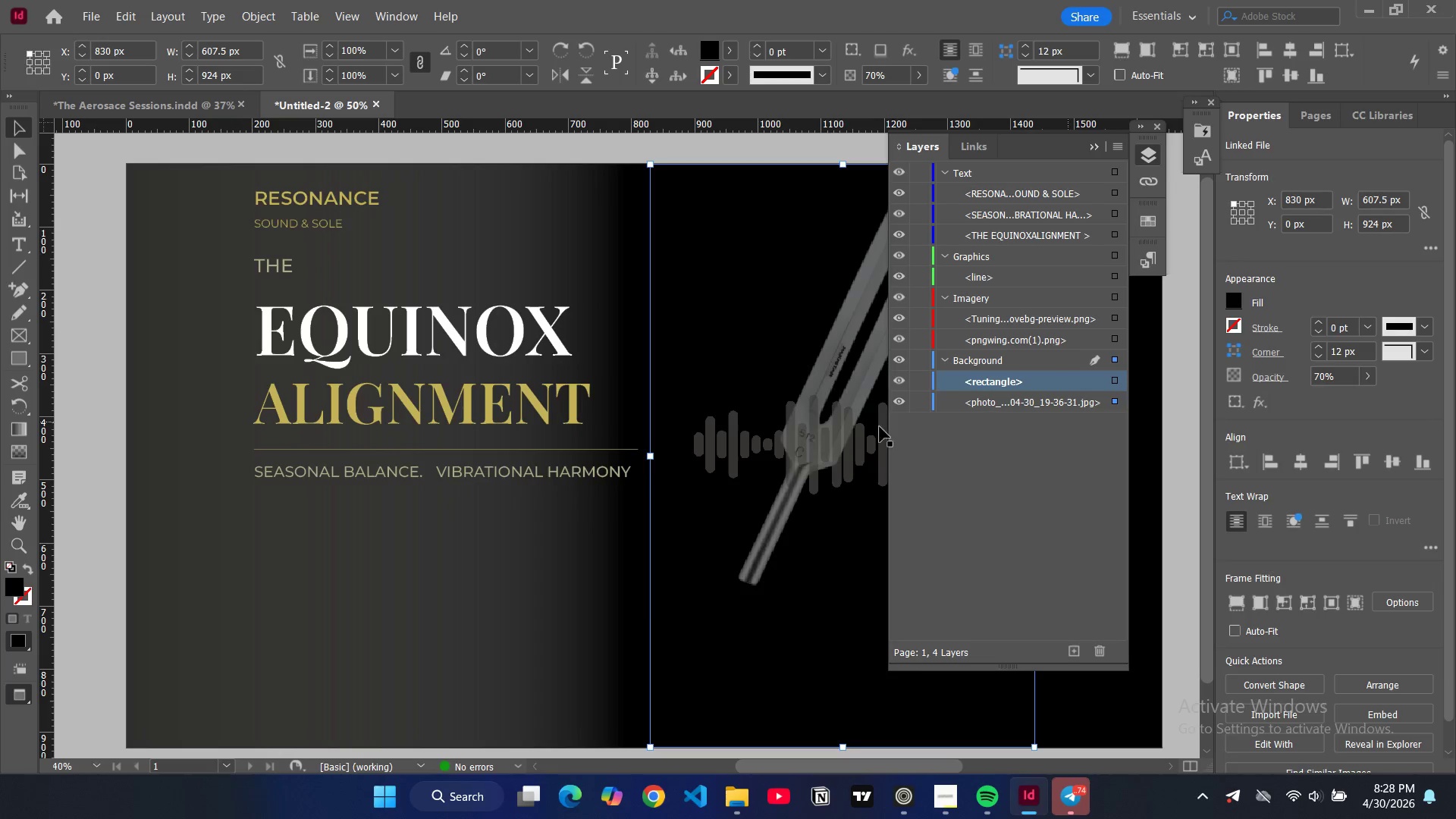 
left_click([1116, 400])
 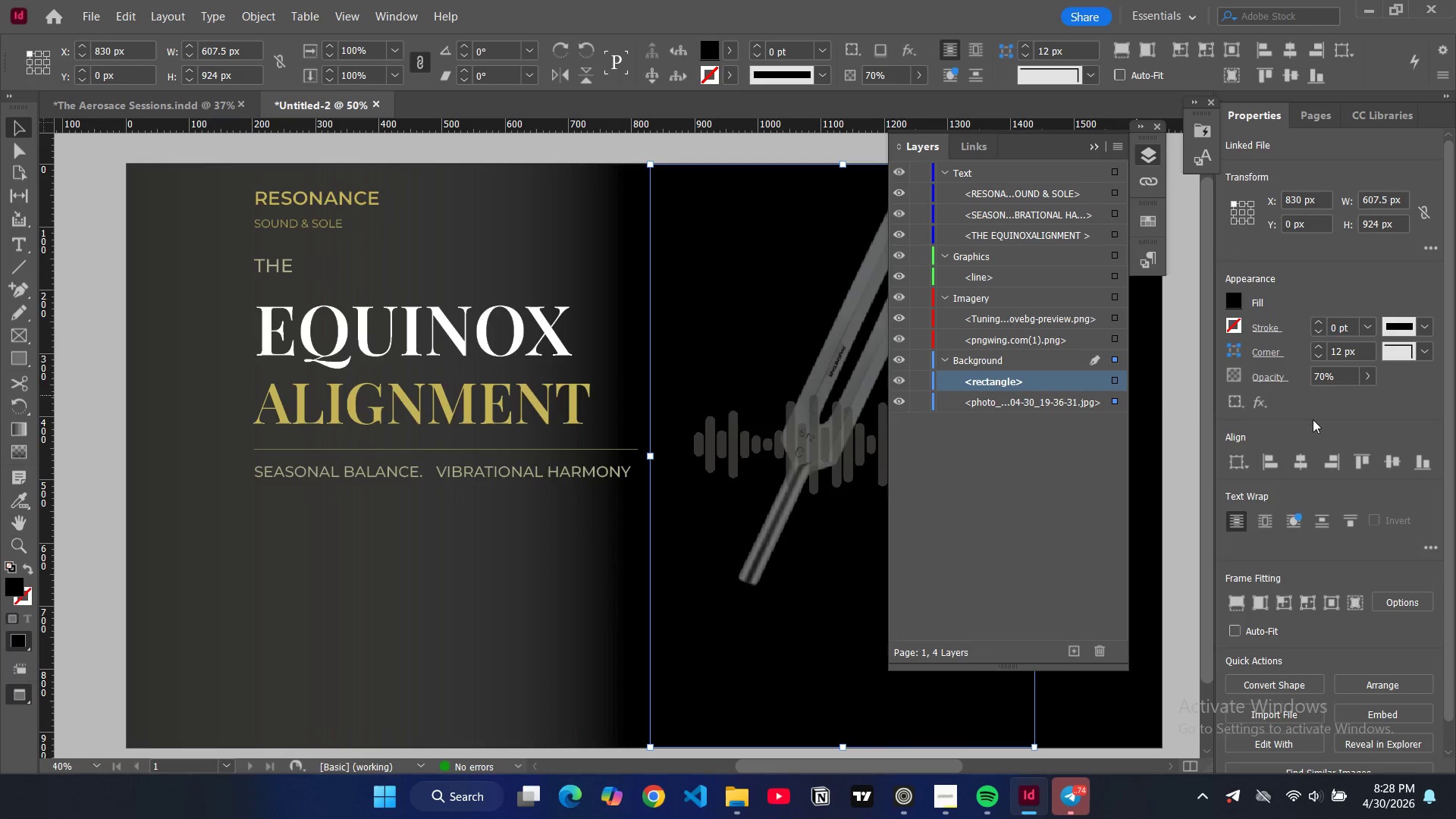 
double_click([1322, 377])
 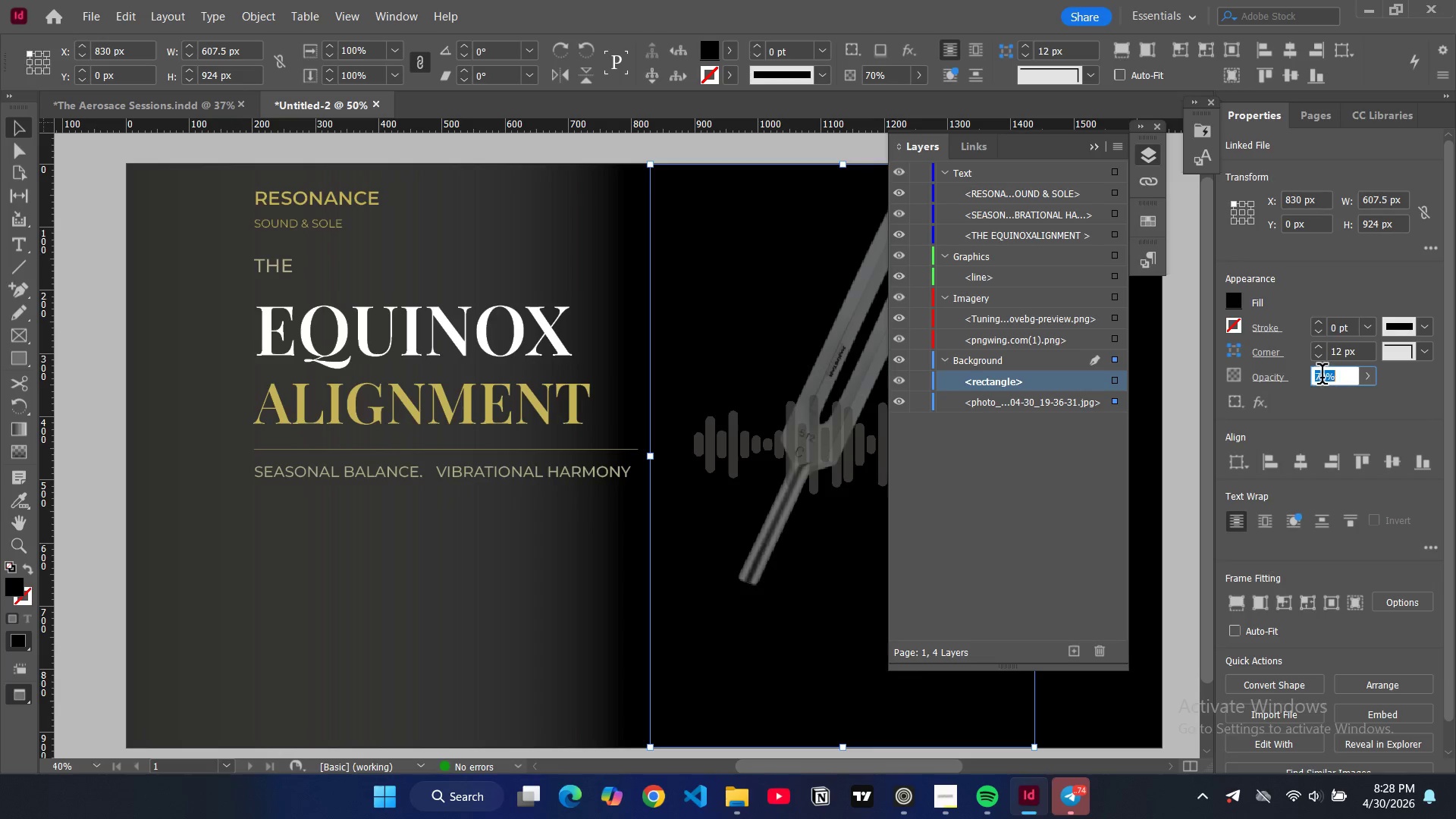 
triple_click([1322, 377])
 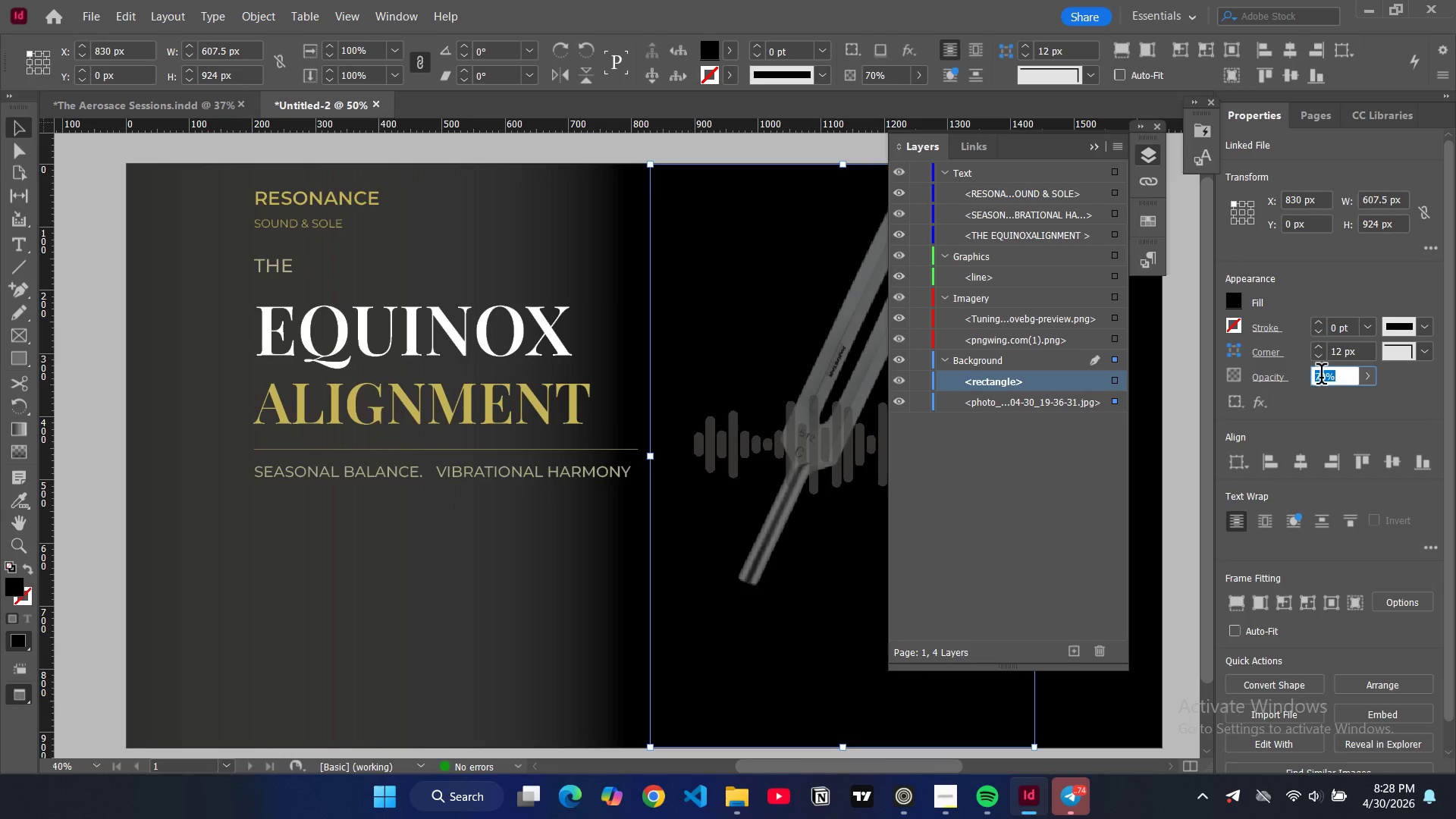 
type(100)
 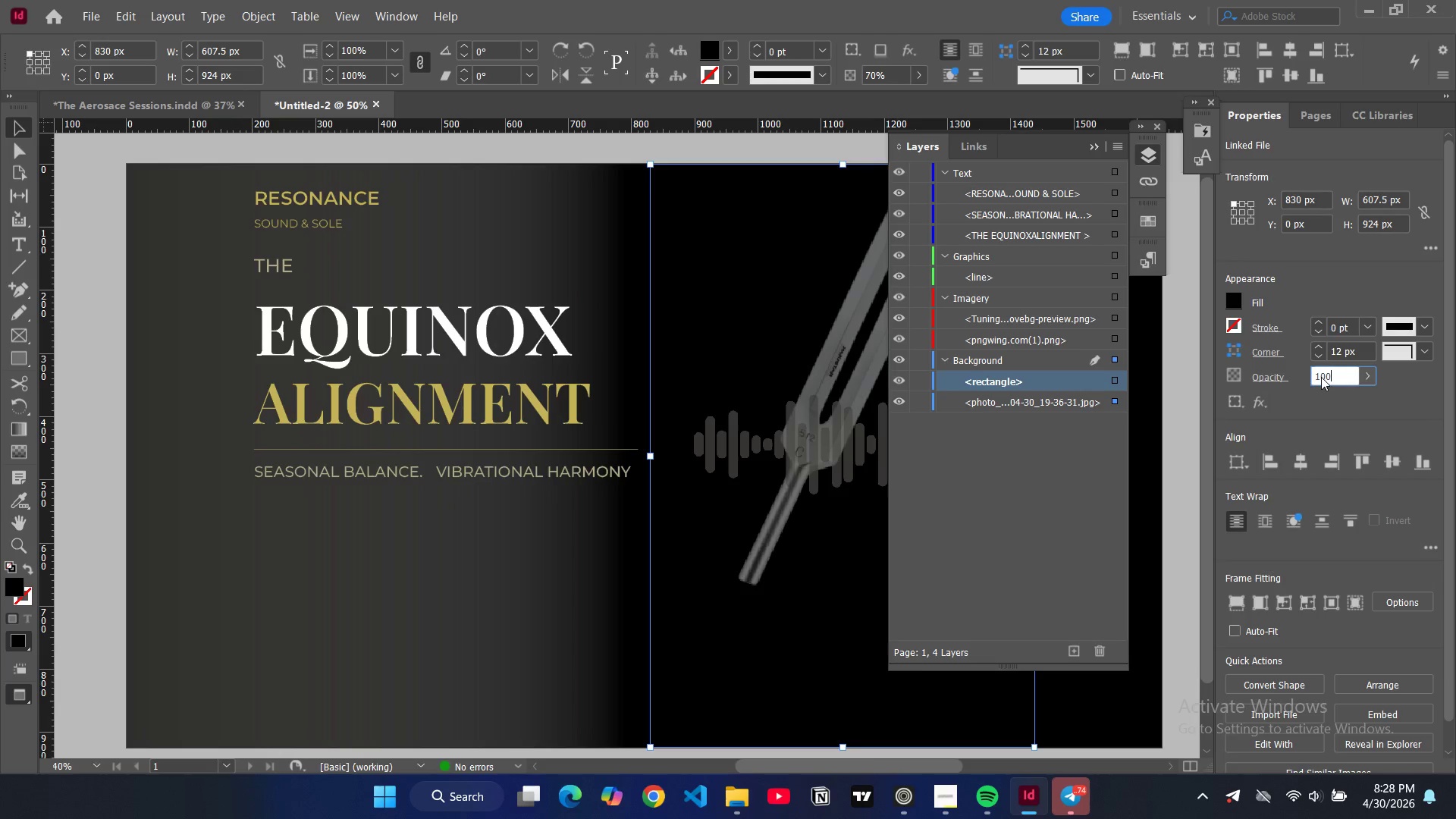 
key(Enter)
 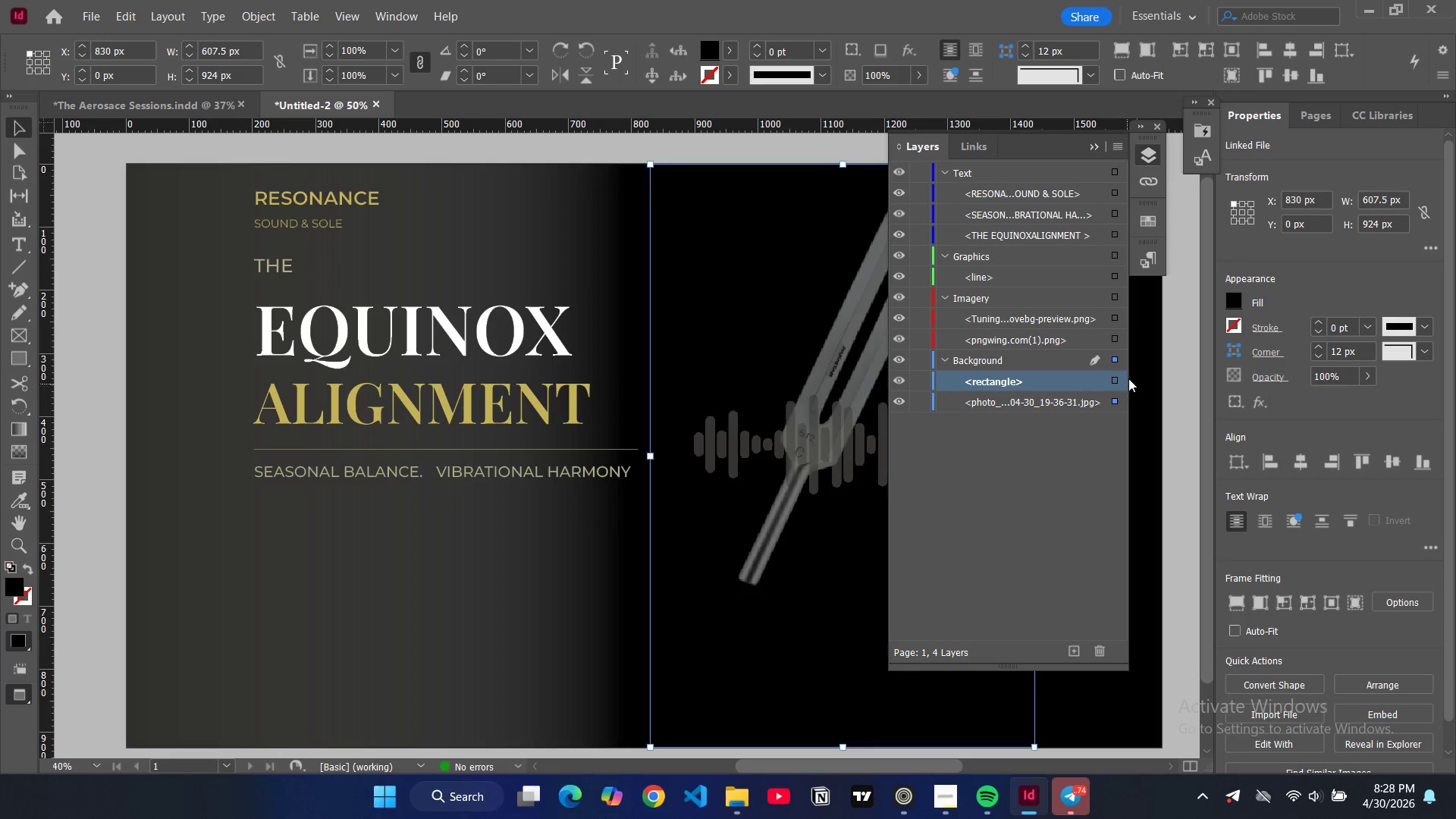 
left_click([1116, 380])
 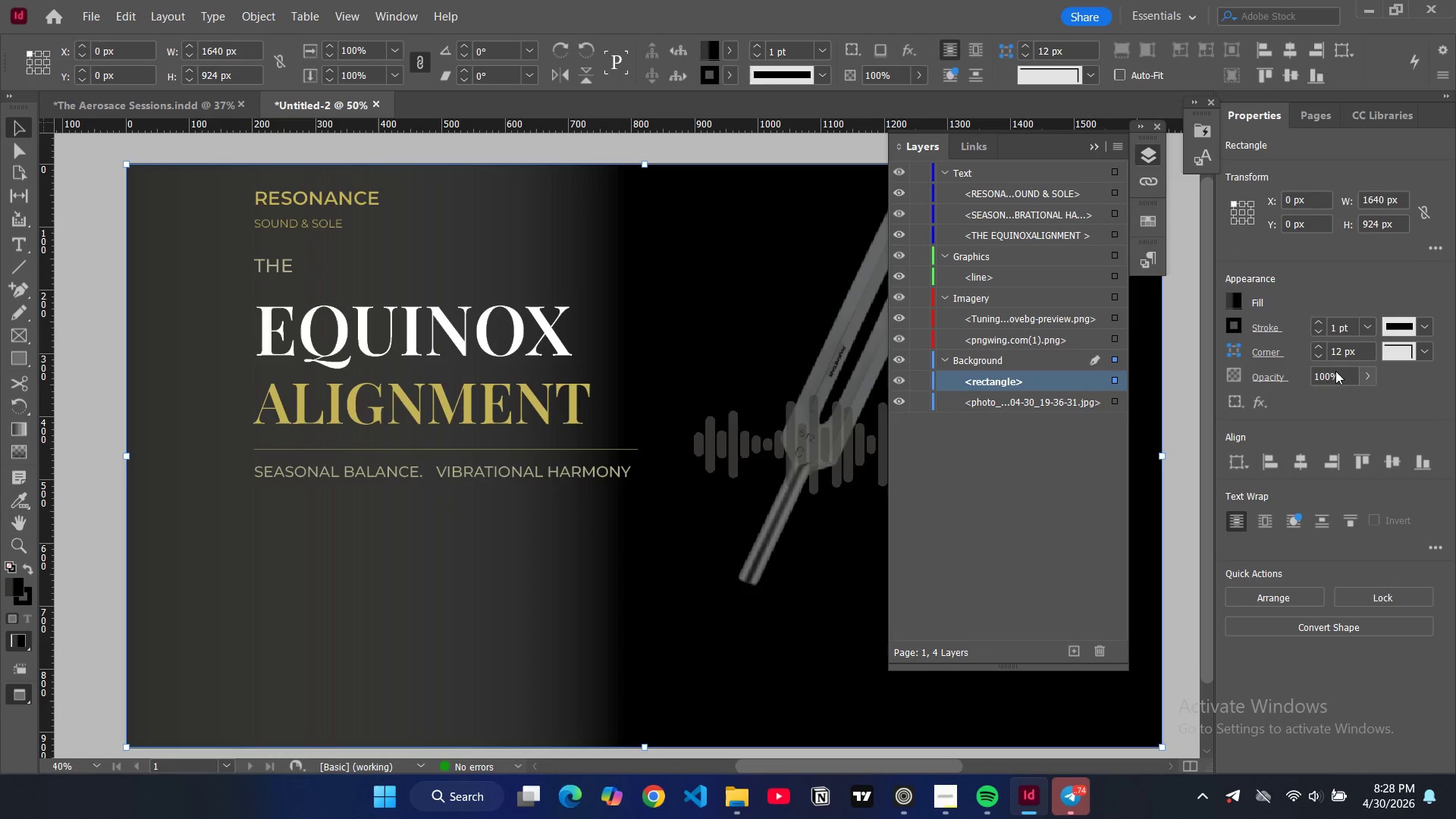 
double_click([1329, 376])
 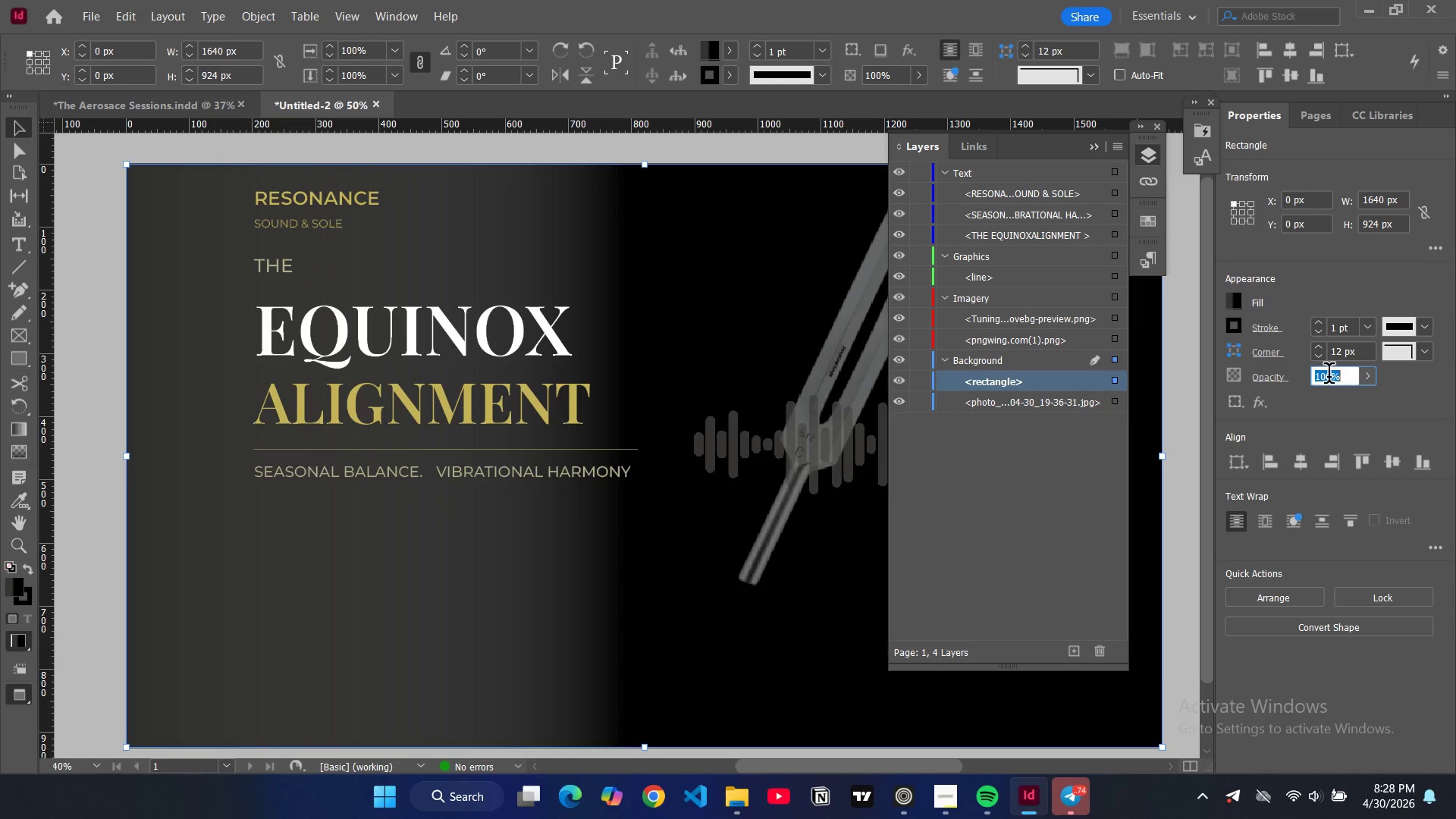 
triple_click([1329, 376])
 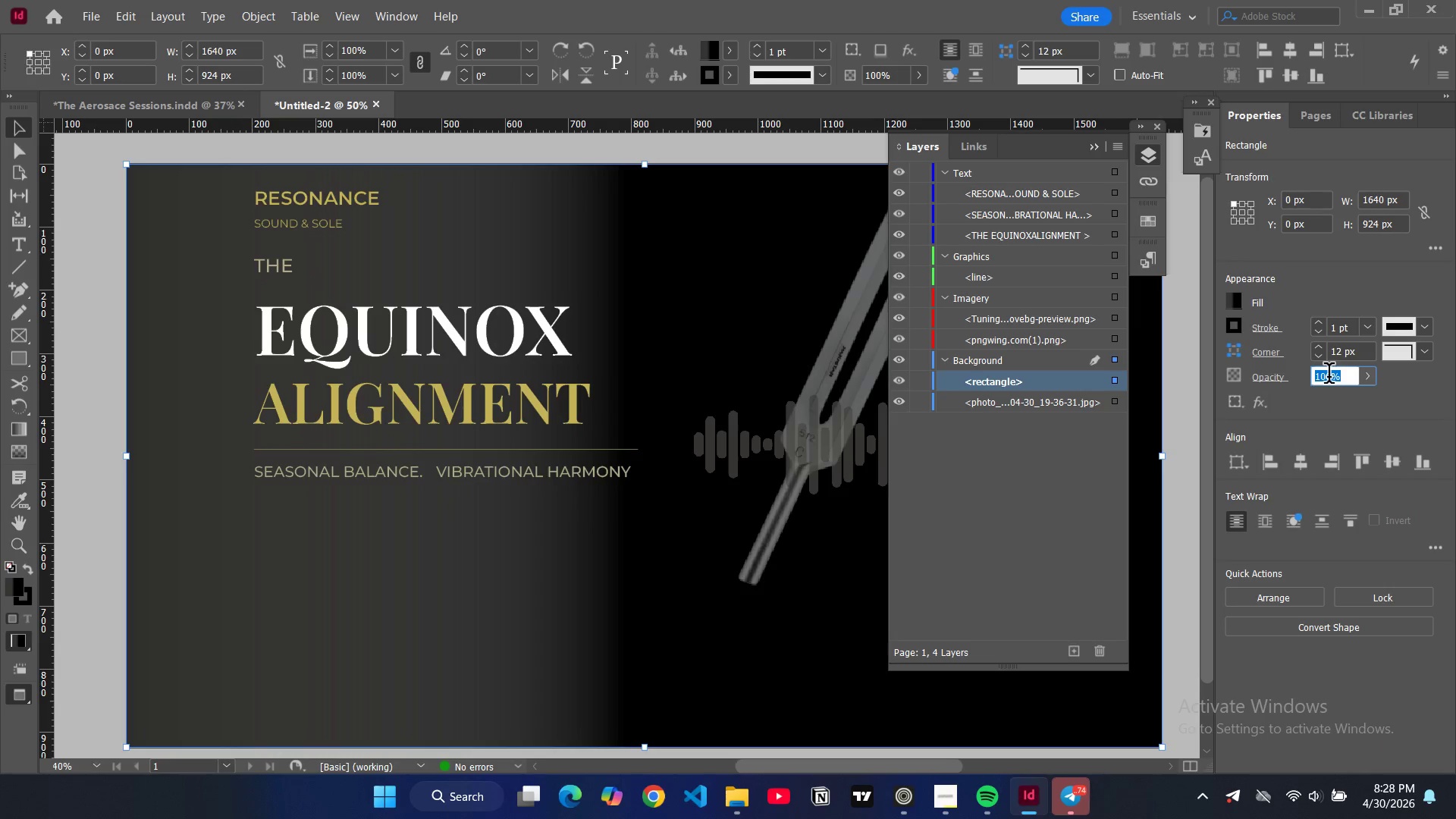 
type(70)
 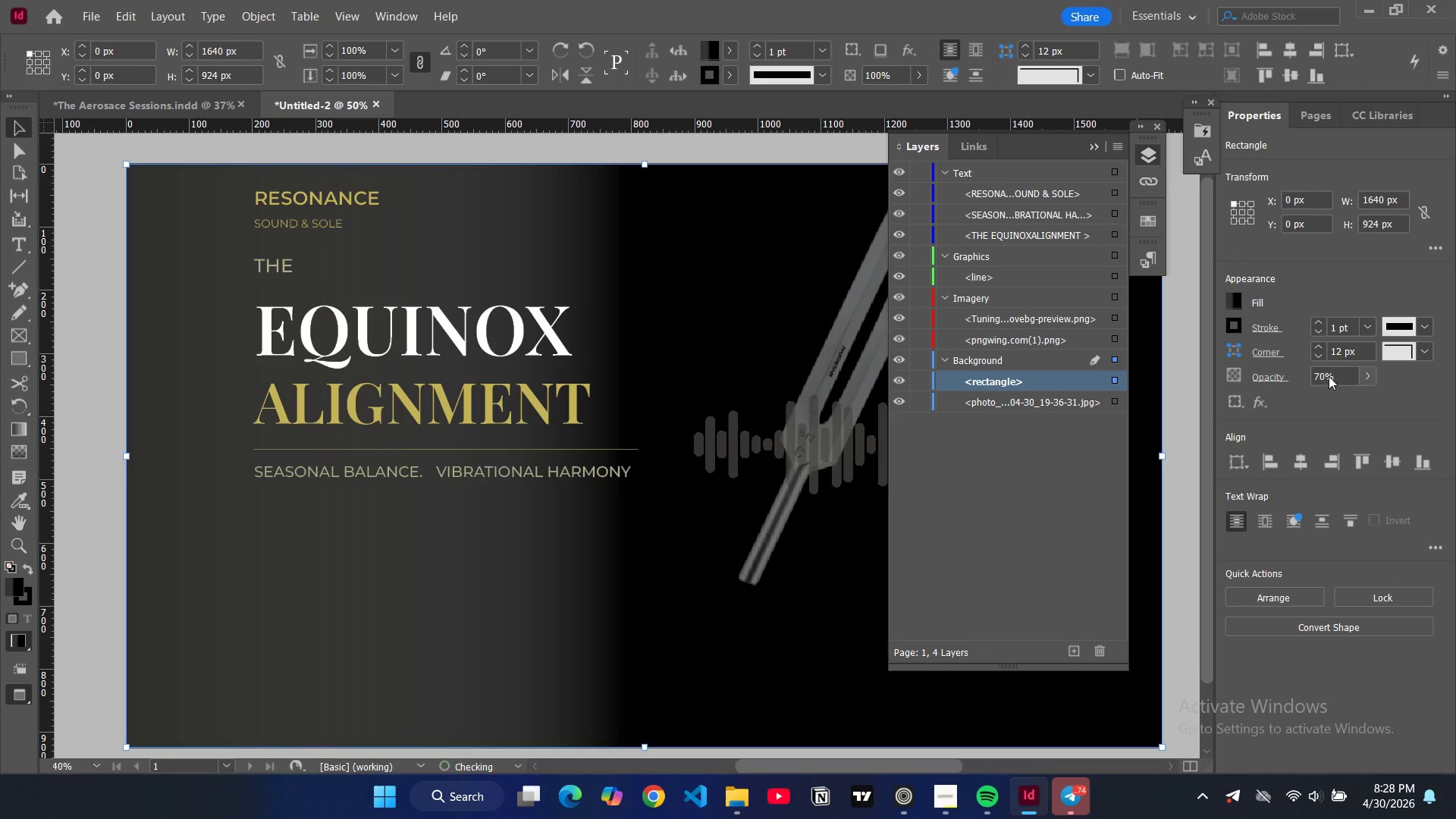 
key(Enter)
 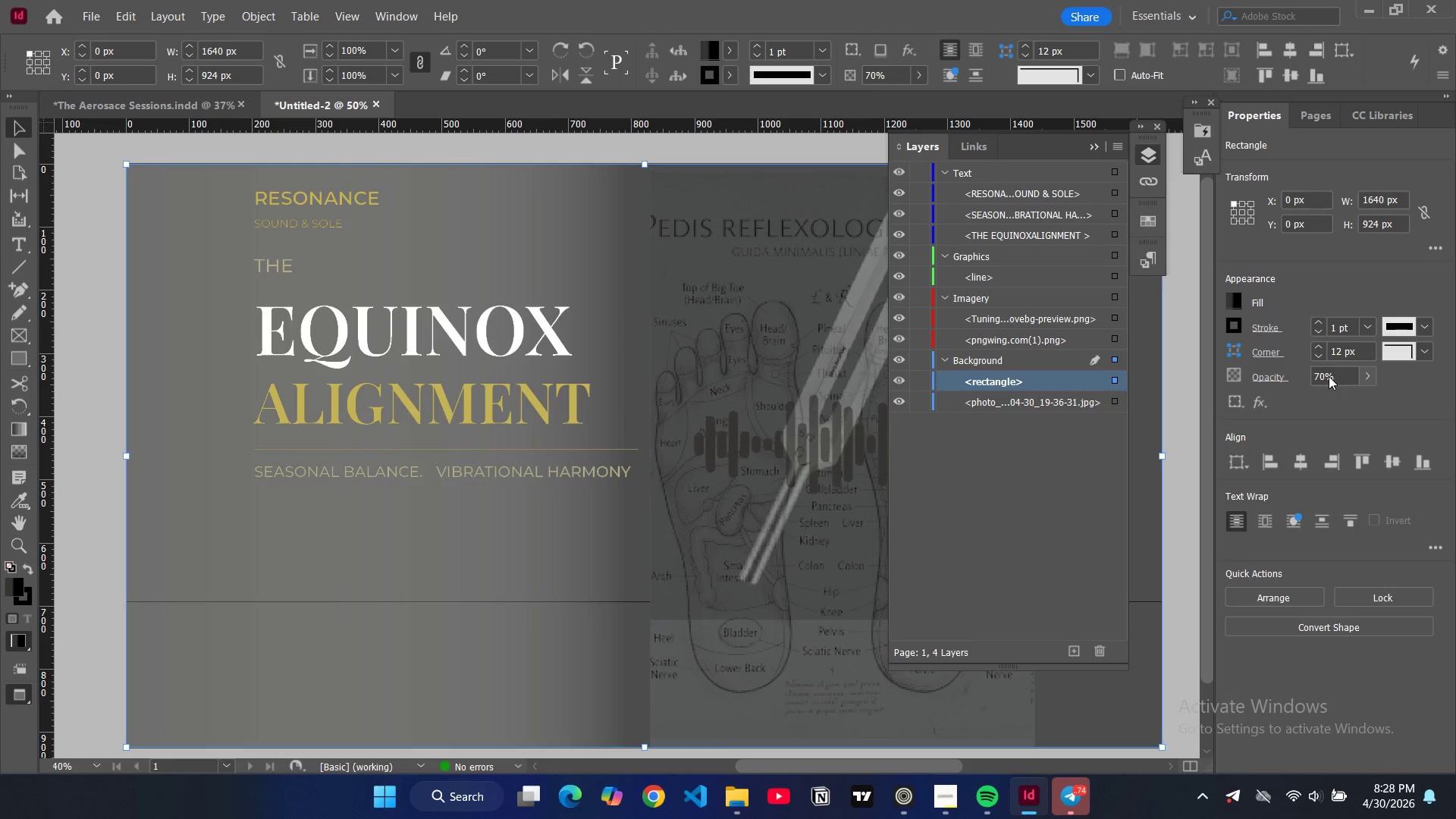 
double_click([1316, 378])
 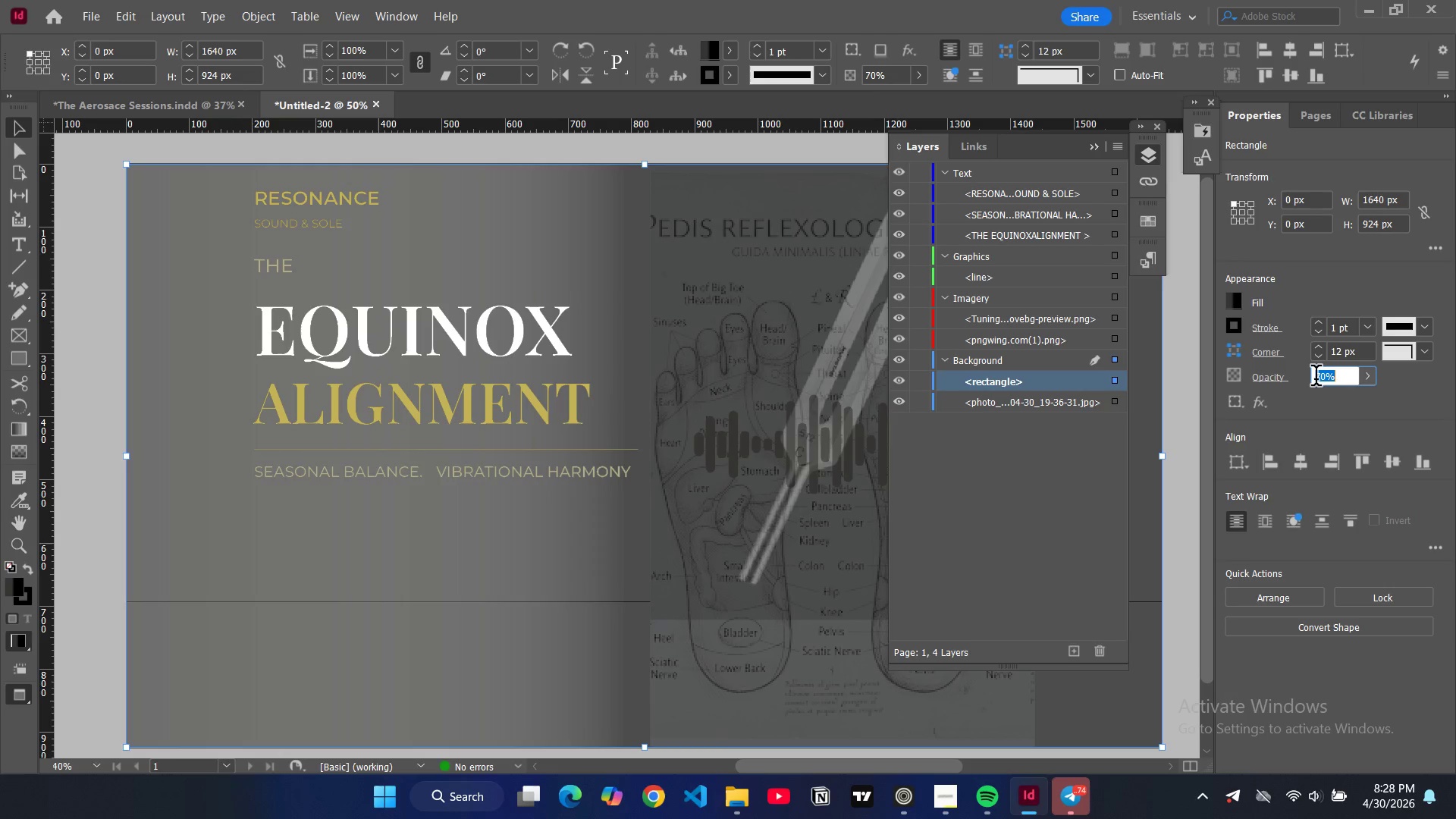 
triple_click([1316, 378])
 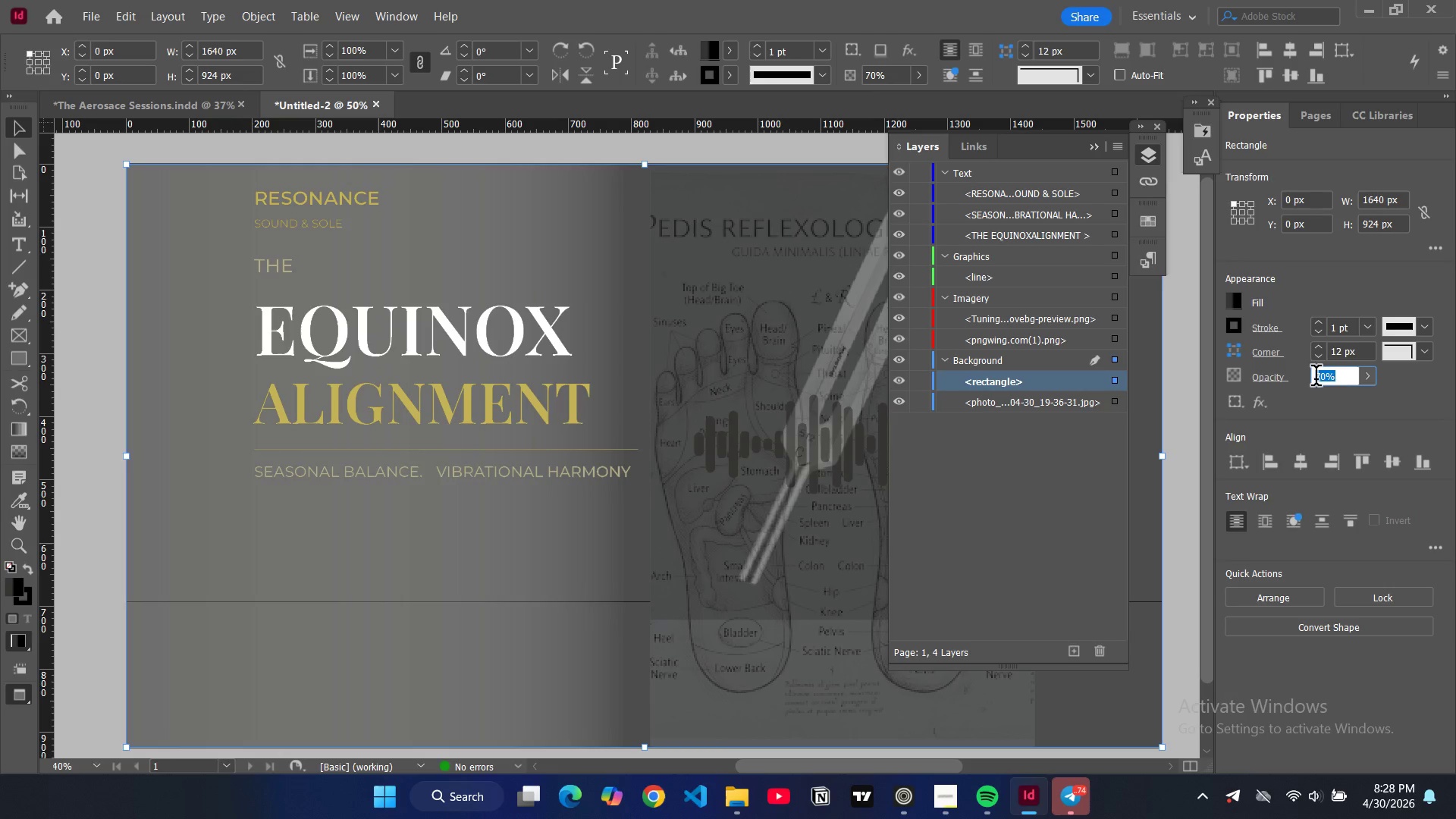 
type(90)
 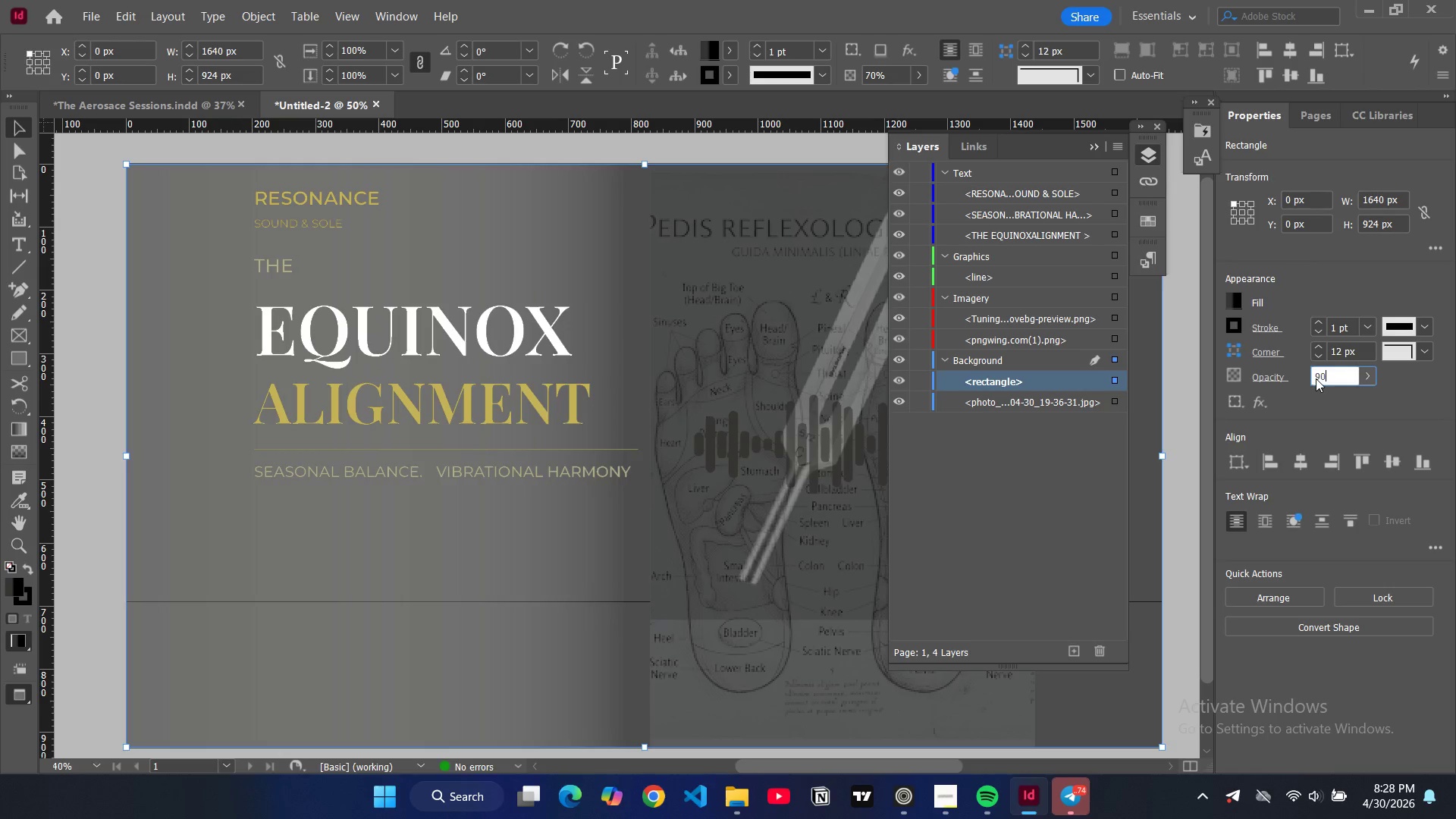 
key(Enter)
 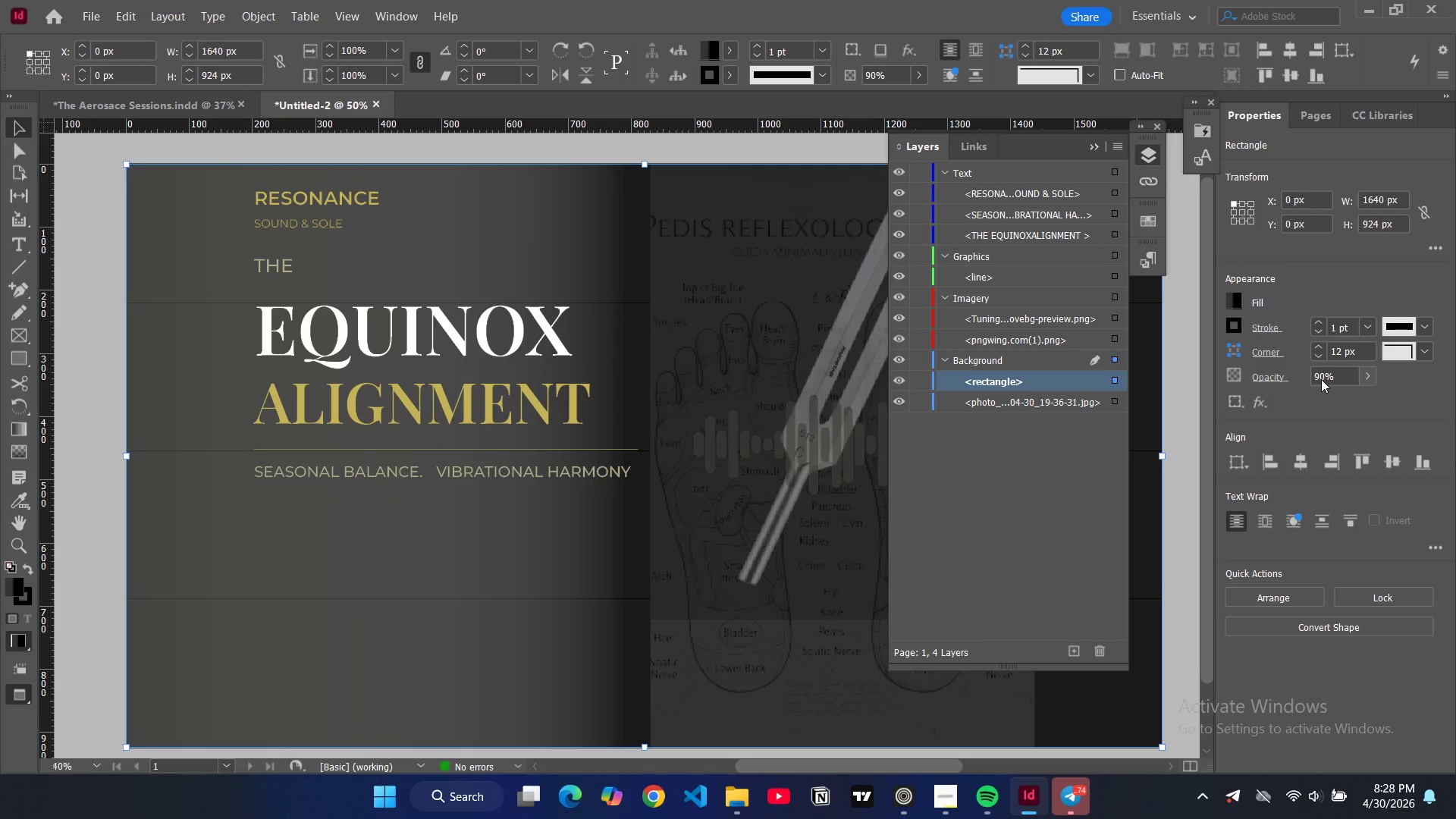 
left_click([1236, 306])
 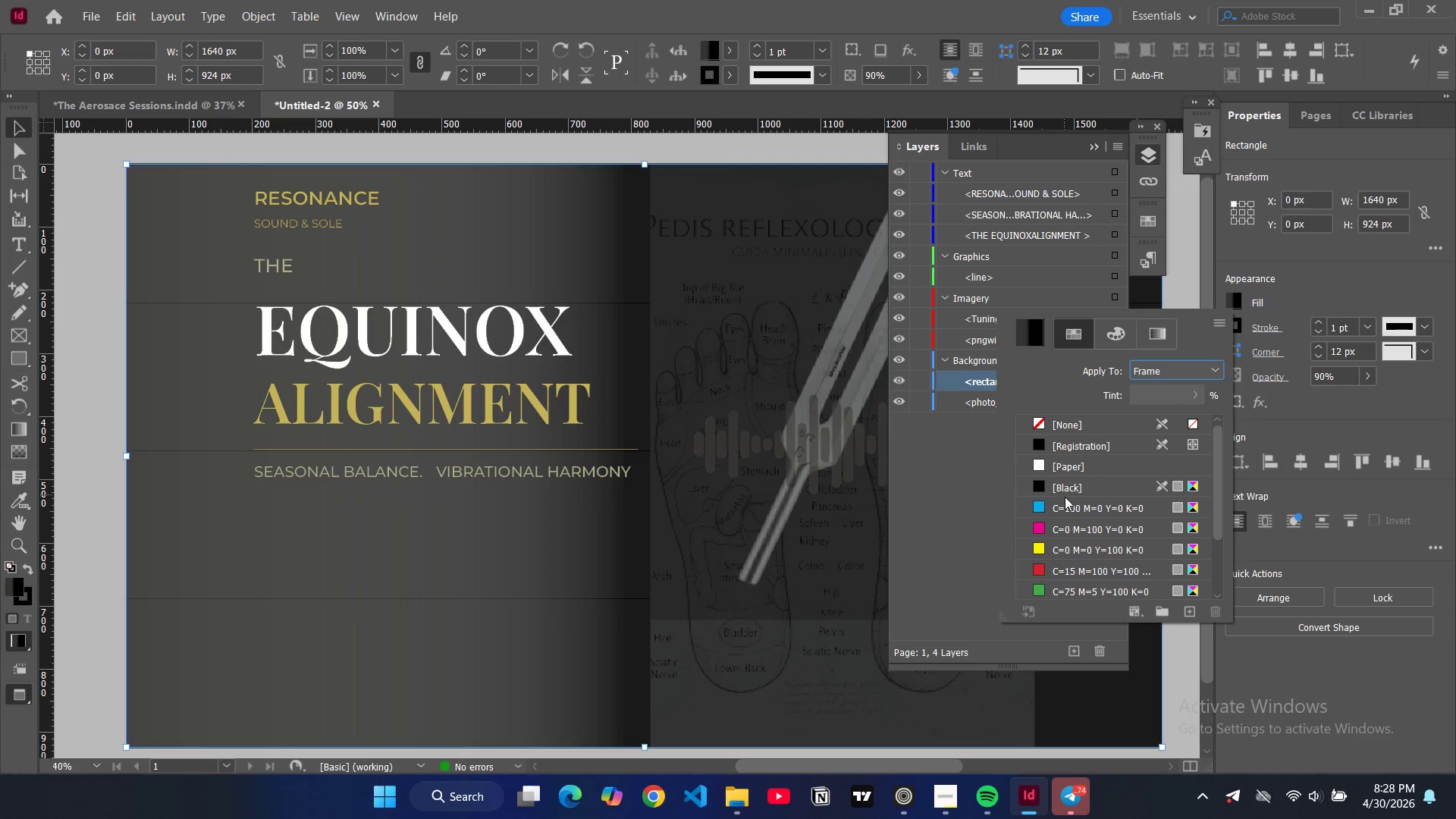 
left_click([1163, 336])
 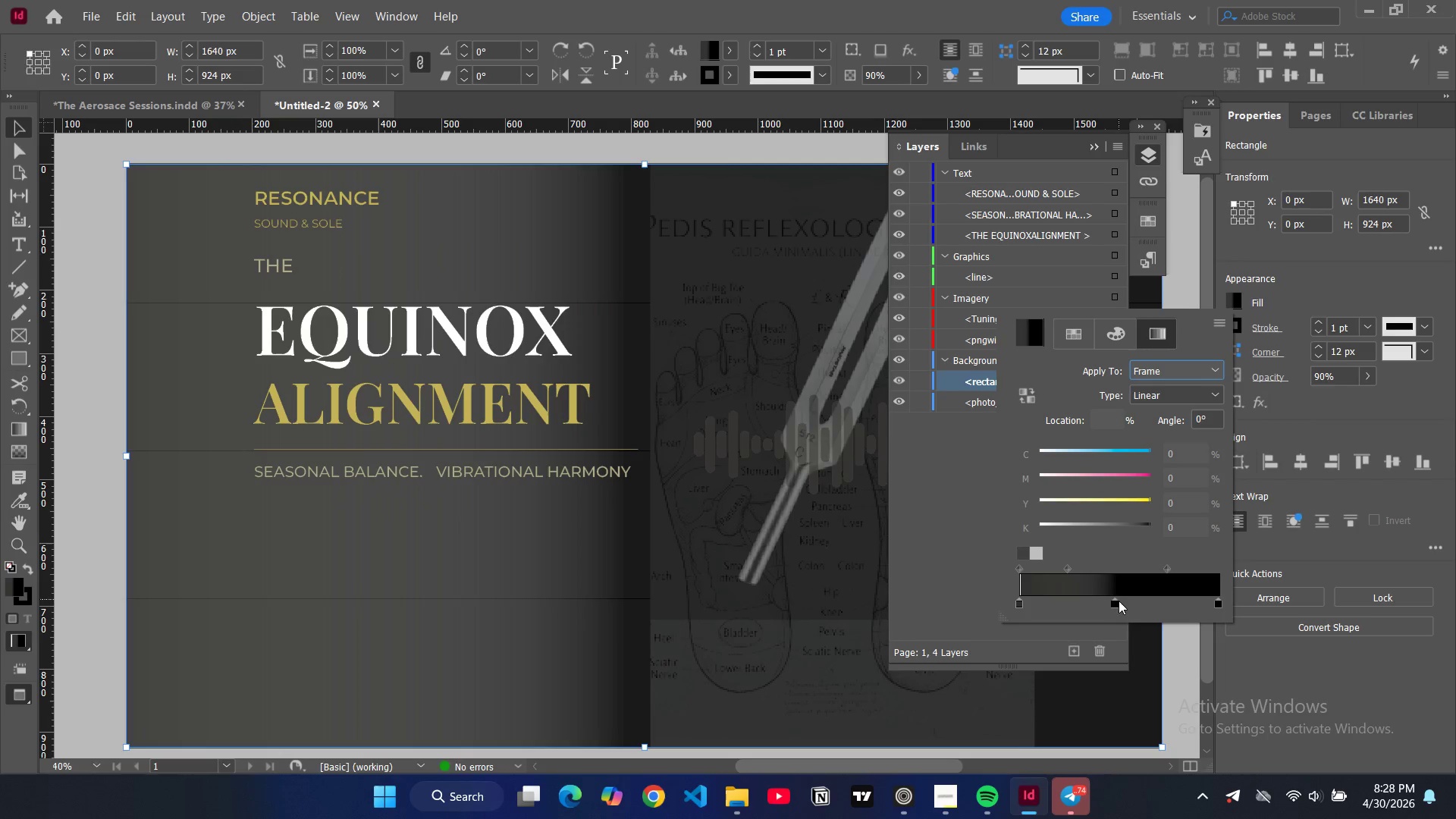 
left_click_drag(start_coordinate=[1117, 604], to_coordinate=[1015, 604])
 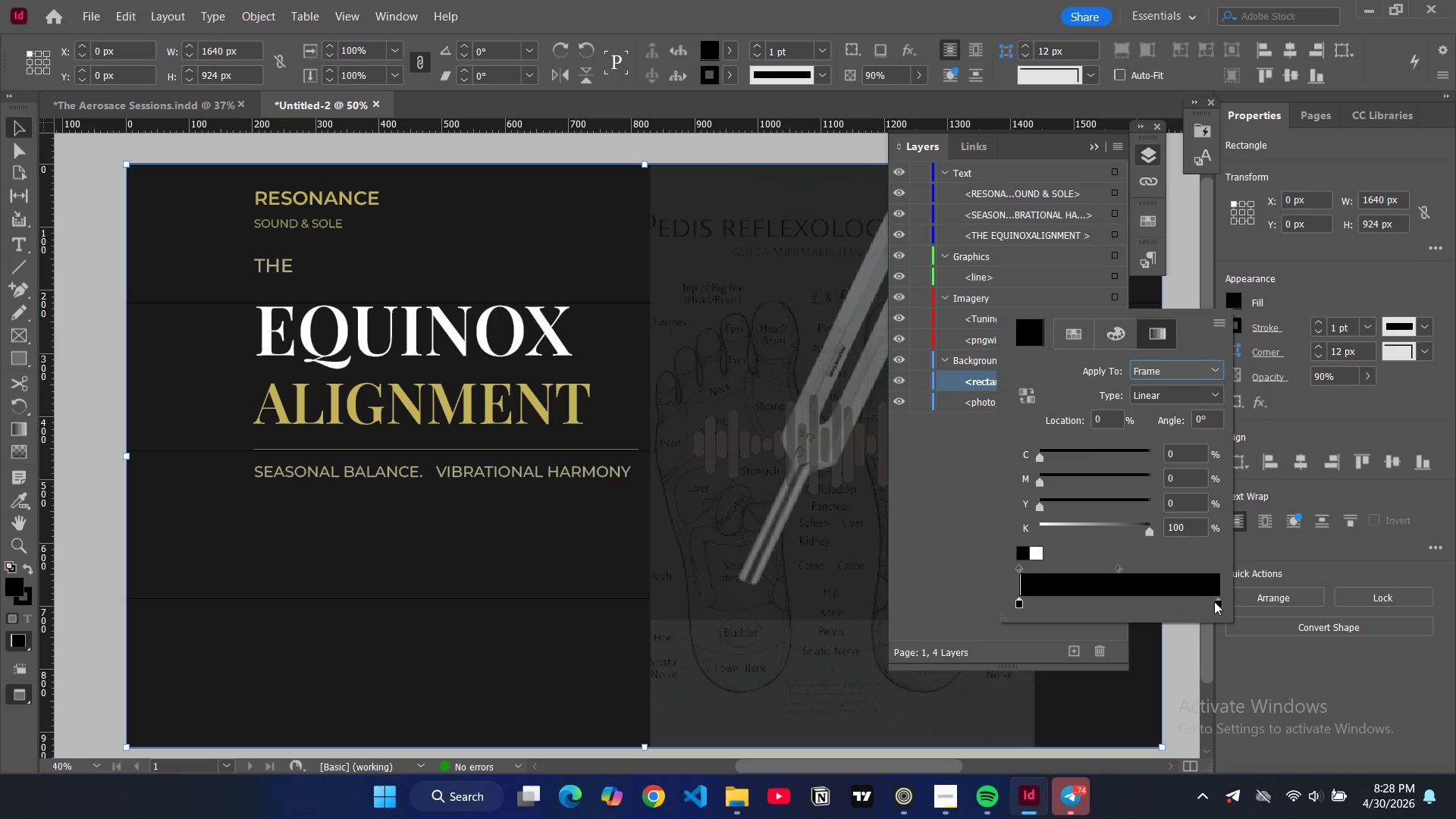 
left_click_drag(start_coordinate=[1218, 603], to_coordinate=[1138, 603])
 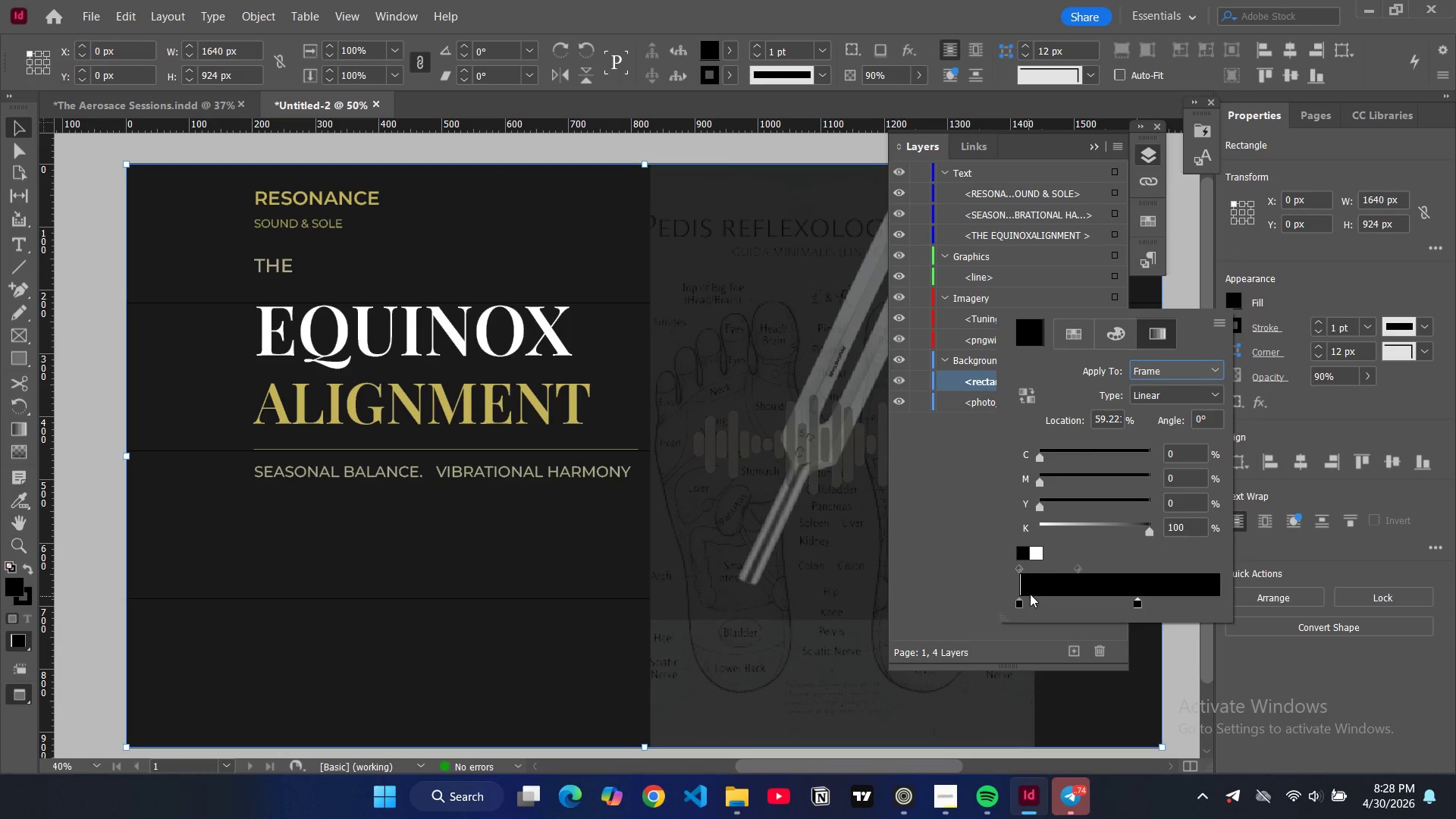 
mouse_move([1138, 355])
 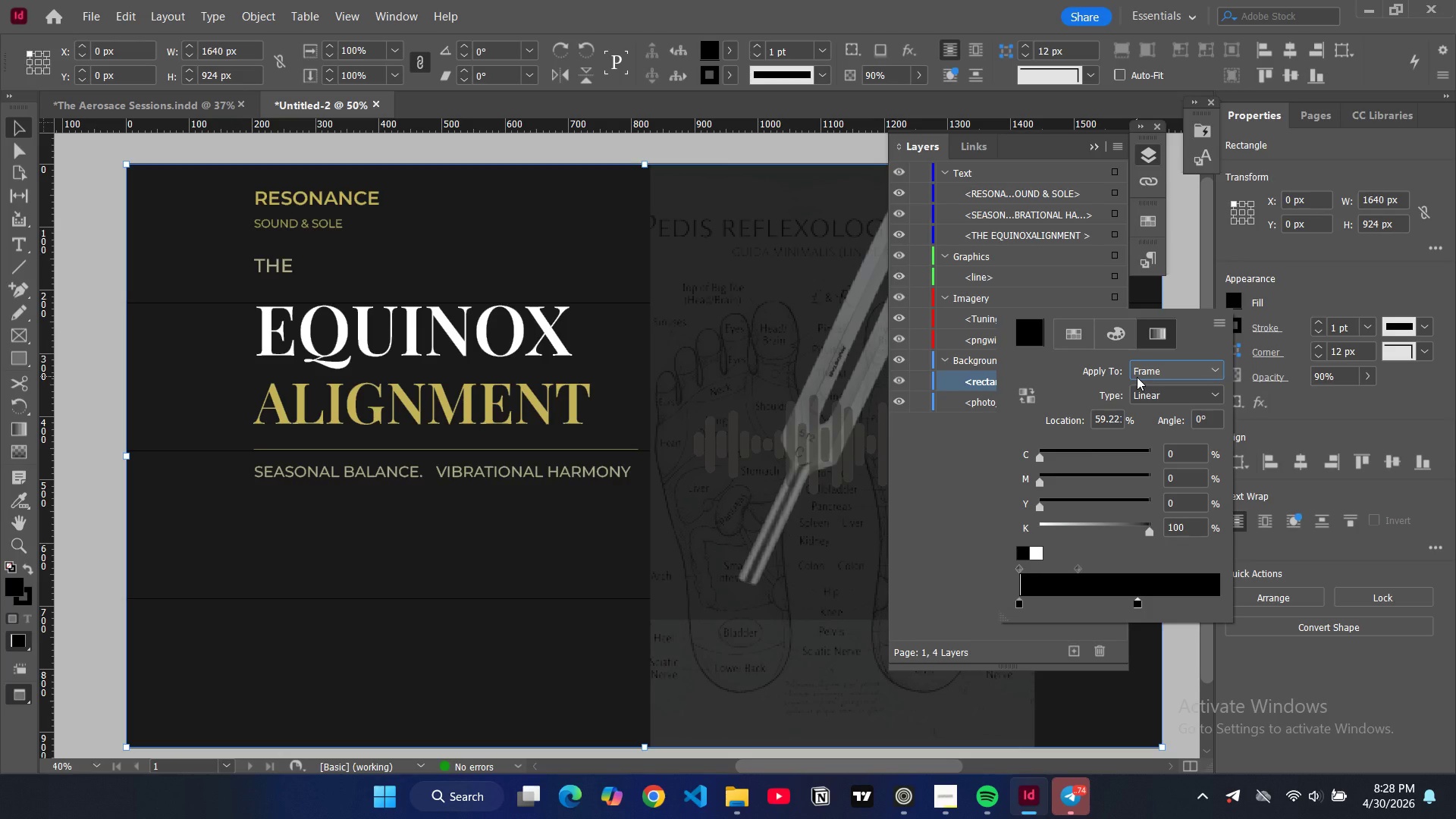 
key(Control+Z)
 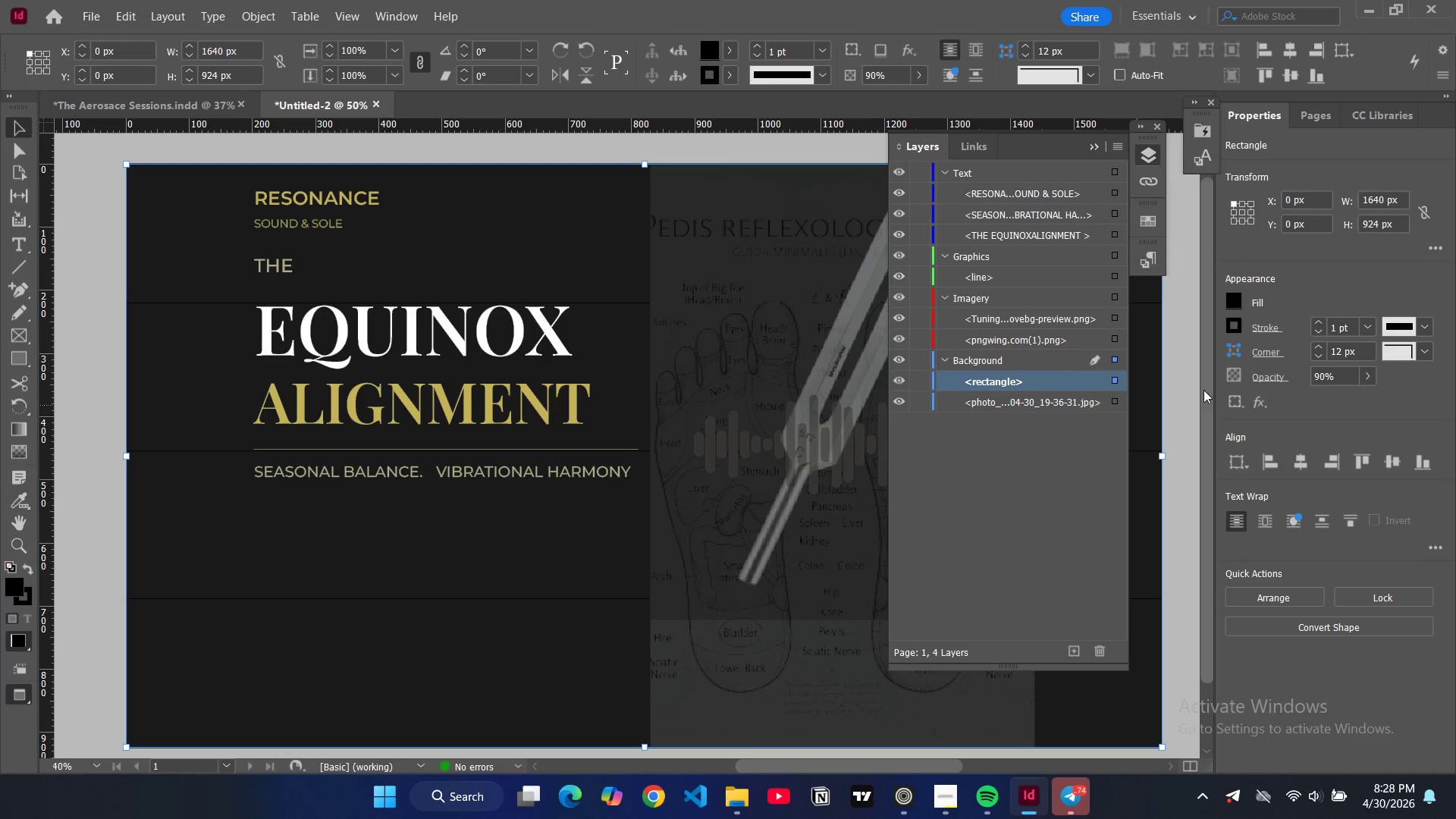 
key(Control+Z)
 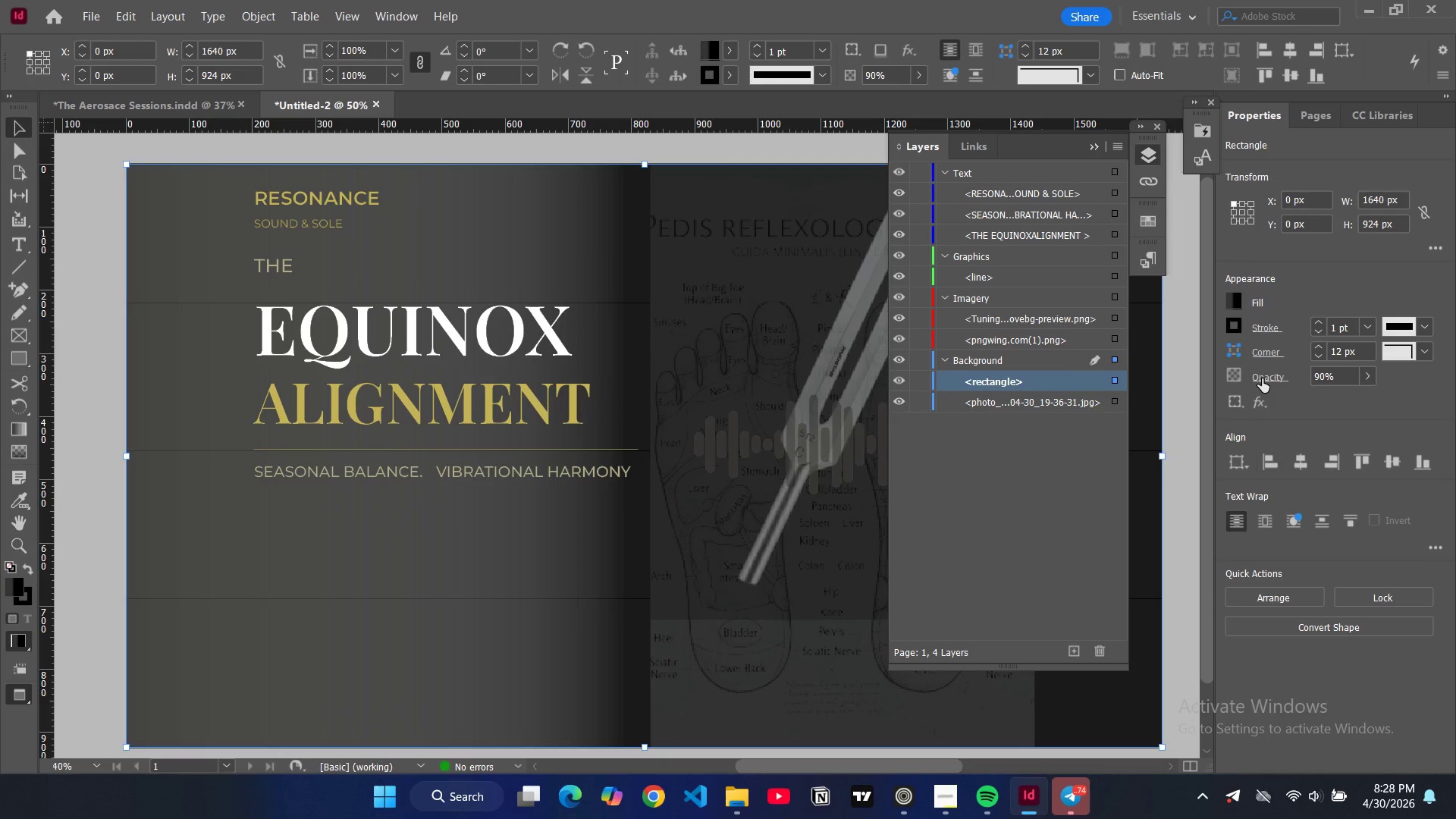 
key(Control+Z)
 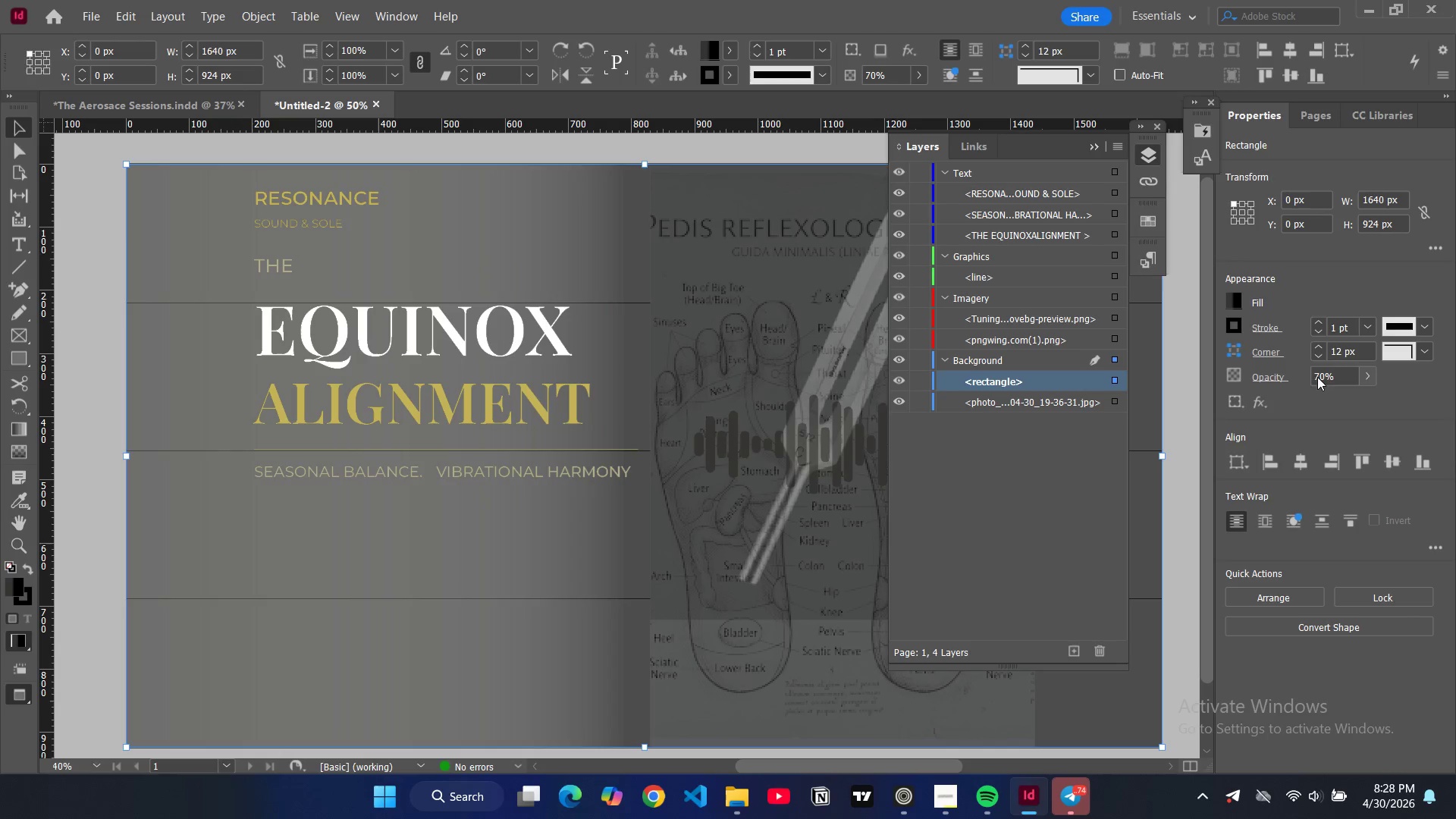 
double_click([1318, 378])
 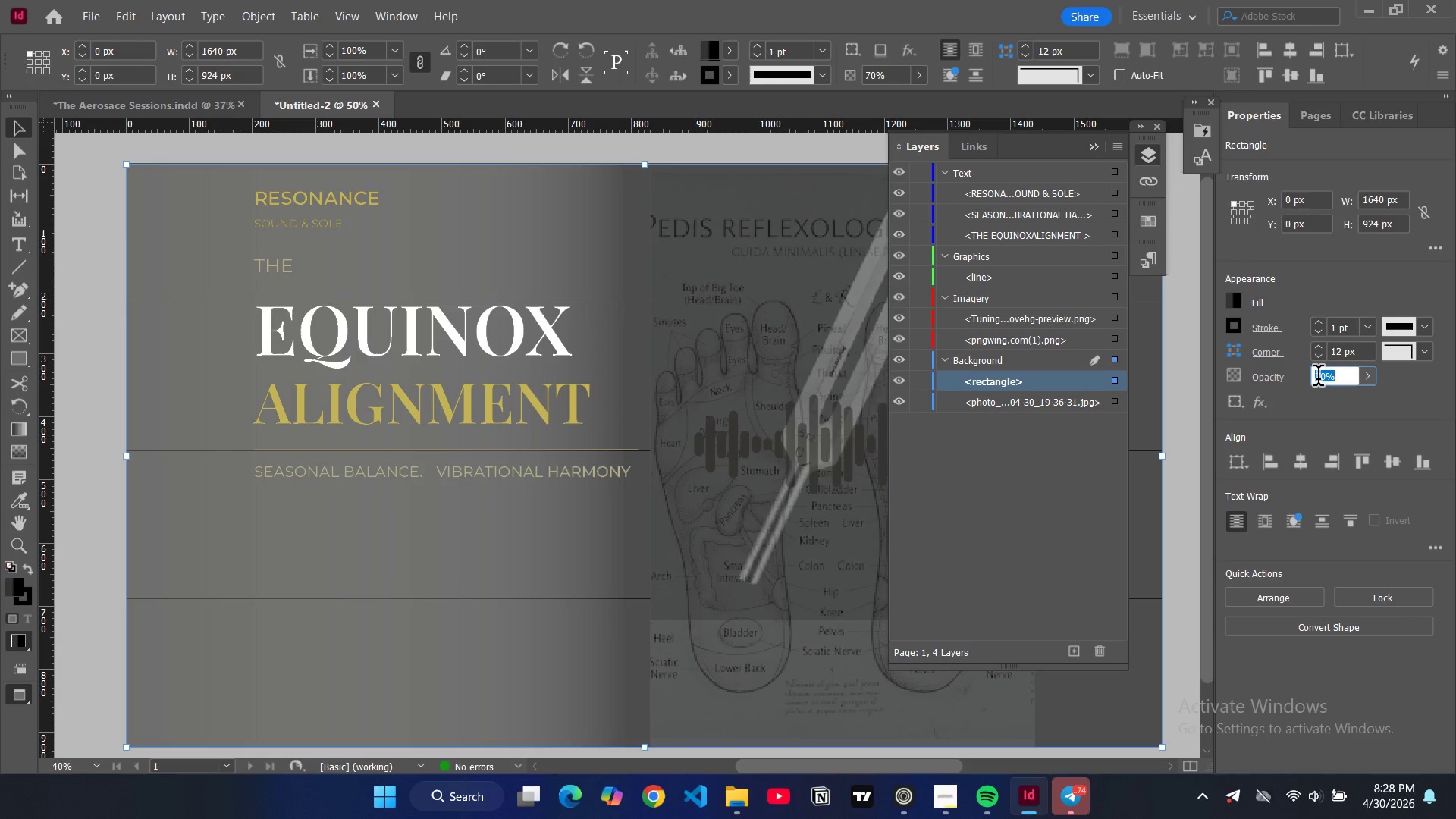 
triple_click([1318, 378])
 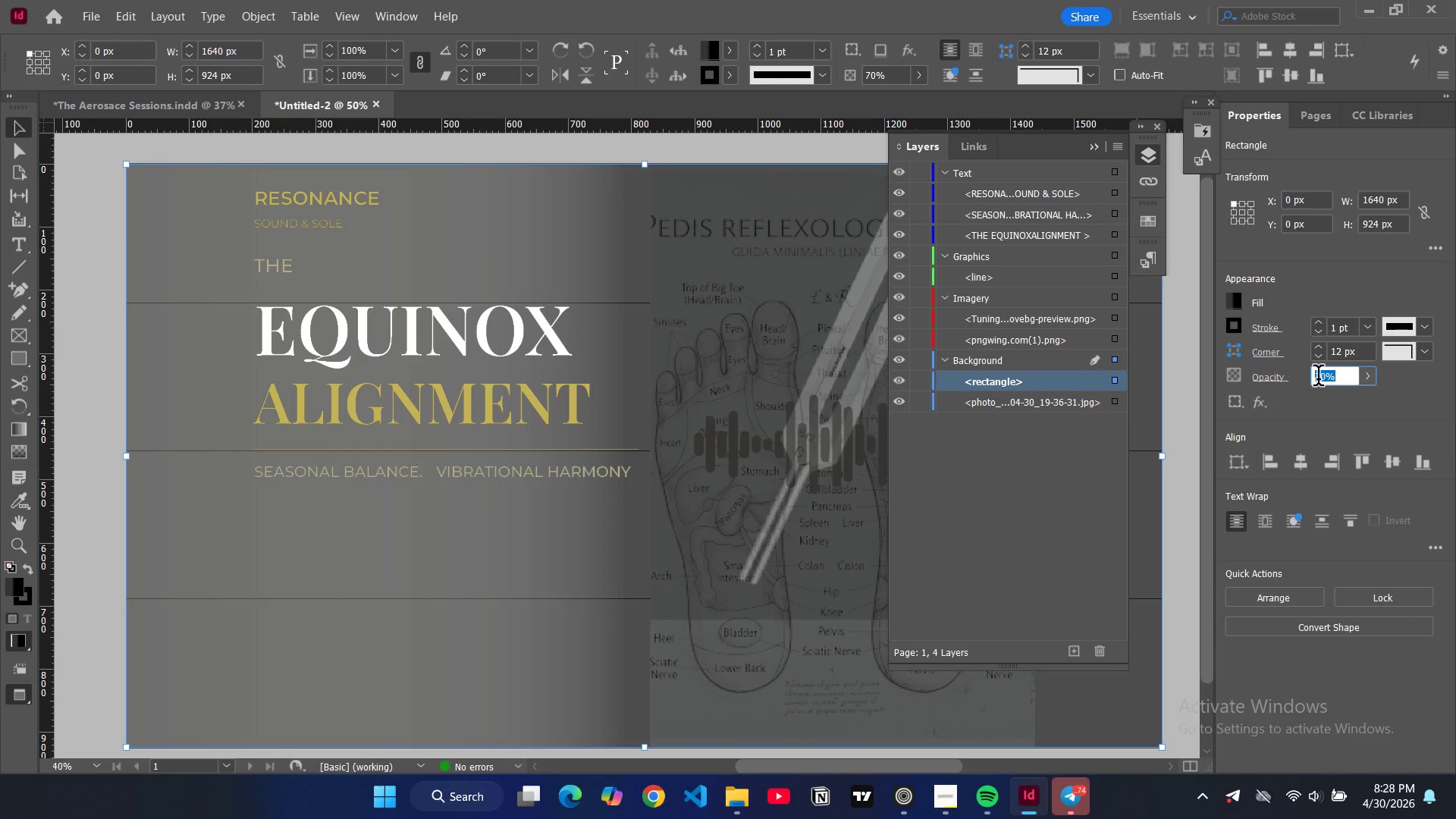 
type(95)
 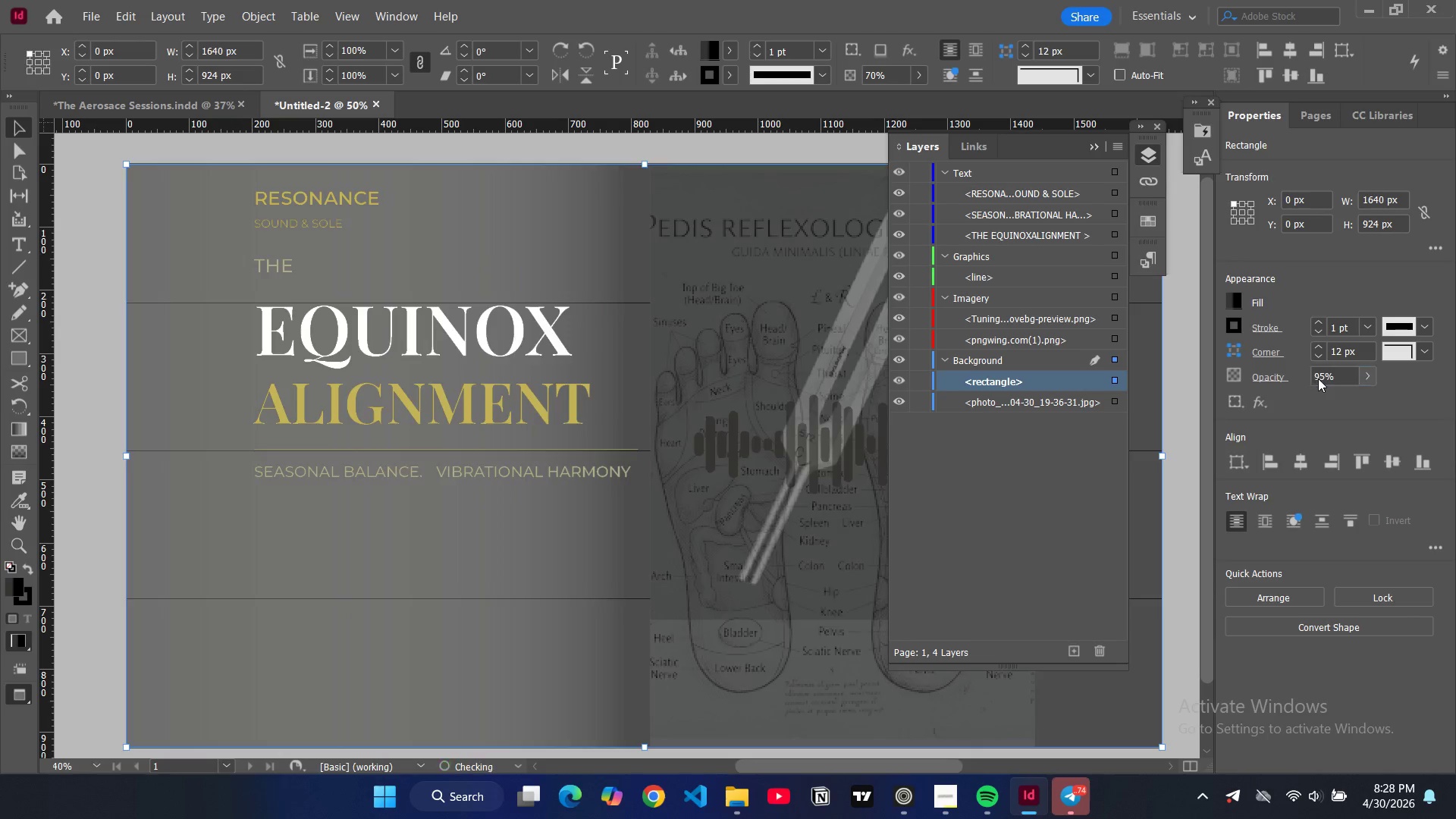 
key(Enter)
 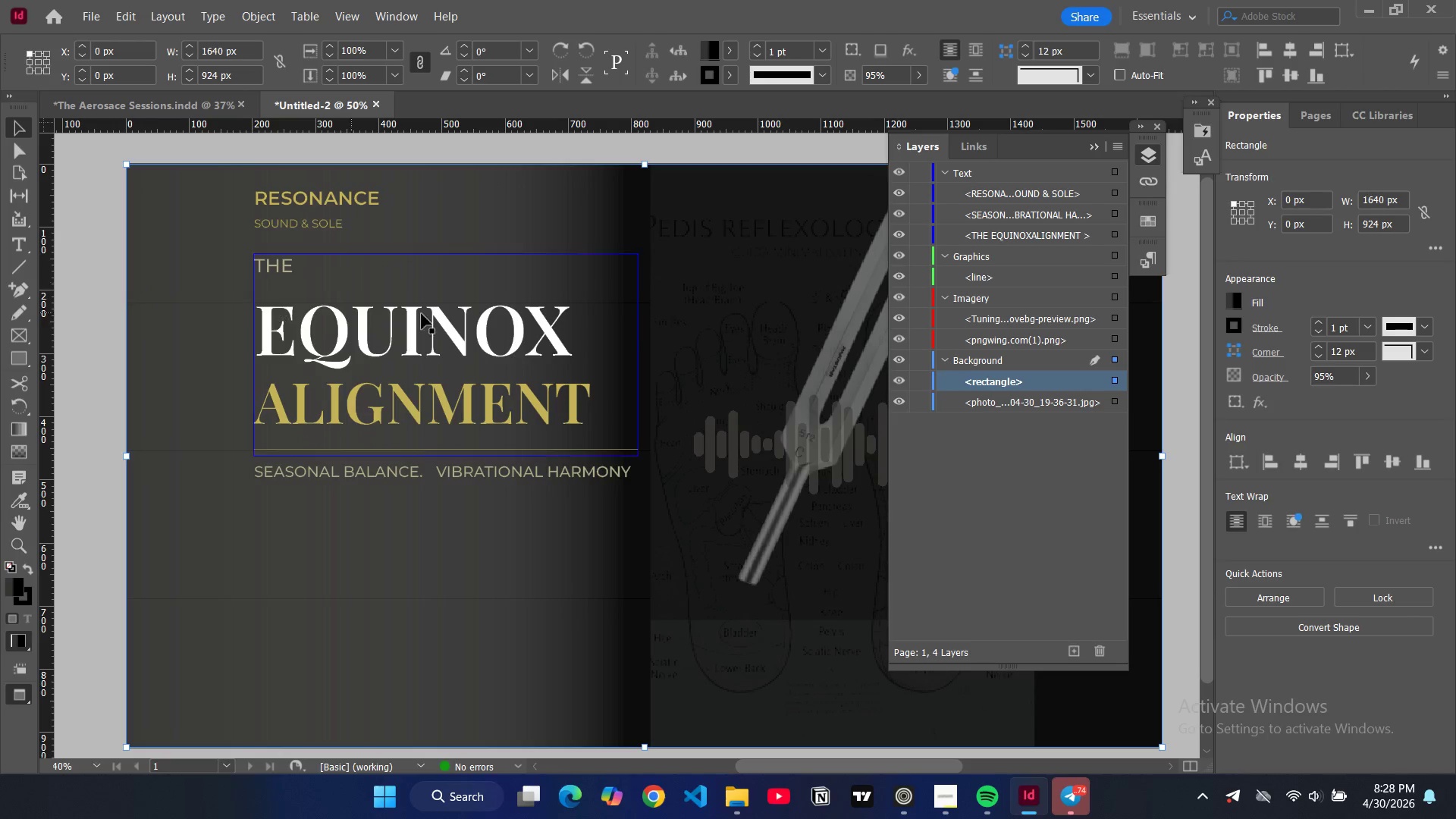 
wait(6.62)
 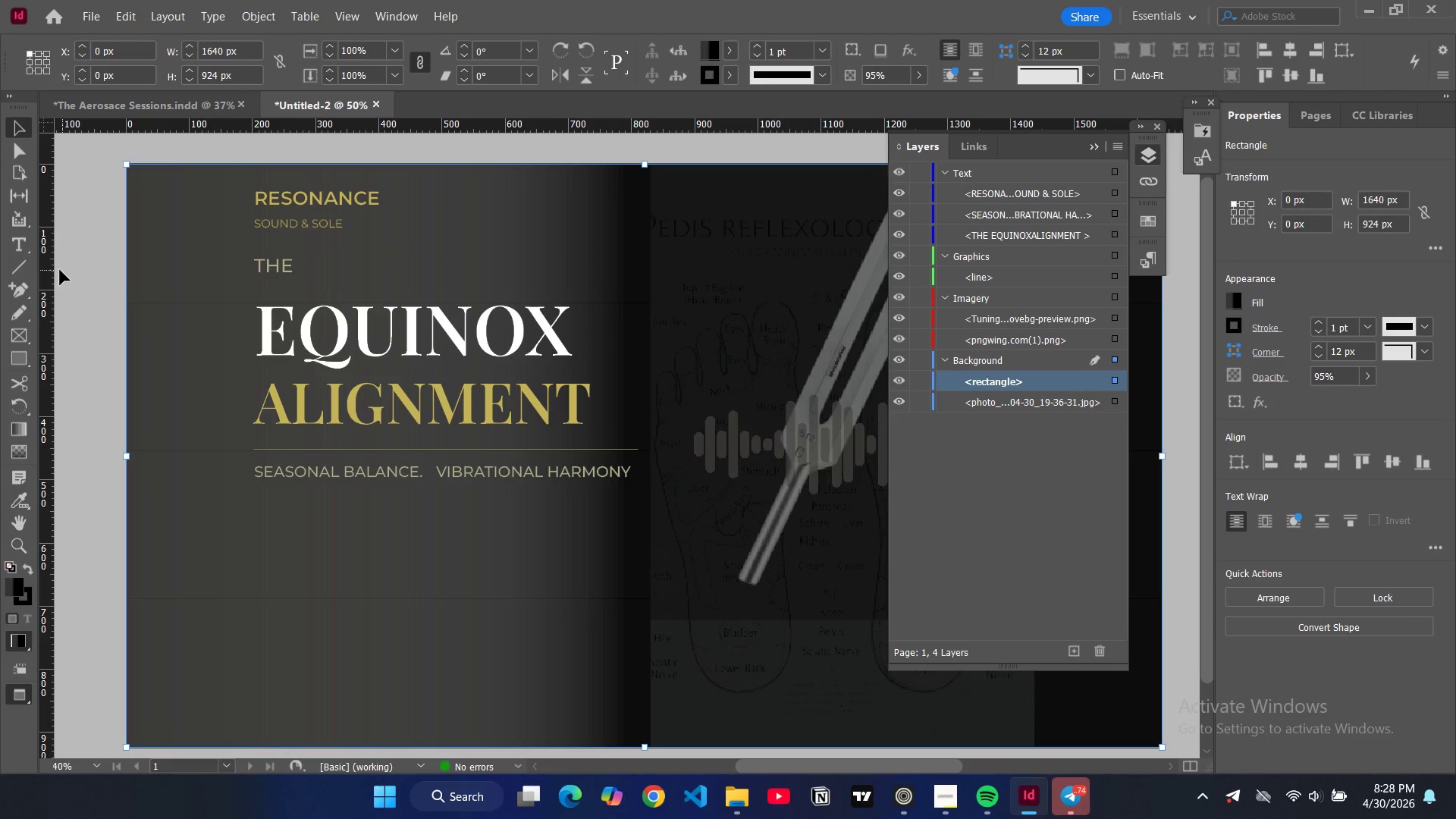 
double_click([1329, 380])
 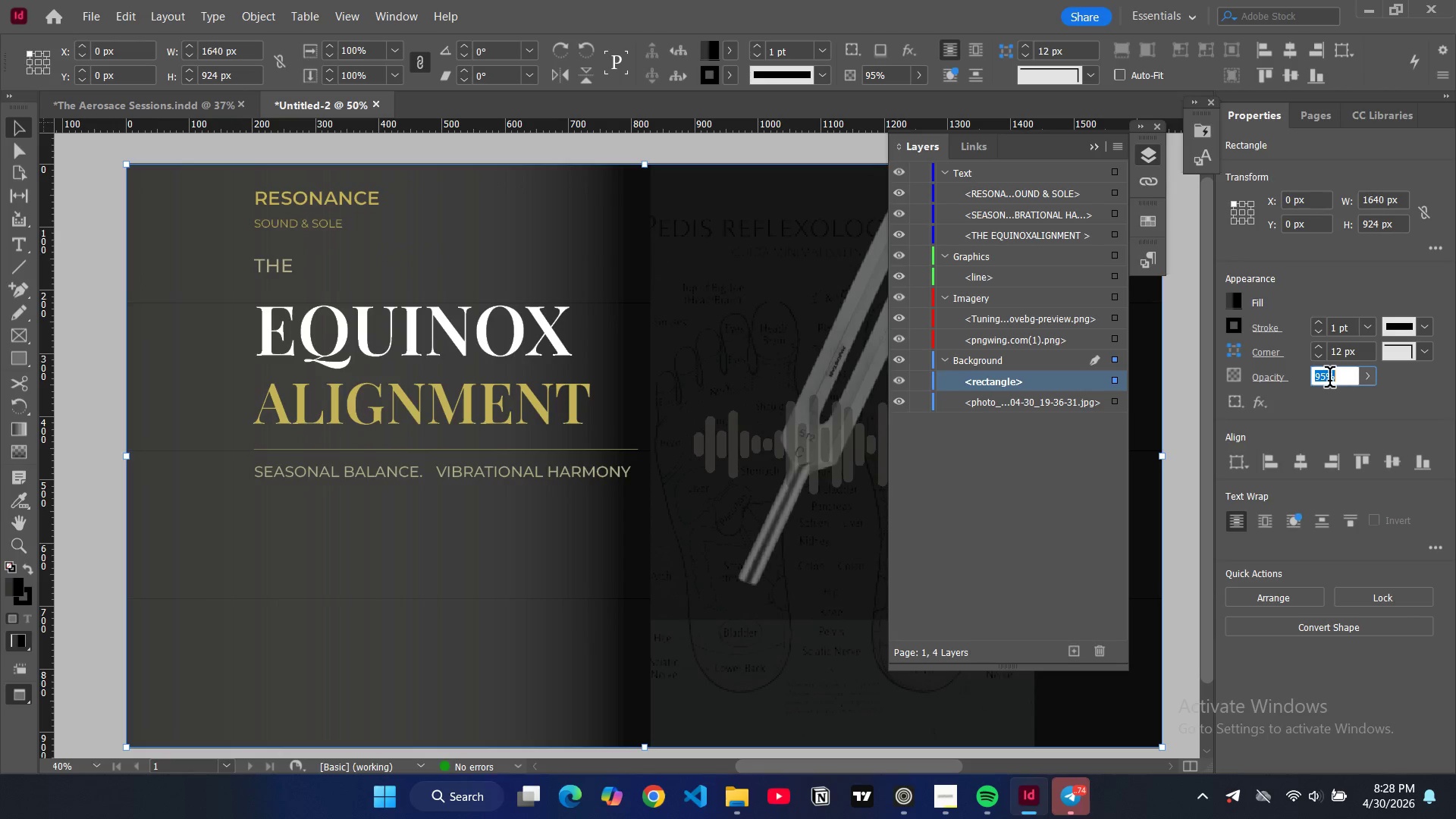 
triple_click([1329, 380])
 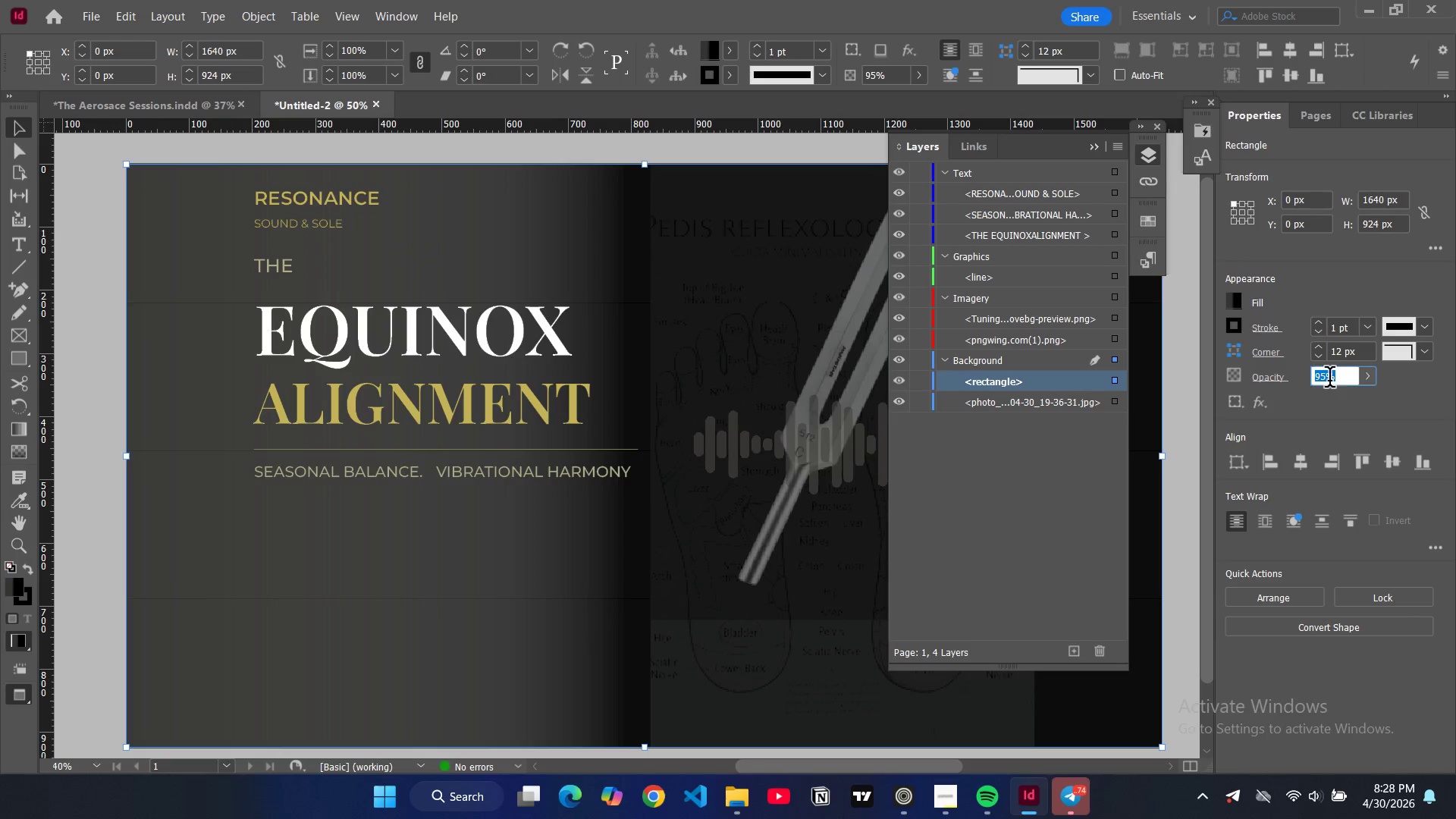 
type(100)
 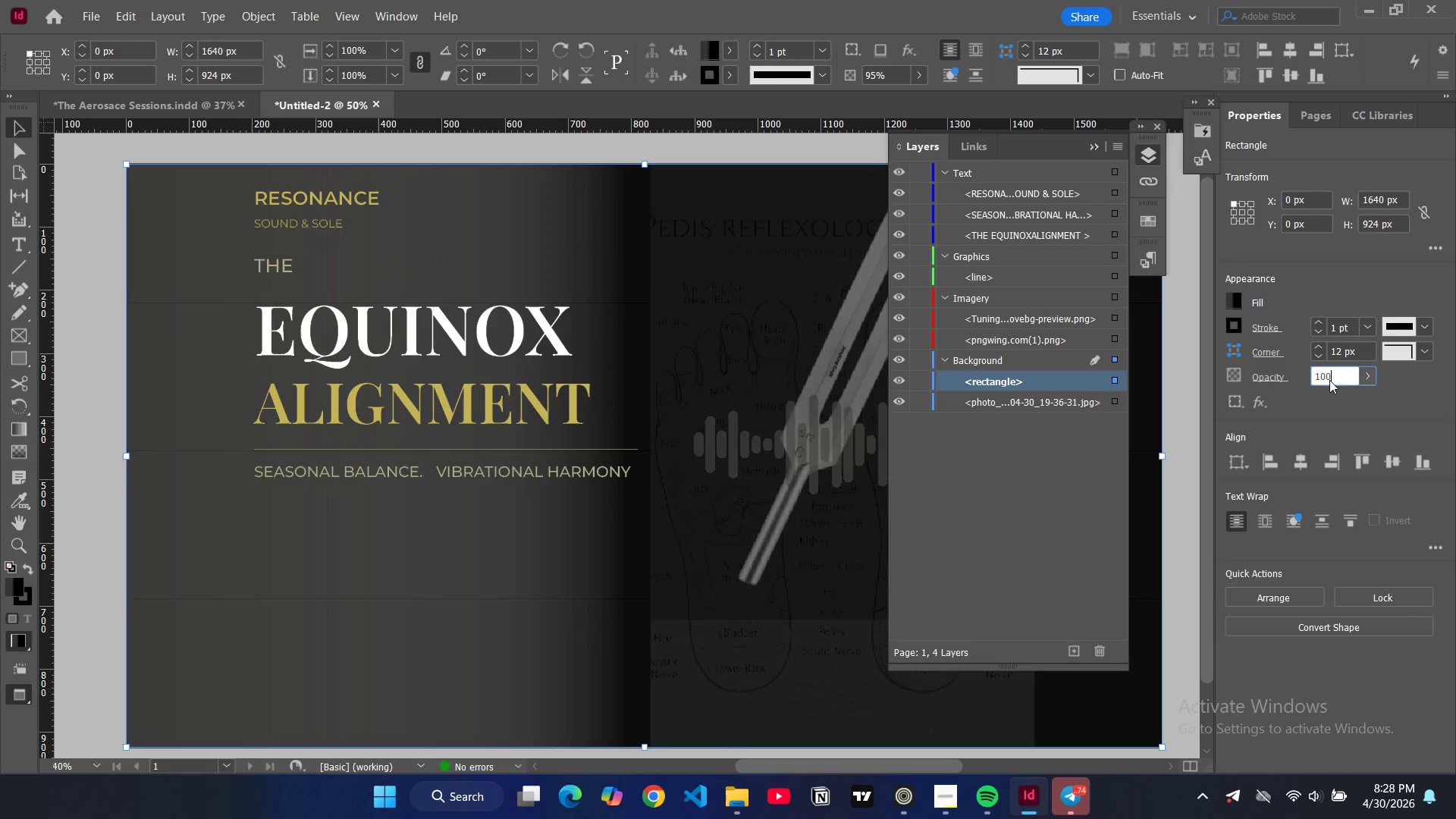 
key(Enter)
 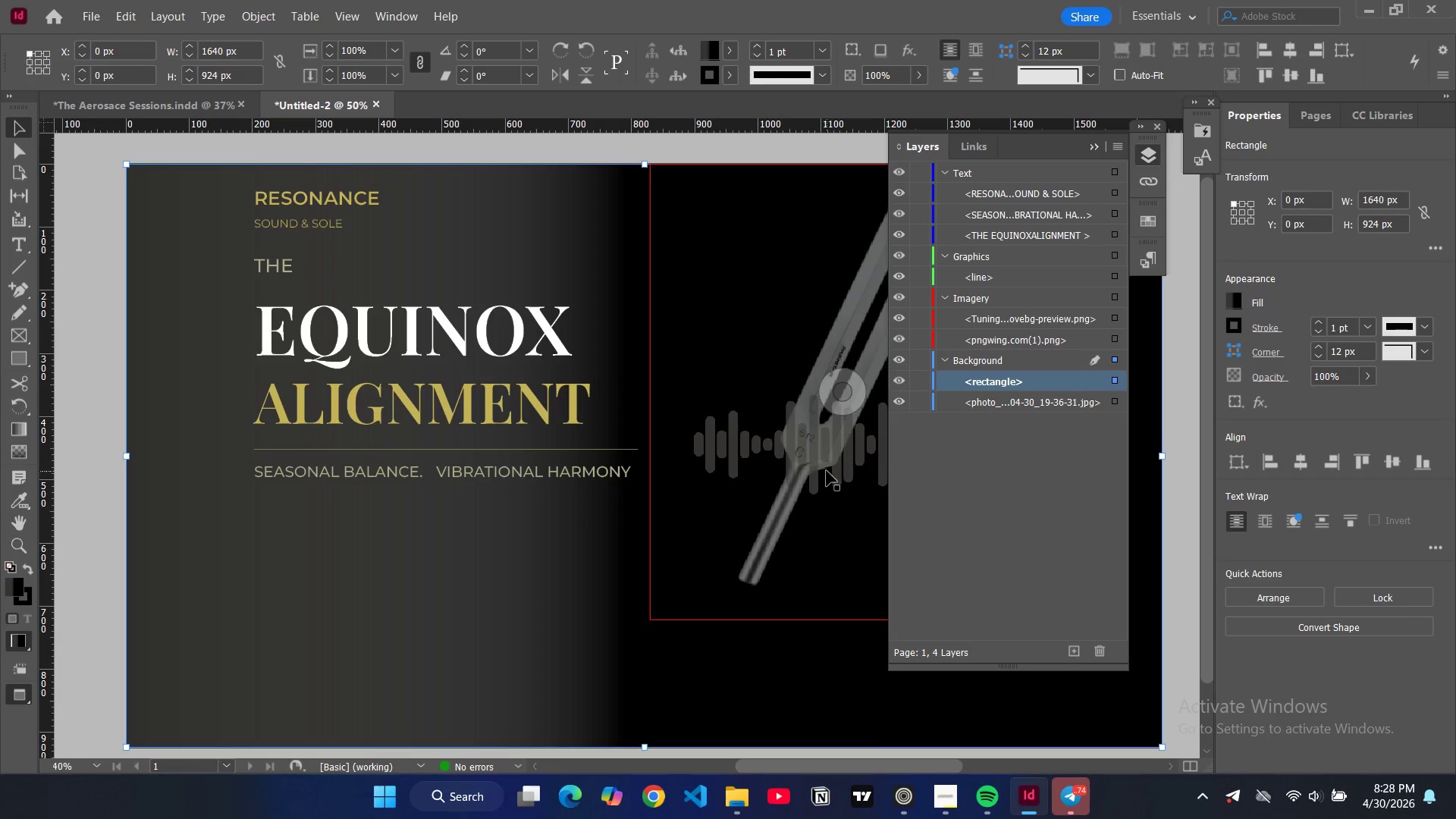 
left_click([833, 453])
 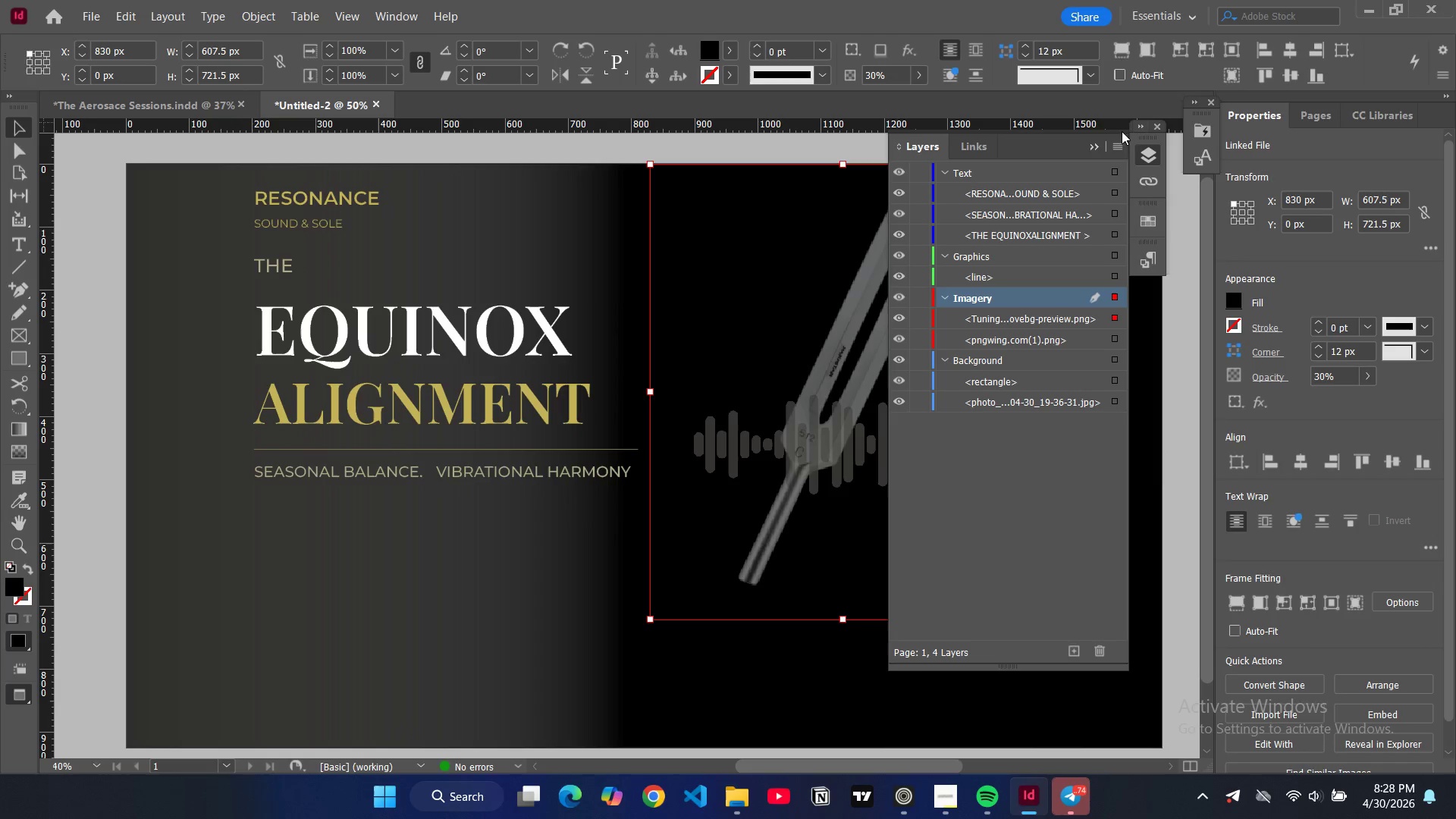 
left_click([1092, 145])
 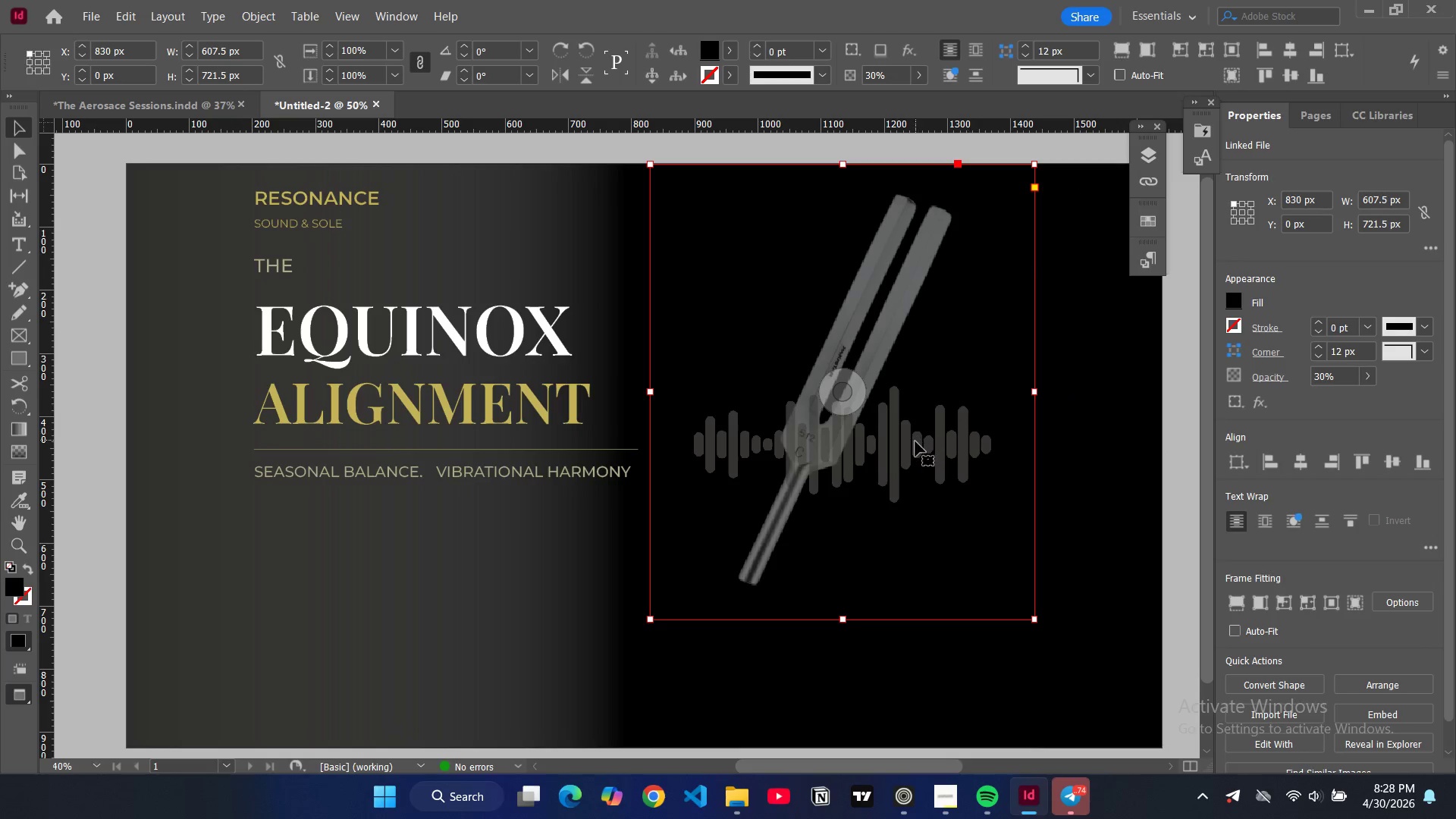 
double_click([915, 441])
 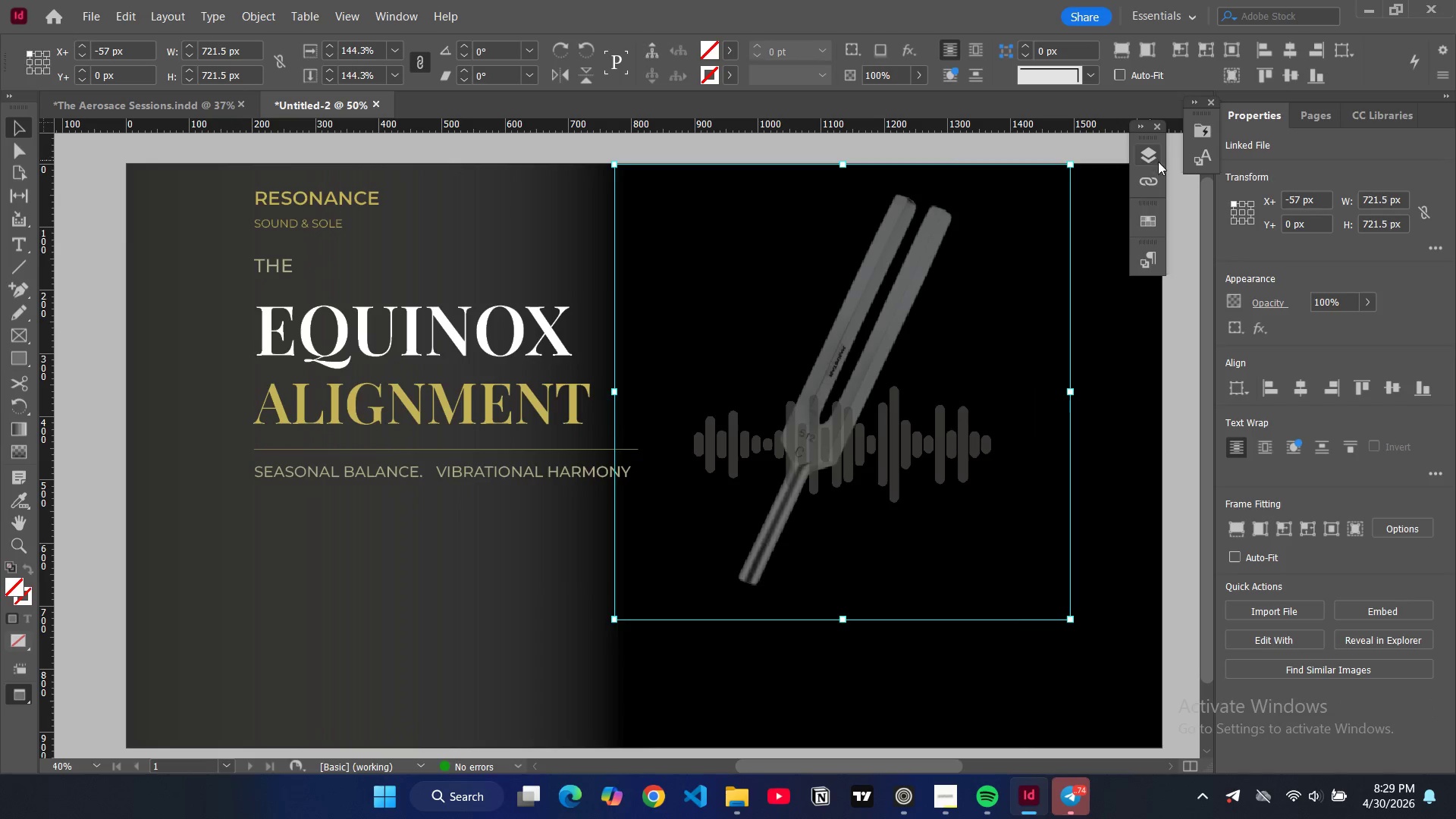 
left_click([1017, 403])
 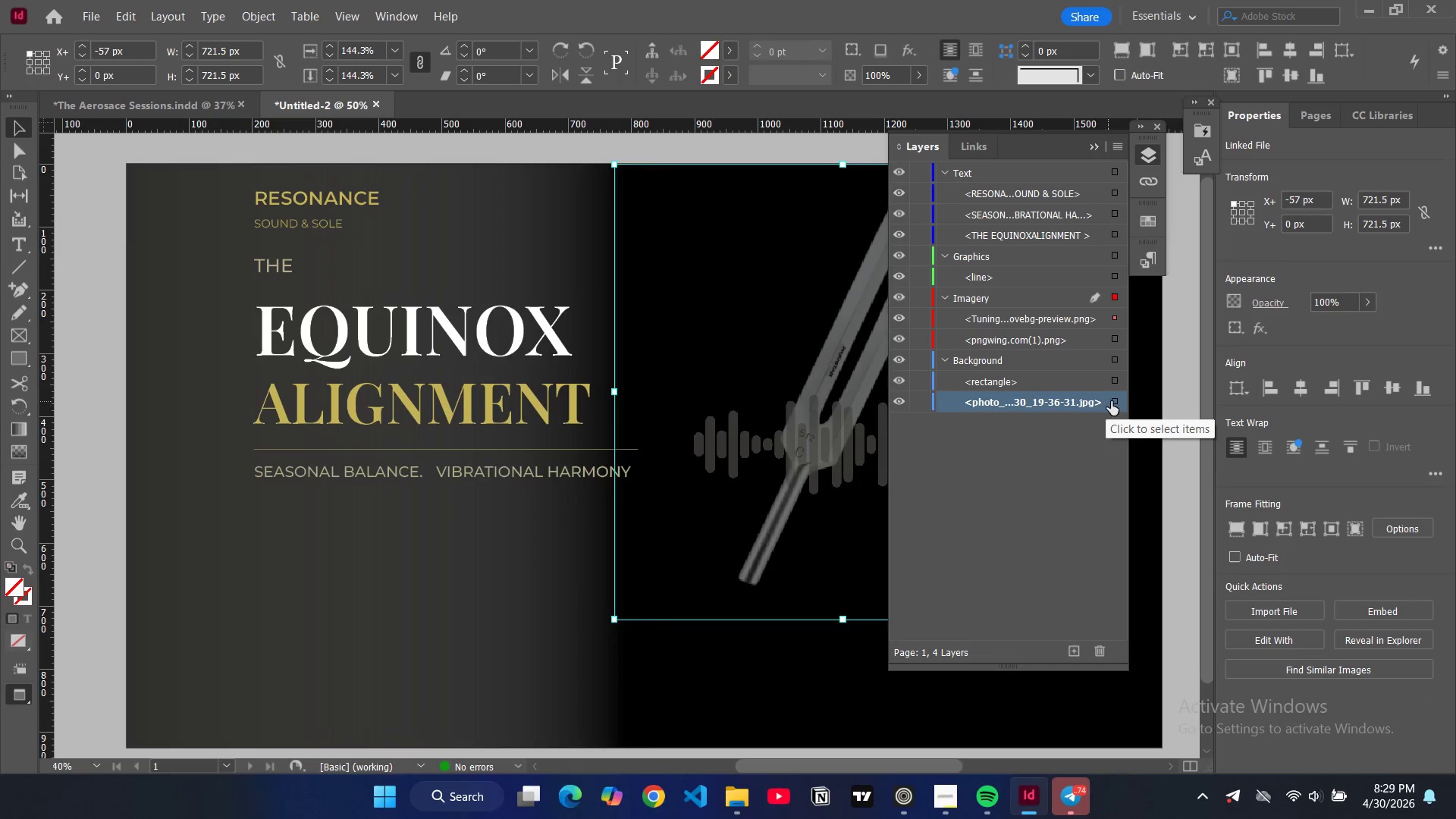 
left_click([1115, 401])
 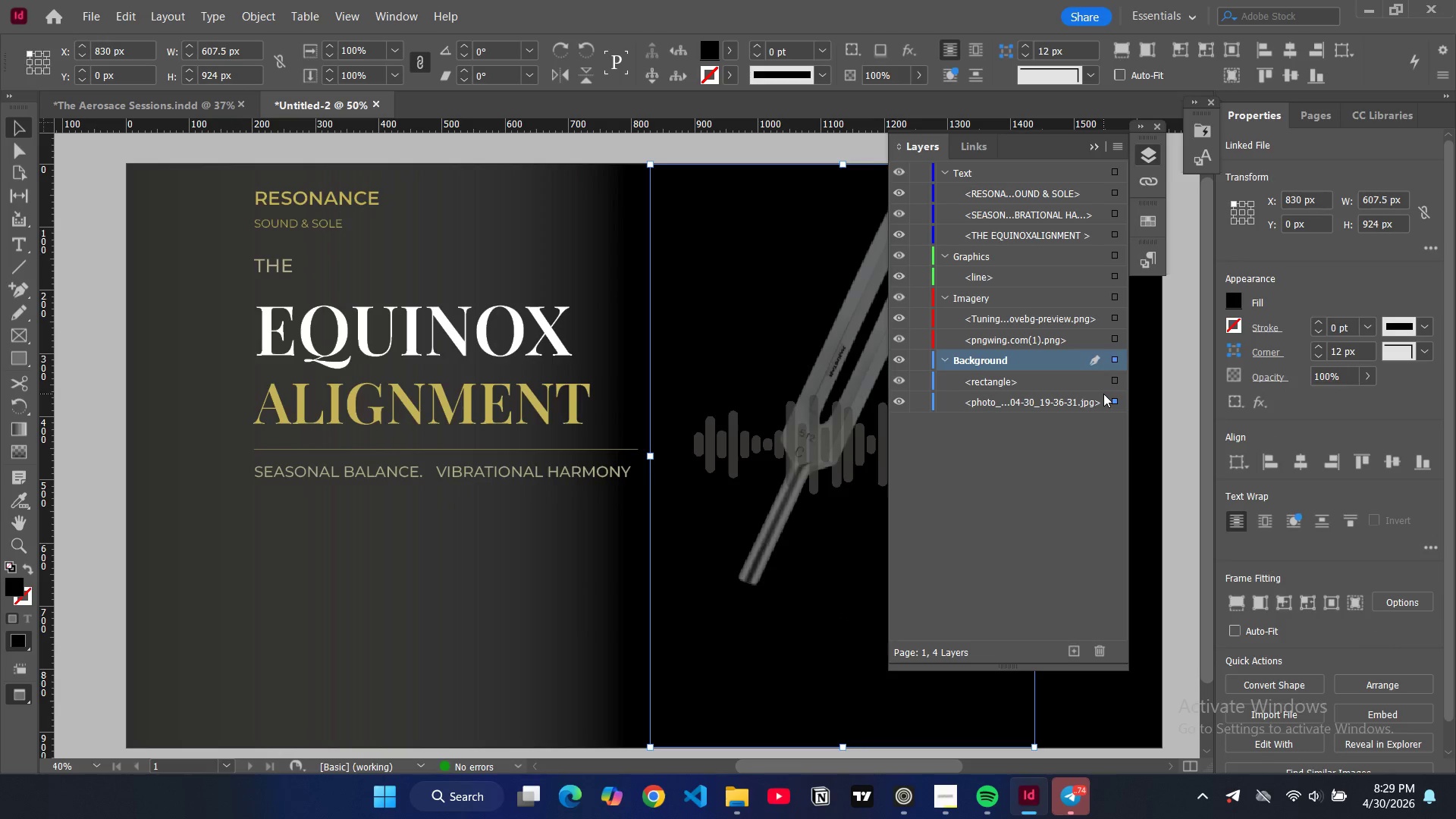 
key(Backspace)
 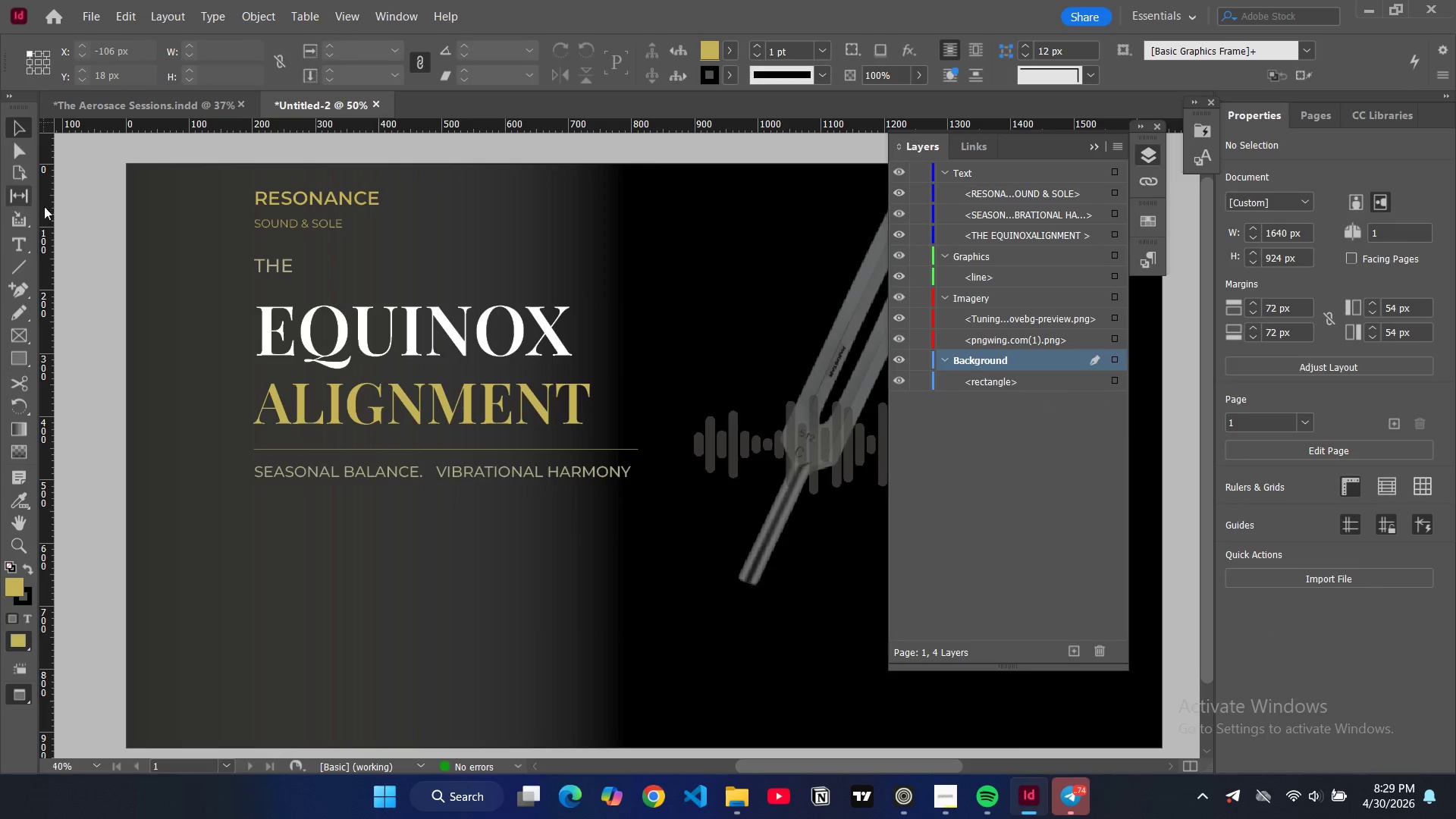 
left_click([67, 210])
 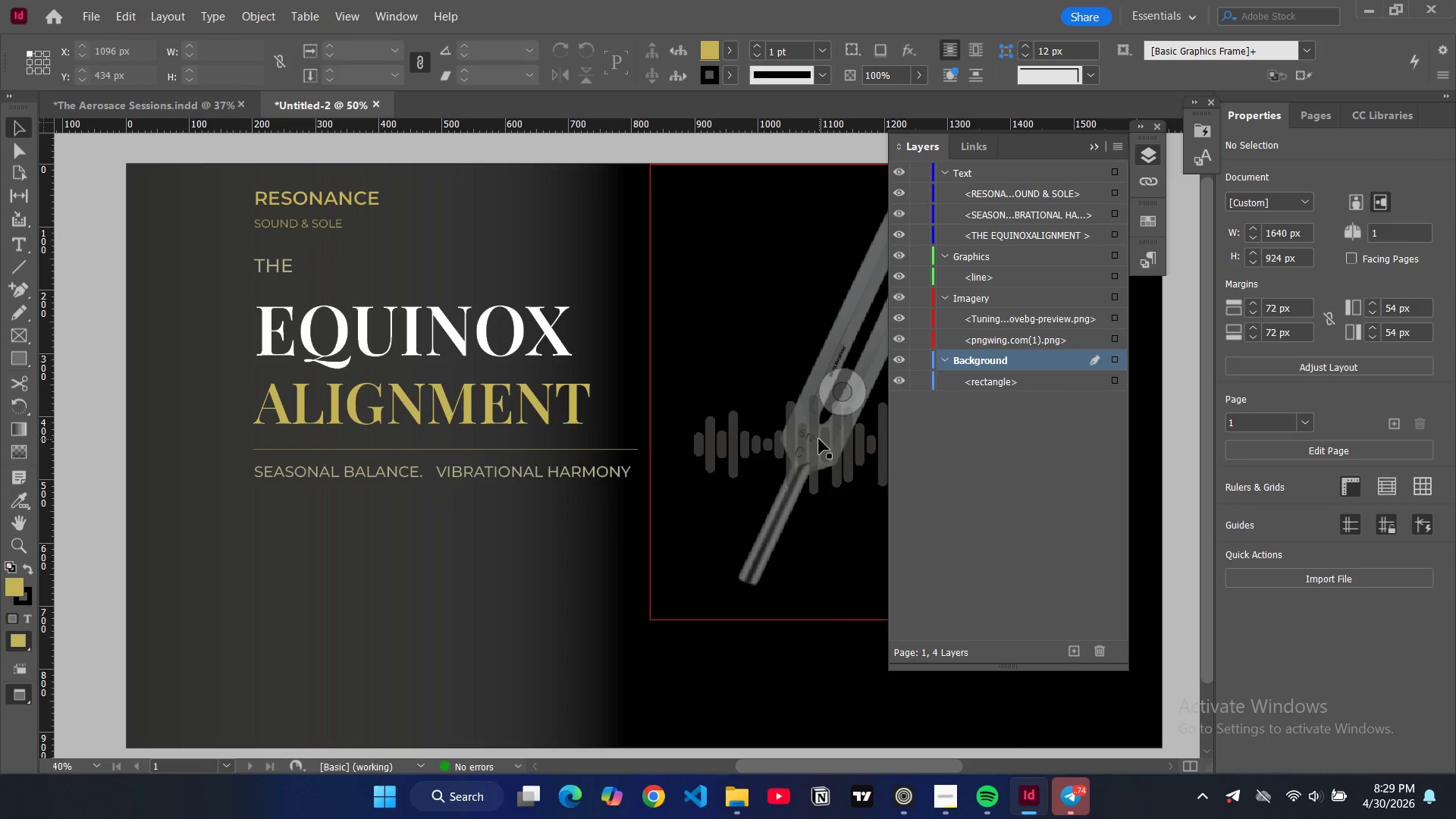 
left_click([818, 452])
 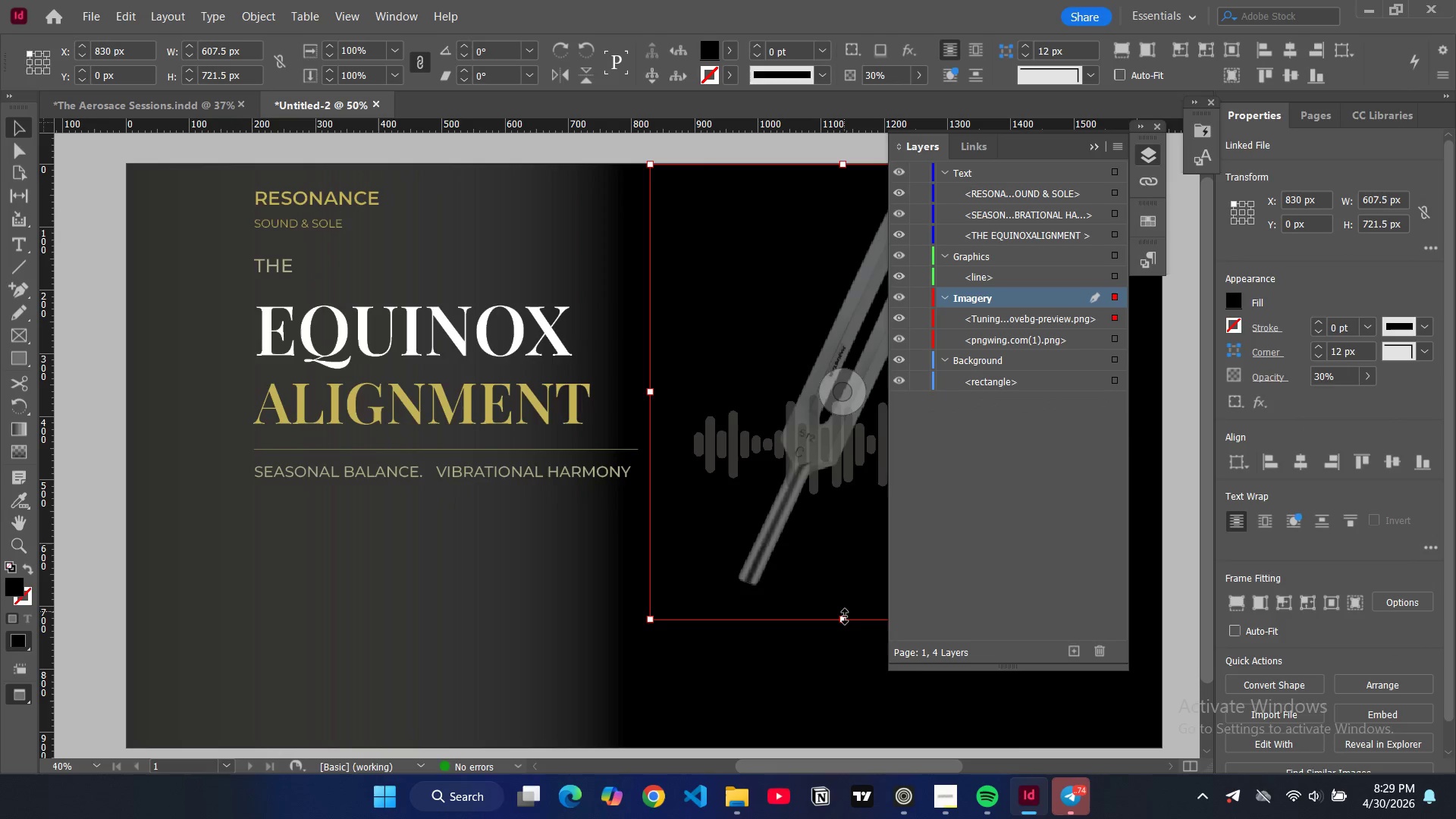 
left_click_drag(start_coordinate=[842, 620], to_coordinate=[850, 746])
 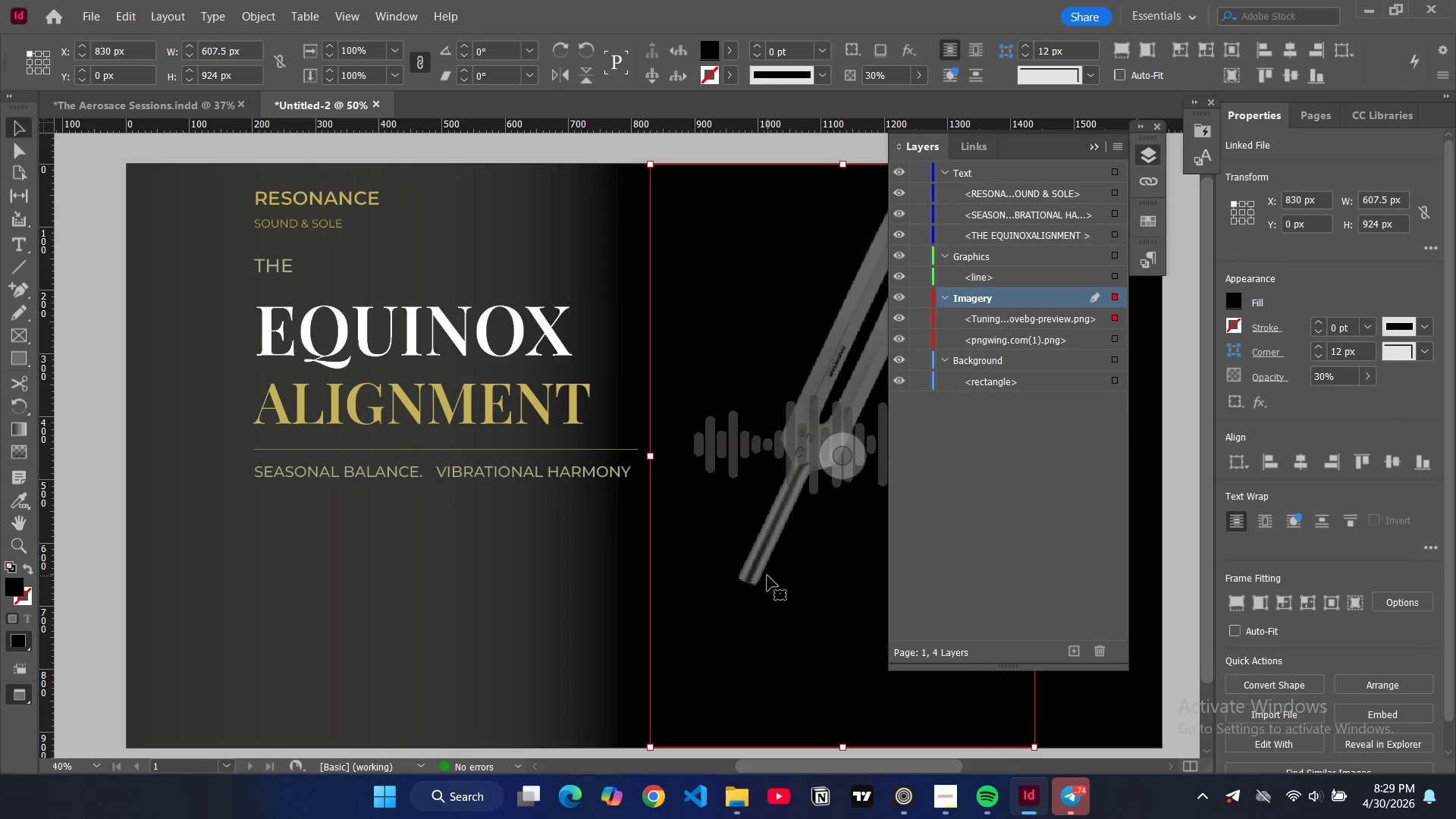 
left_click_drag(start_coordinate=[767, 576], to_coordinate=[860, 582])
 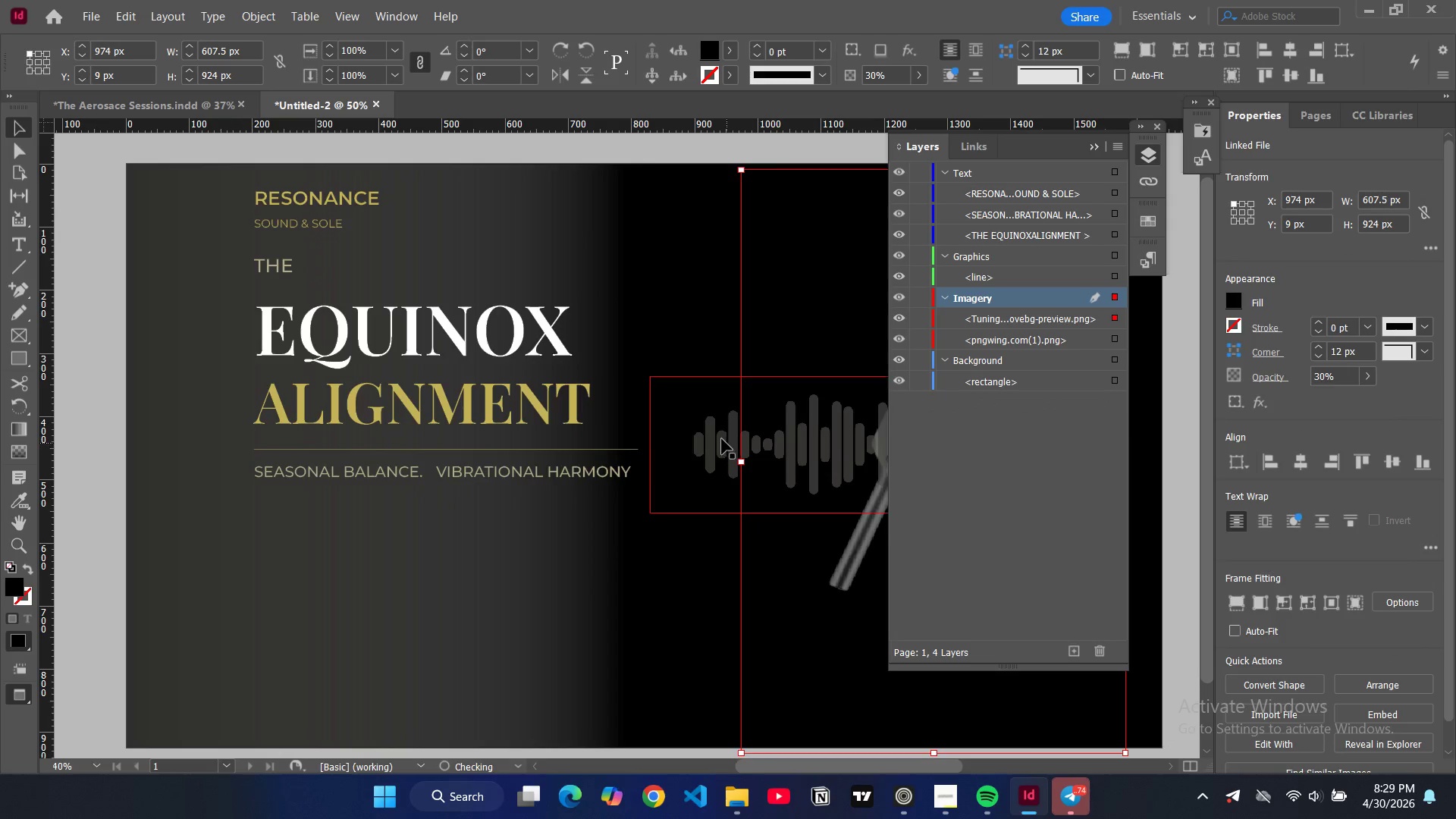 
left_click([722, 439])
 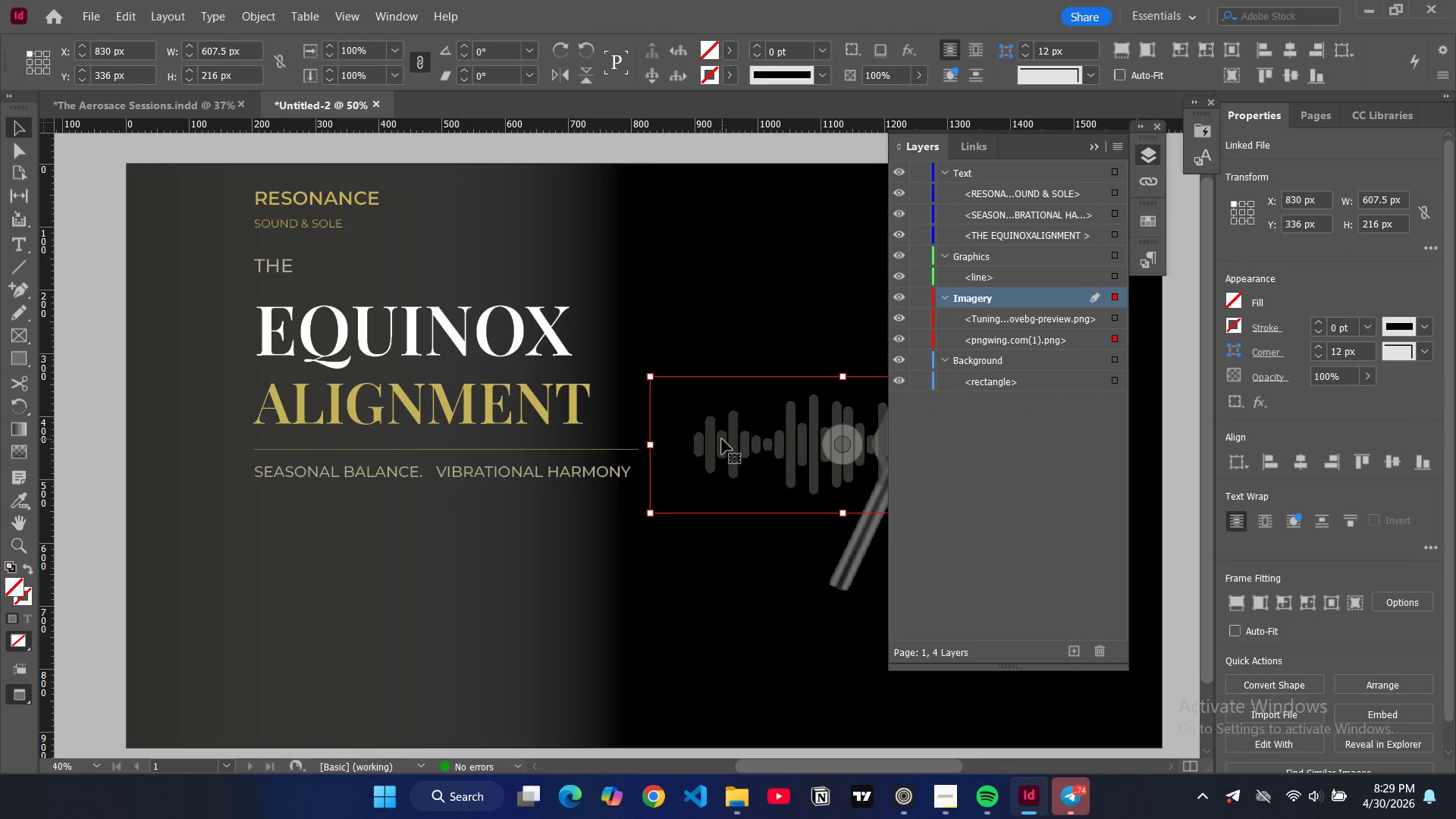 
key(Backspace)
 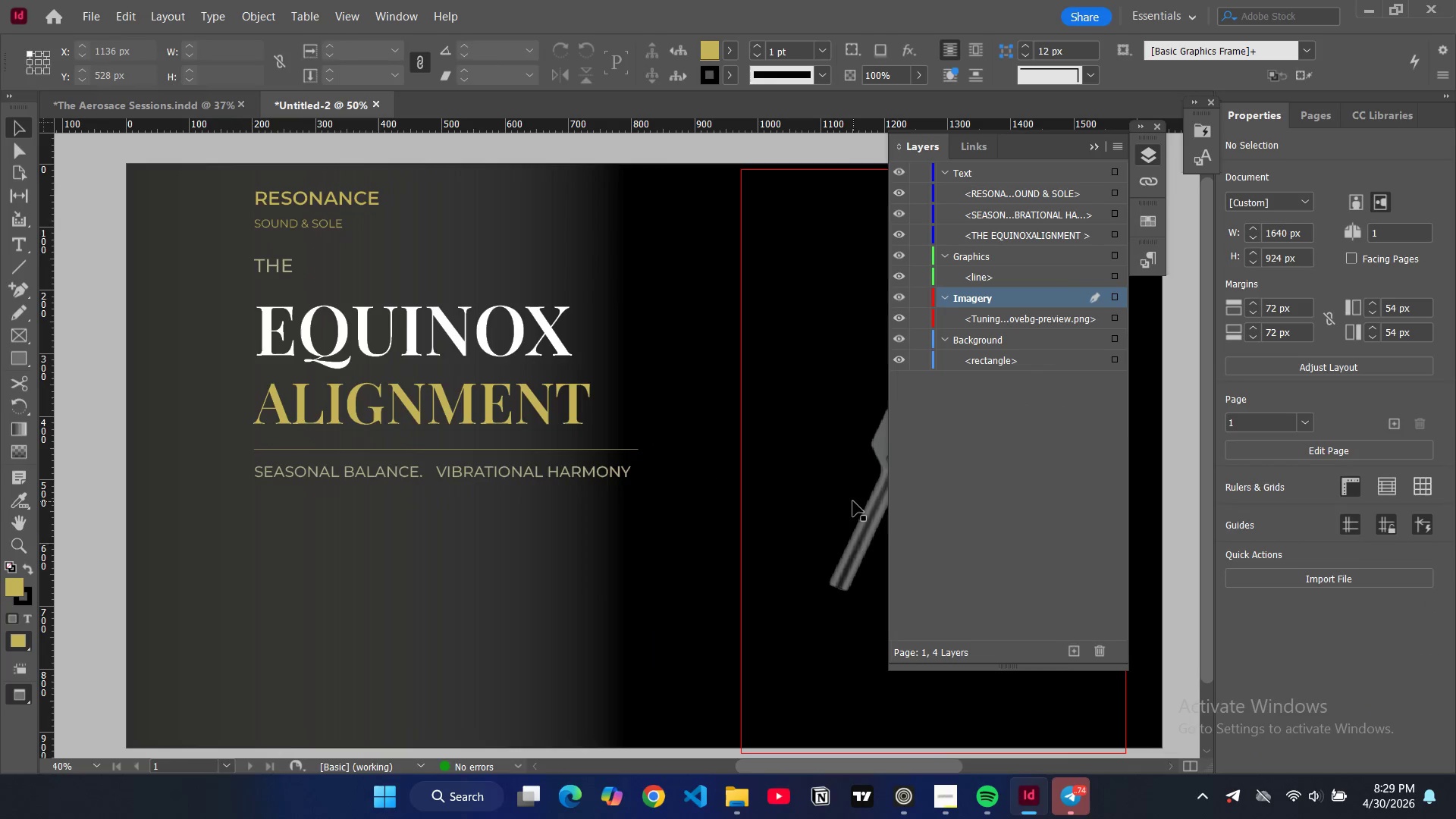 
left_click_drag(start_coordinate=[853, 501], to_coordinate=[799, 500])
 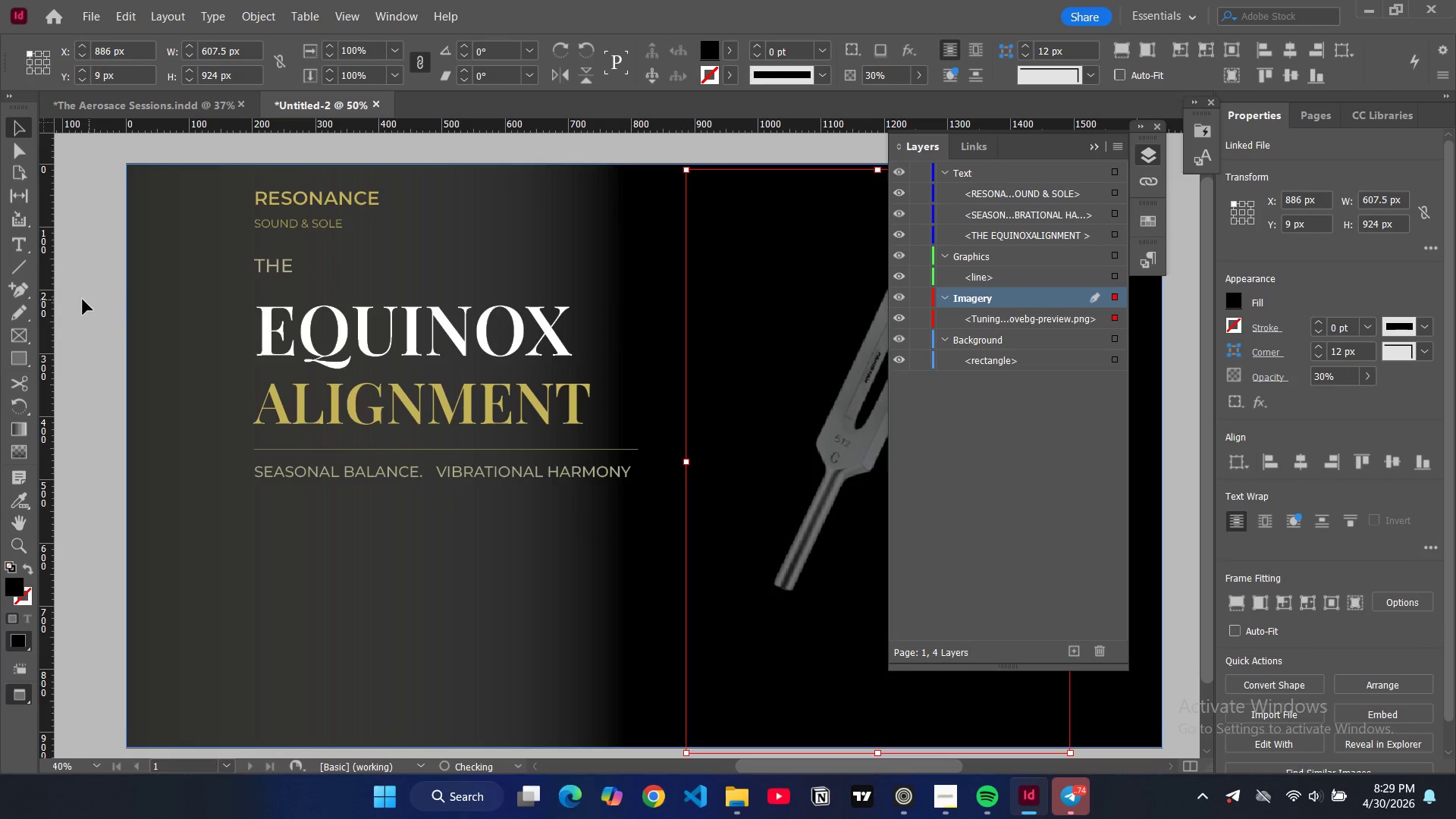 
left_click([83, 300])
 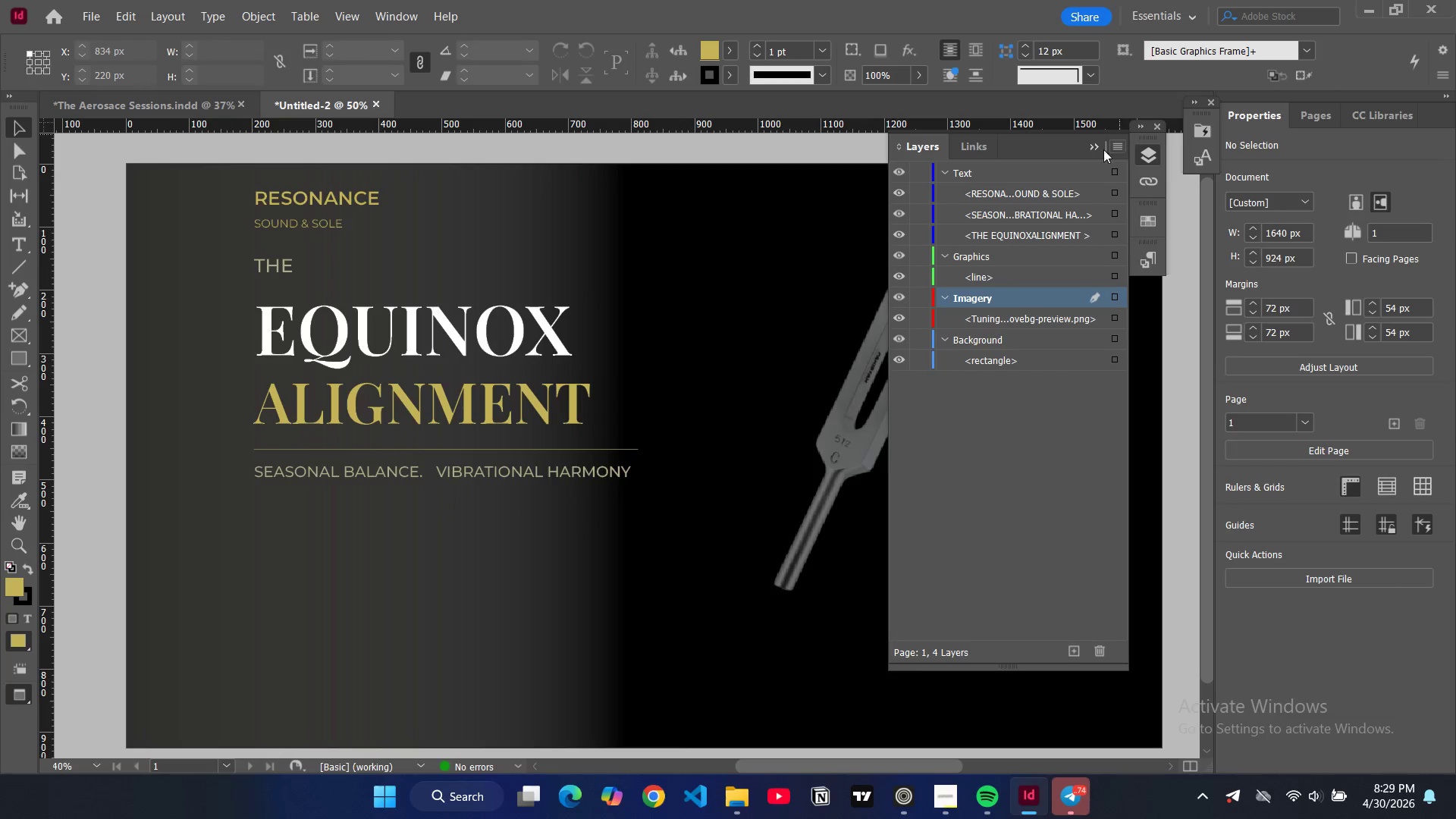 
left_click([1092, 147])
 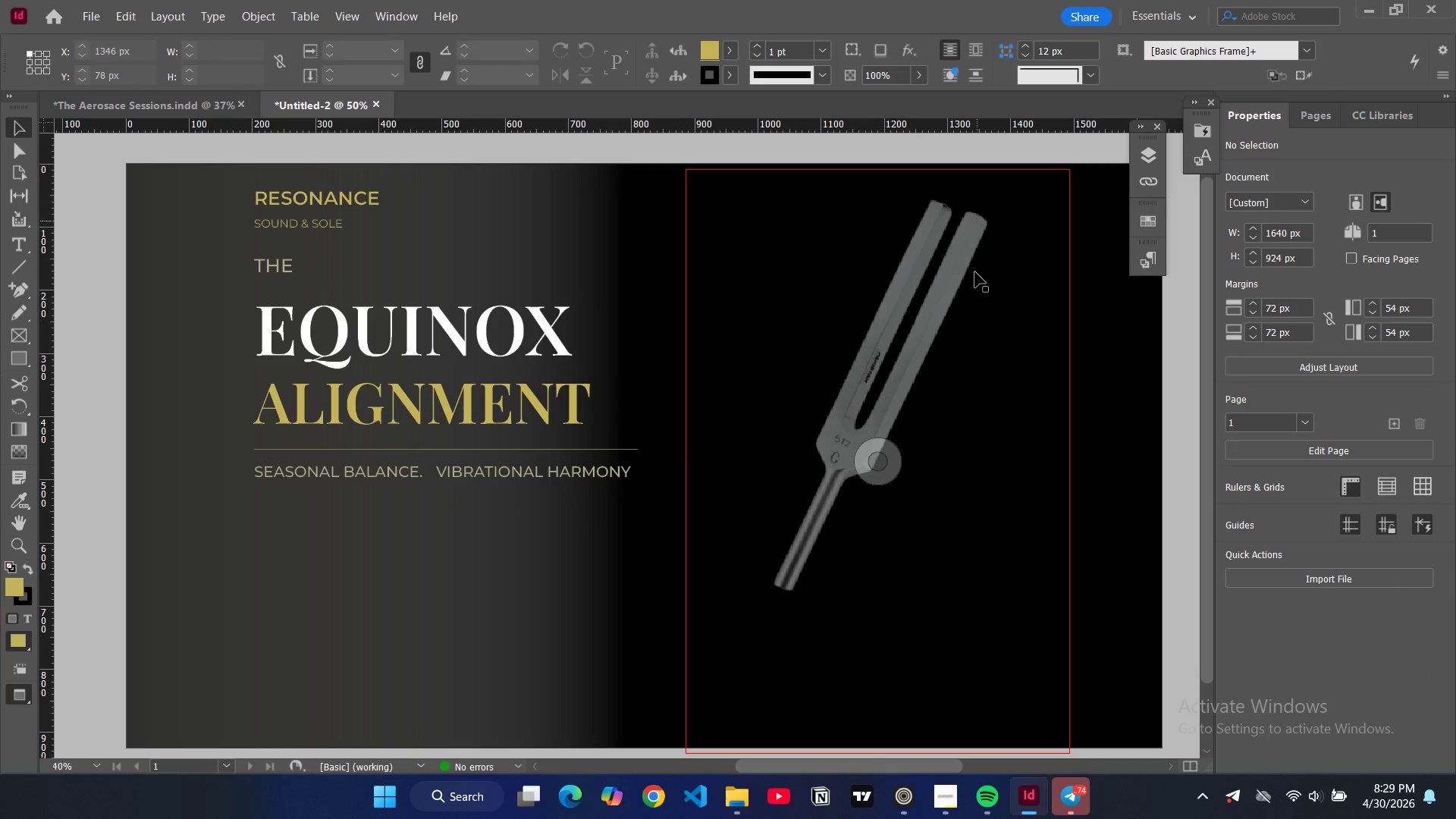 
left_click([897, 384])
 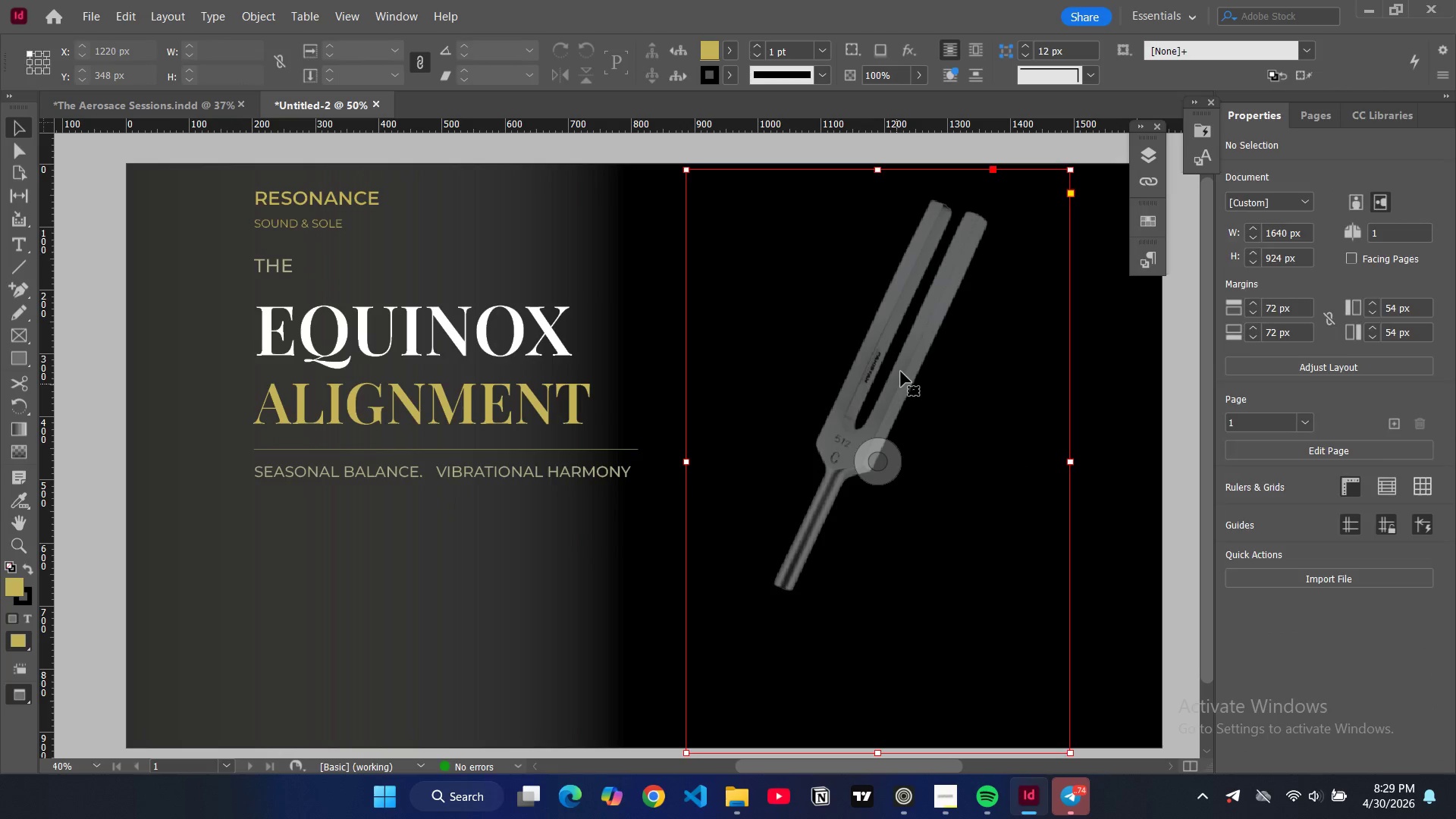 
left_click_drag(start_coordinate=[901, 372], to_coordinate=[902, 366])
 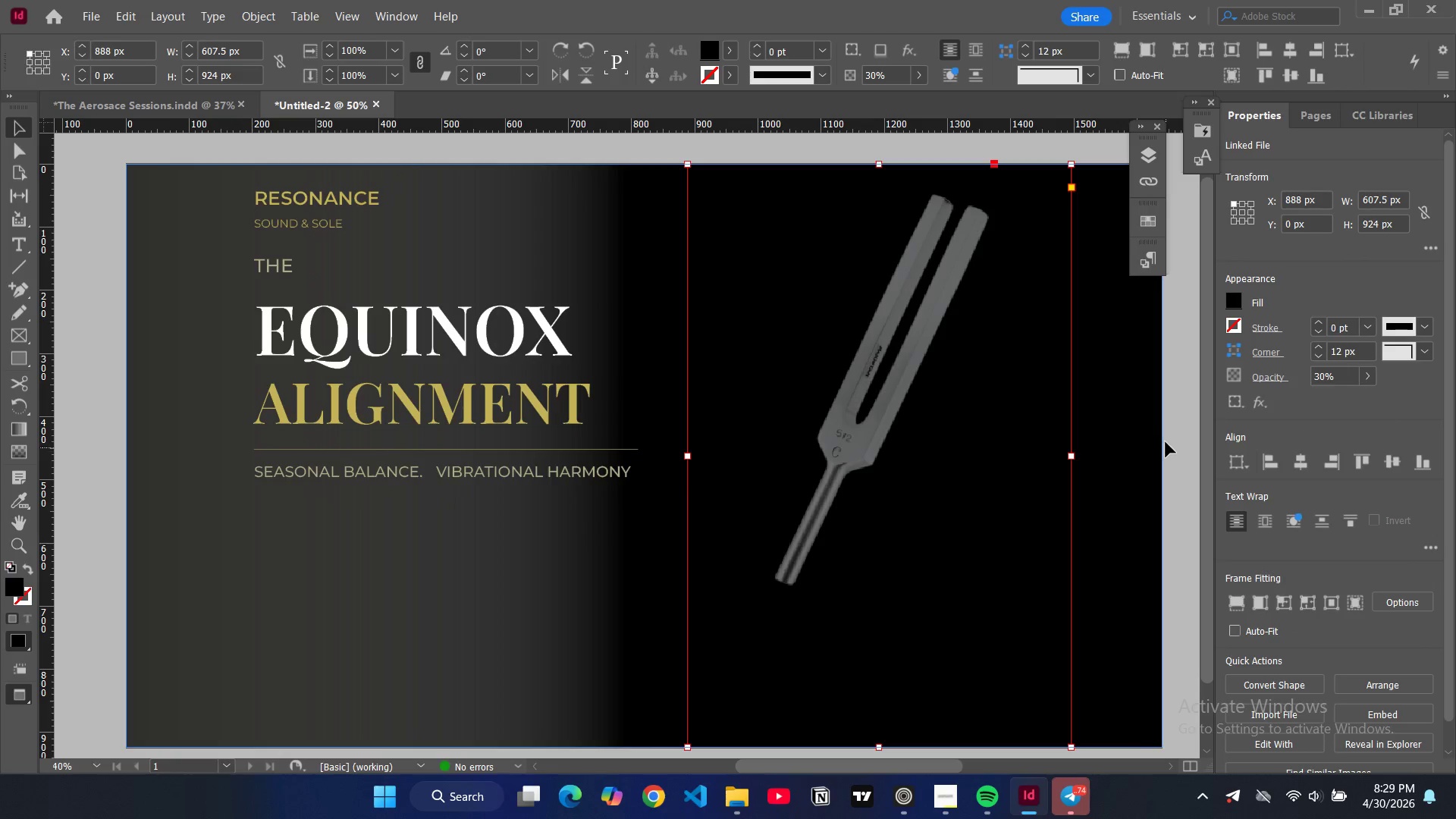 
left_click([1177, 436])
 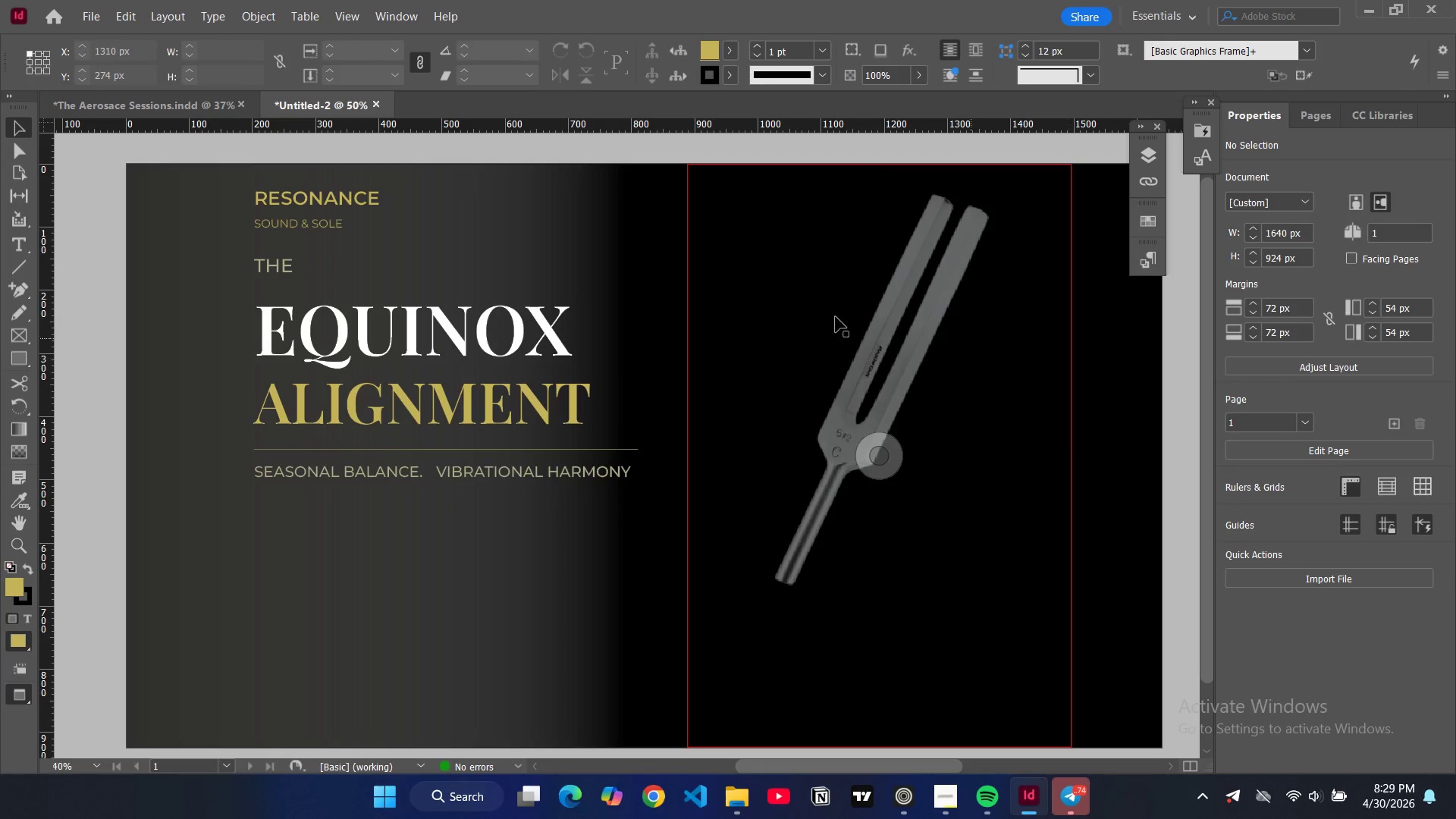 
left_click([191, 217])
 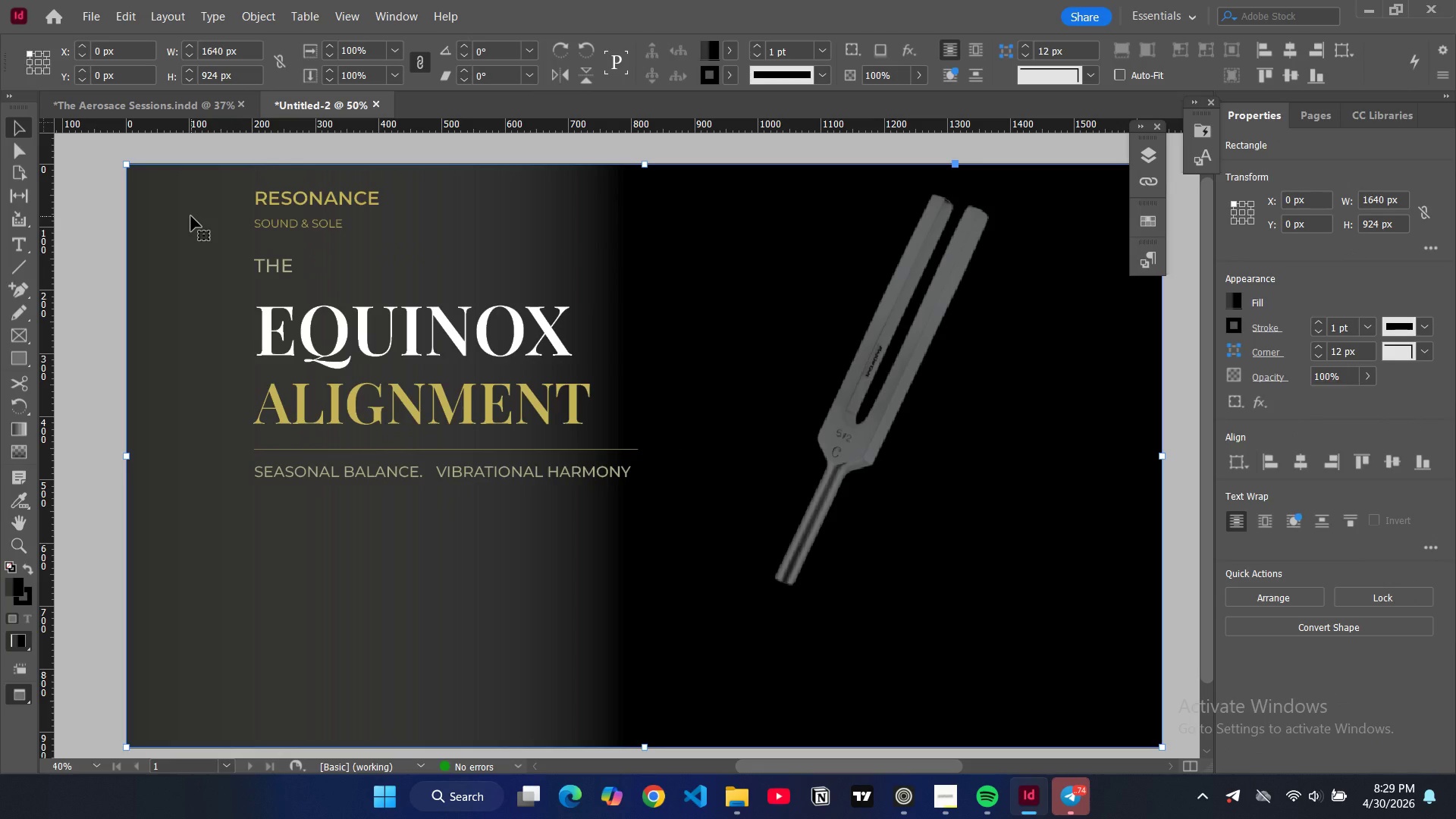 
key(Control+ControlLeft)
 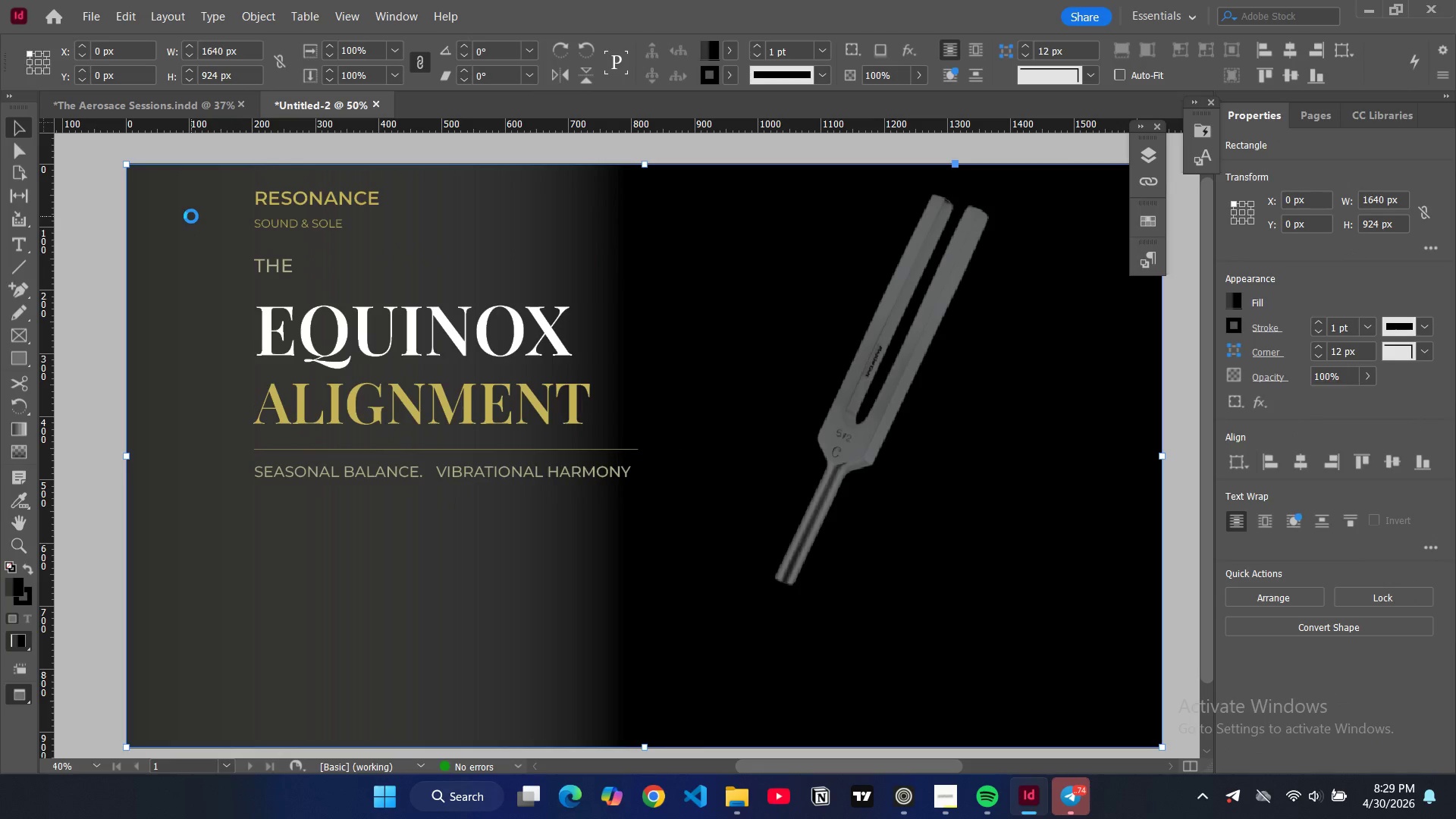 
key(Control+D)
 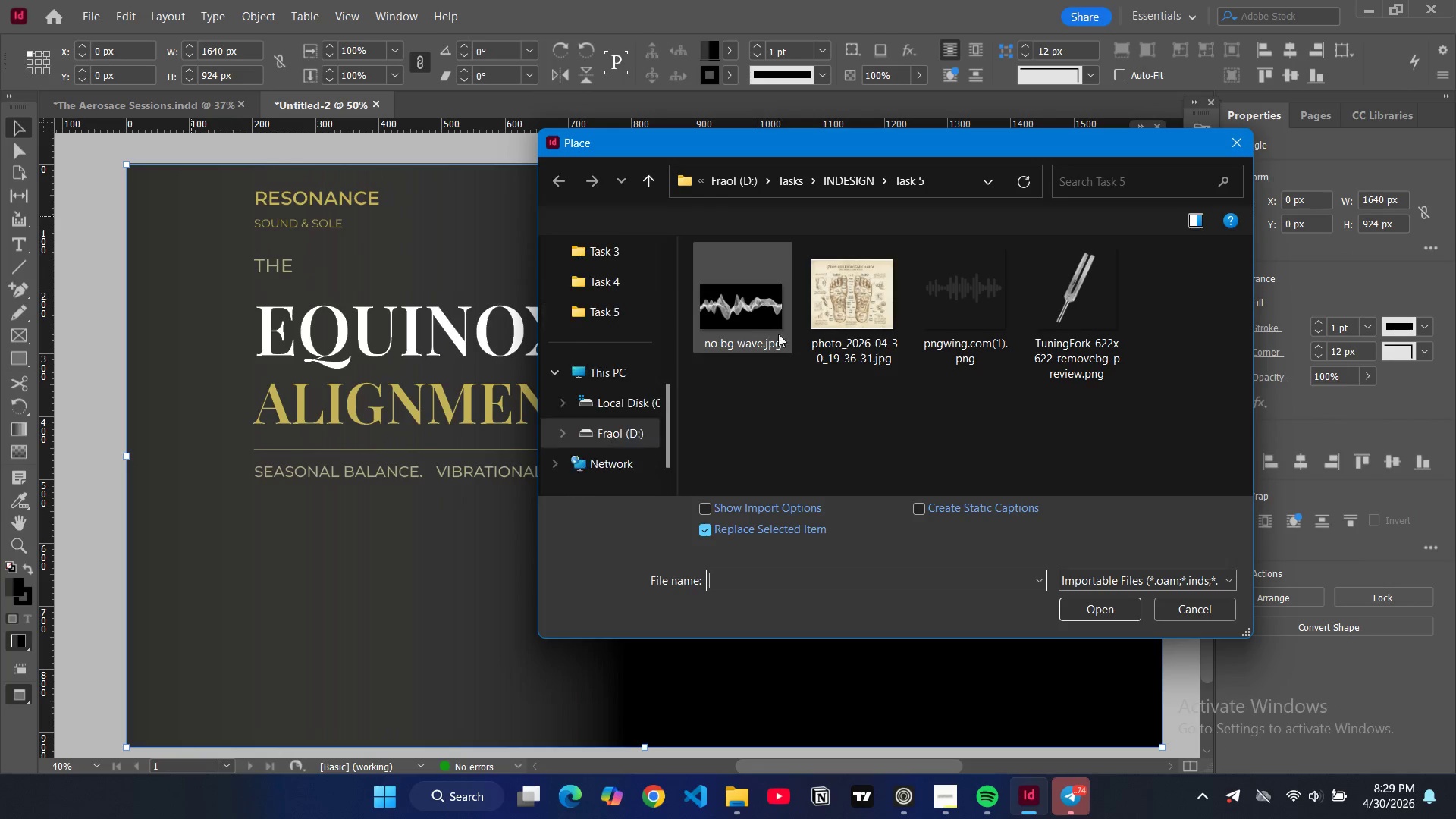 
left_click([848, 338])
 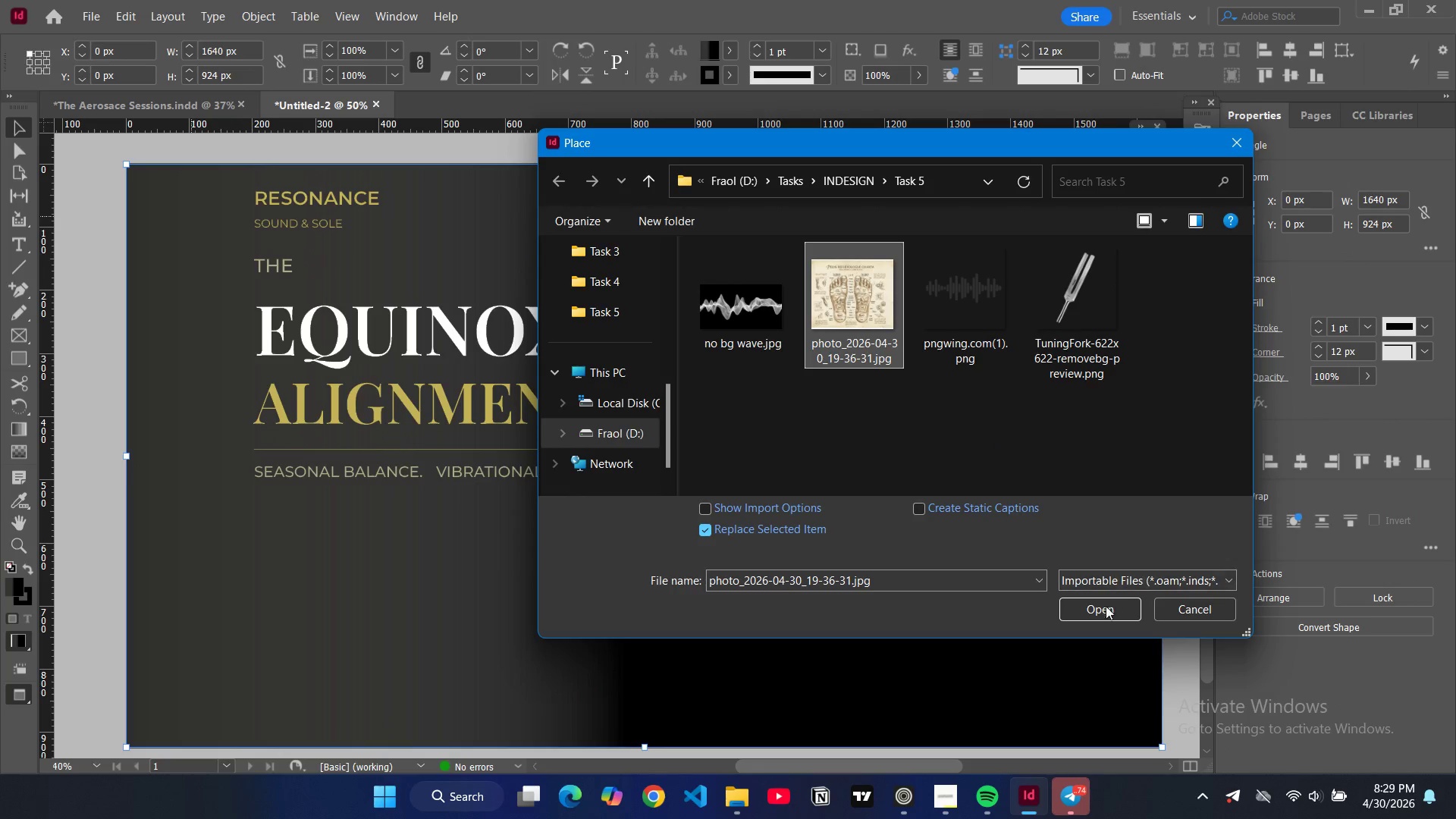 
left_click([1101, 614])
 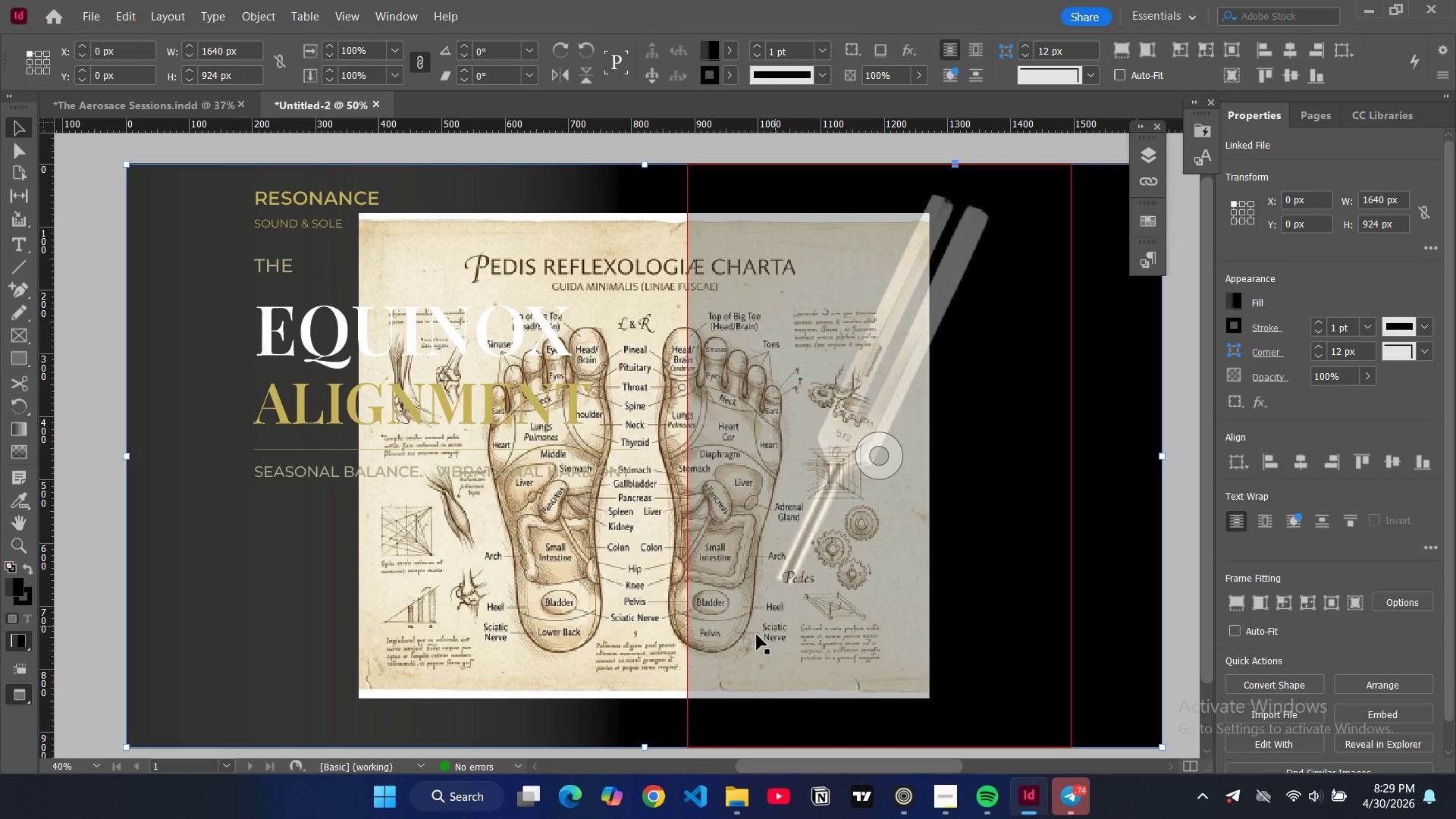 
wait(5.03)
 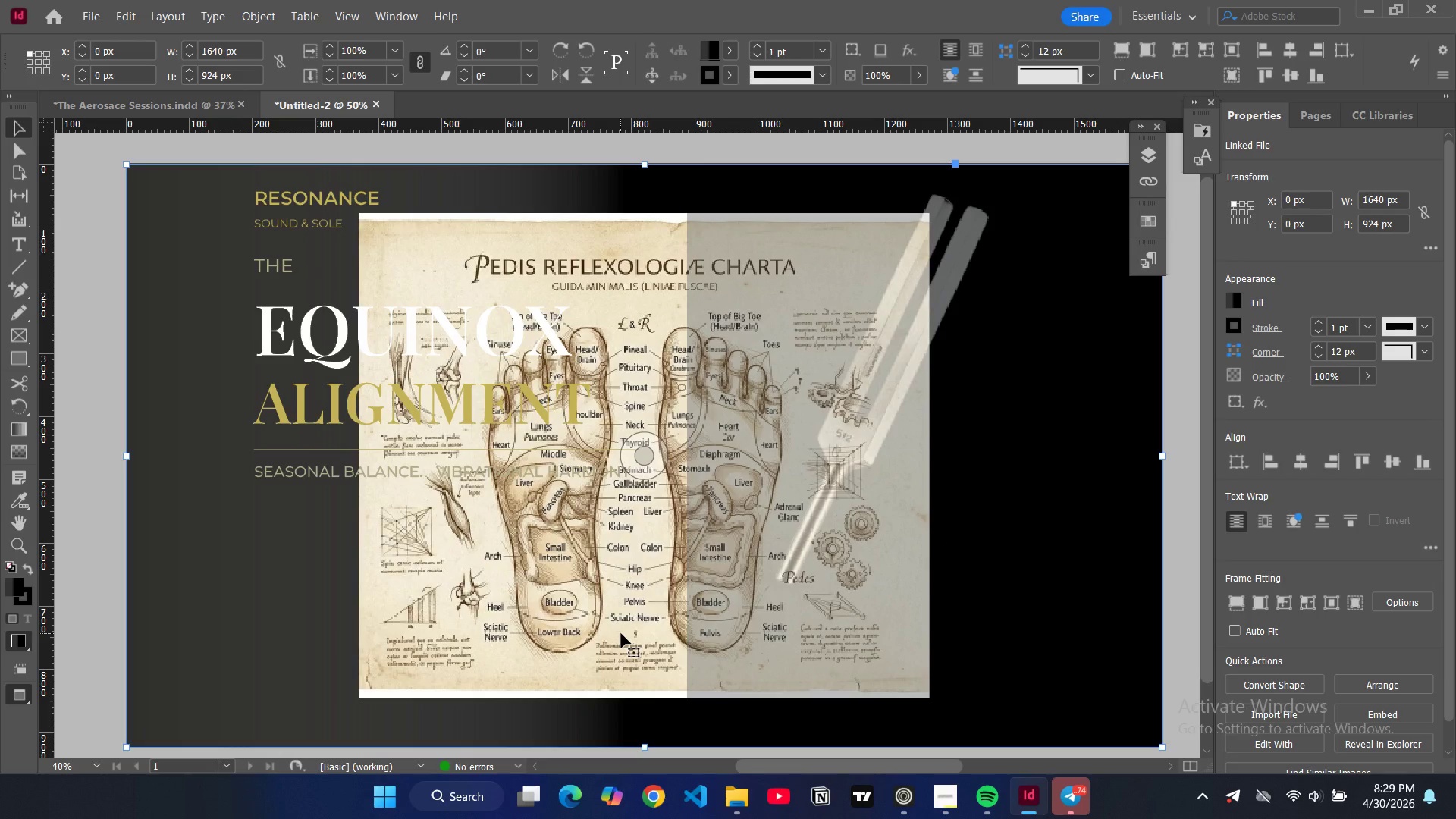 
key(Alt+Control+Shift+C)
 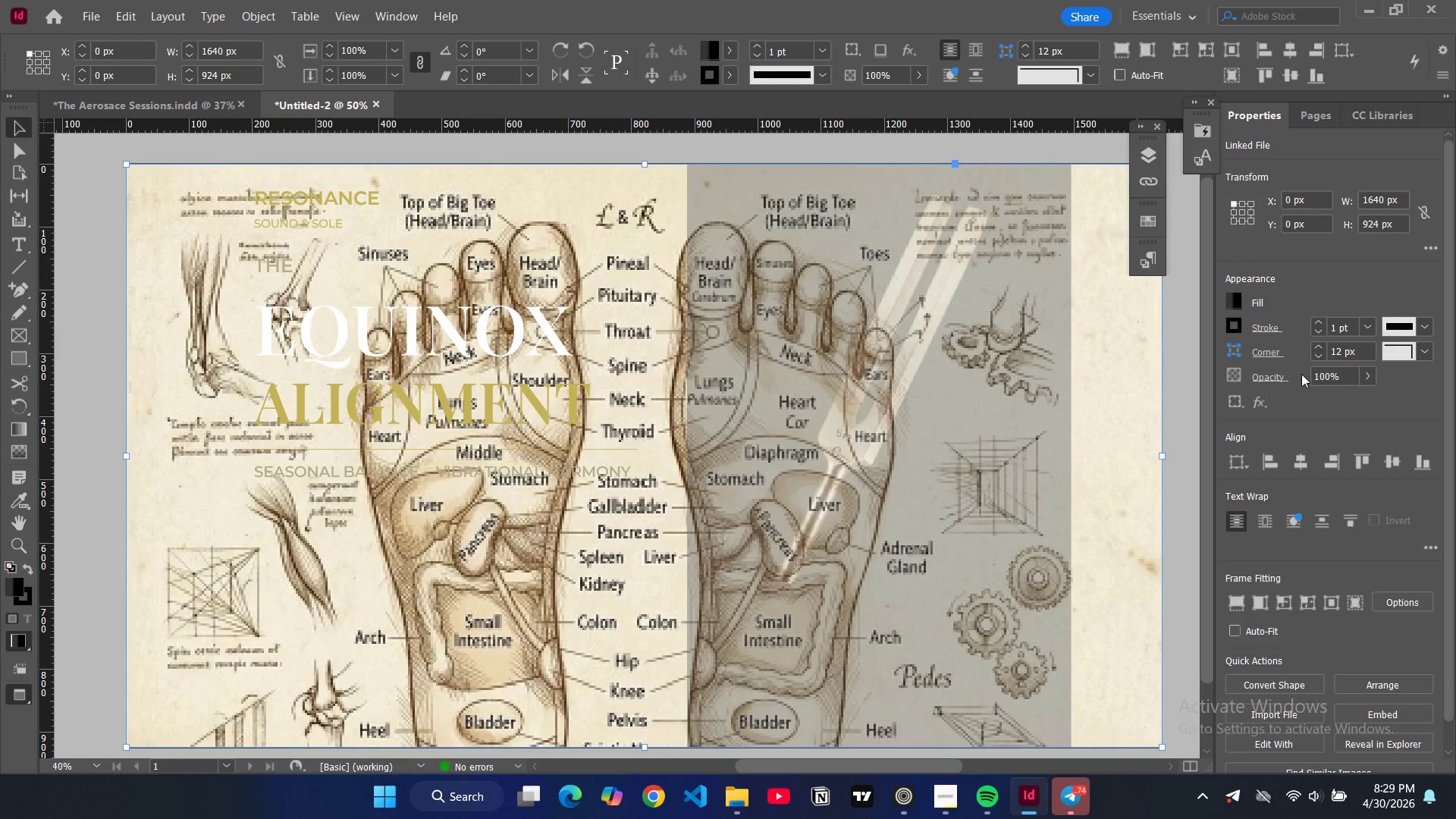 
double_click([1327, 379])
 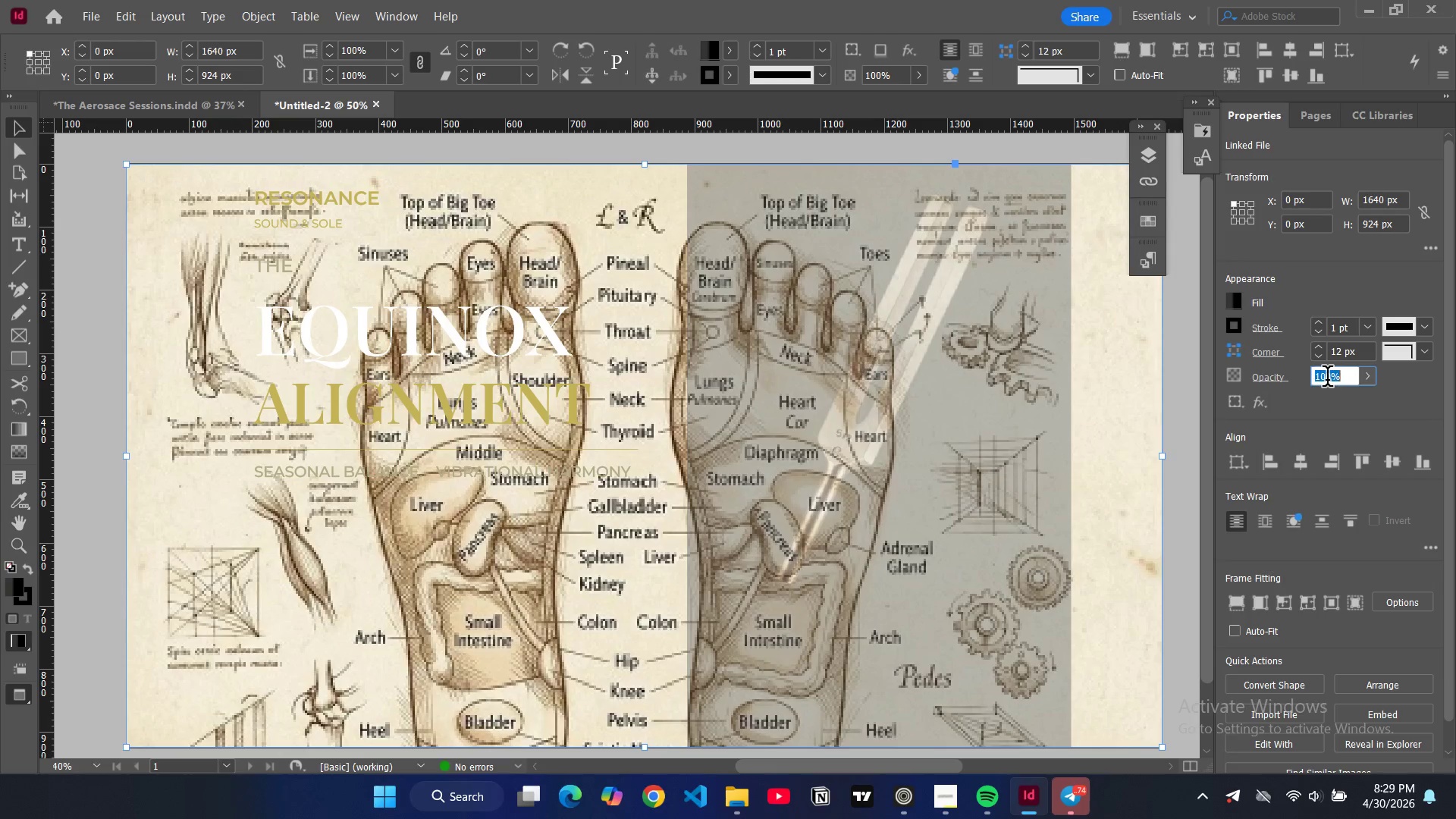 
triple_click([1327, 379])
 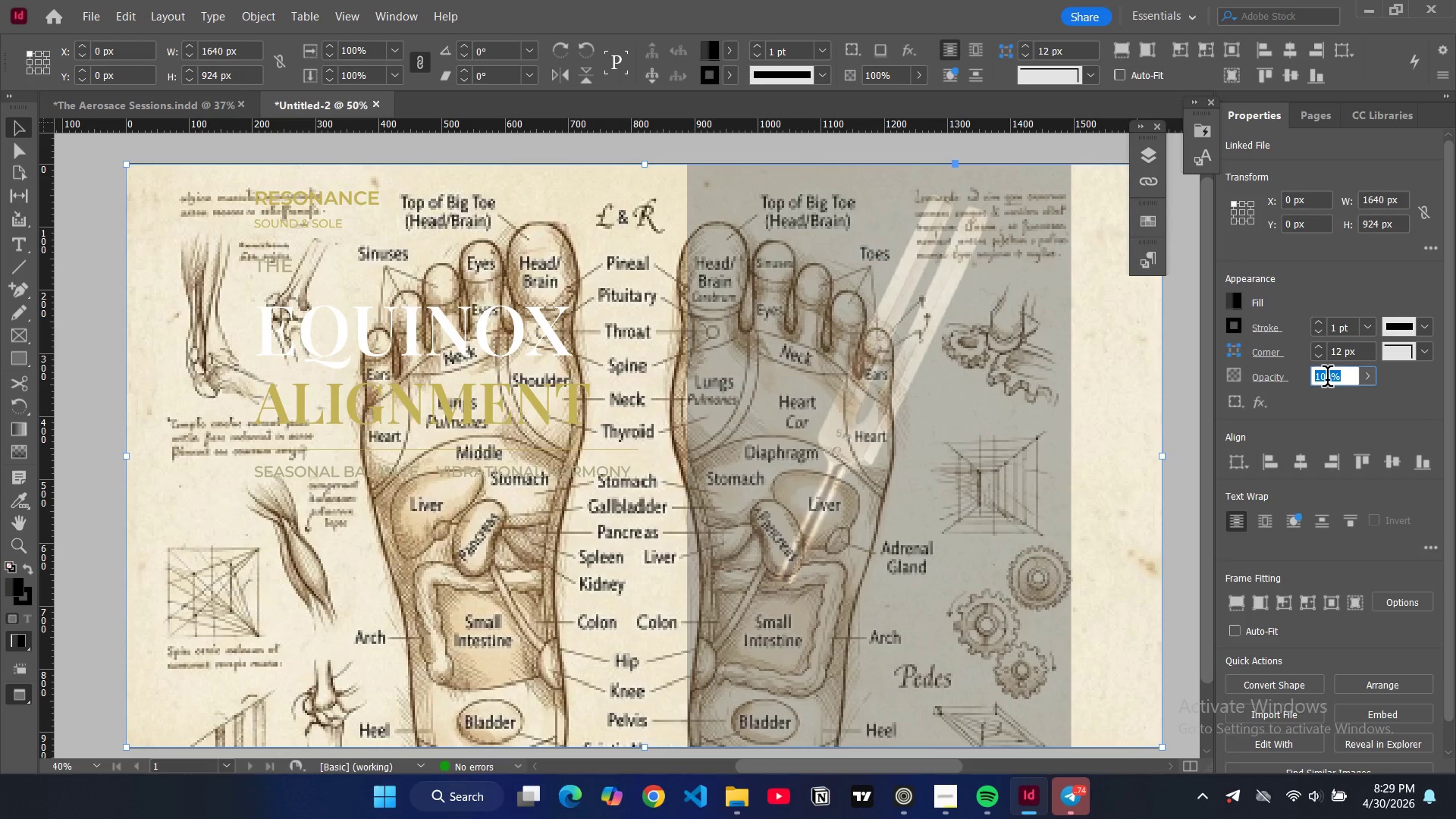 
type(20)
 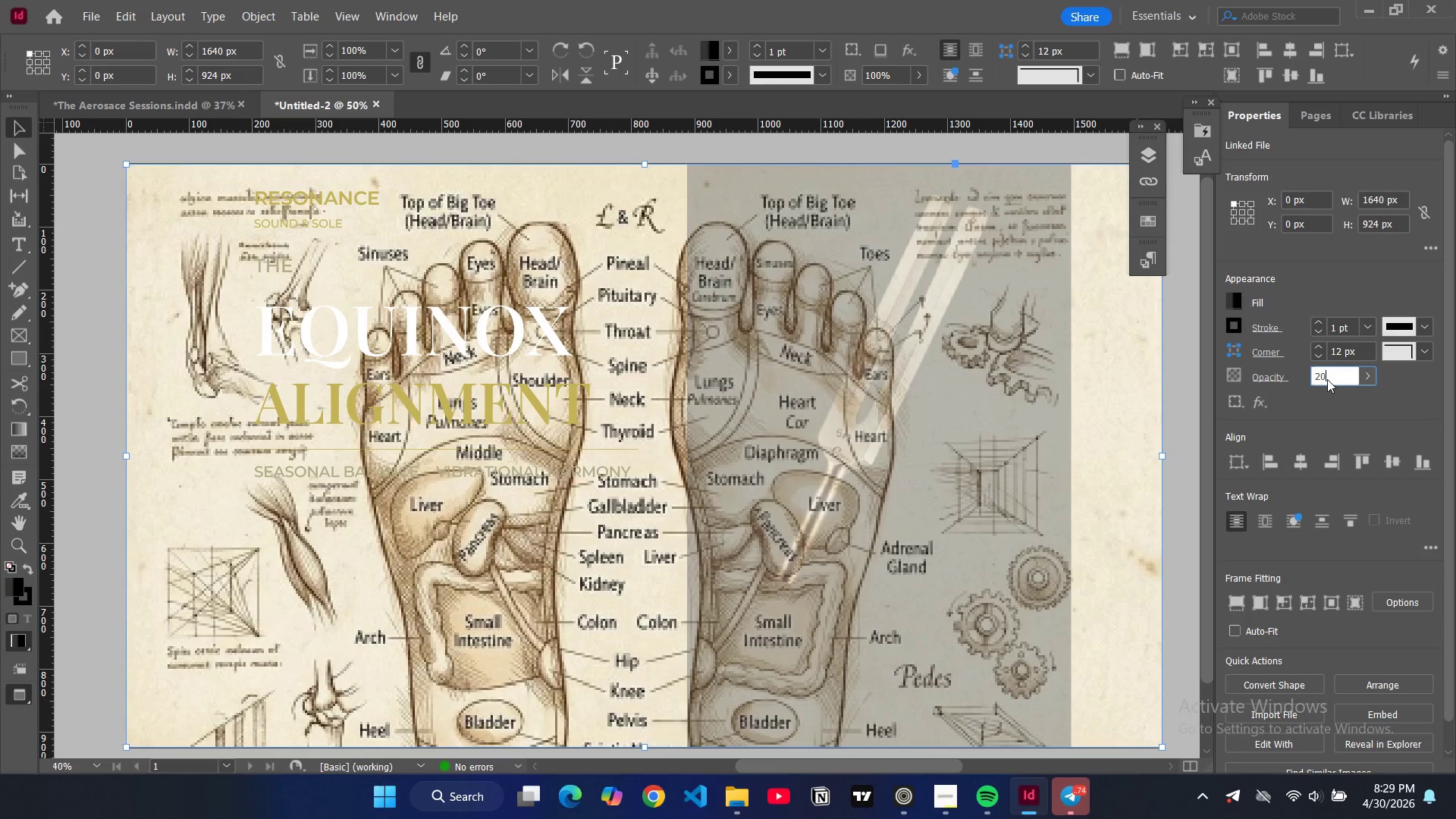 
key(Enter)
 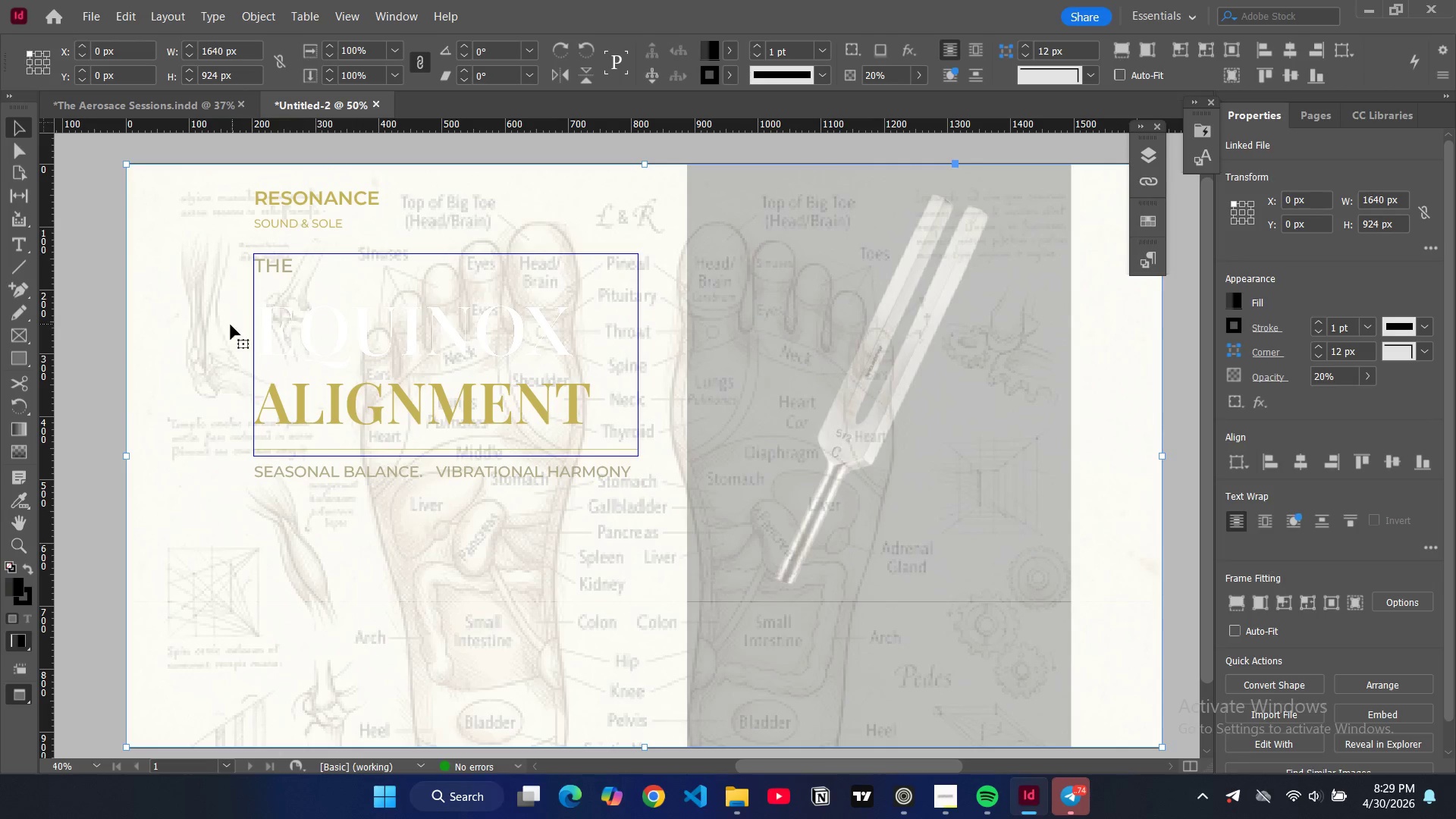 
key(Control+Z)
 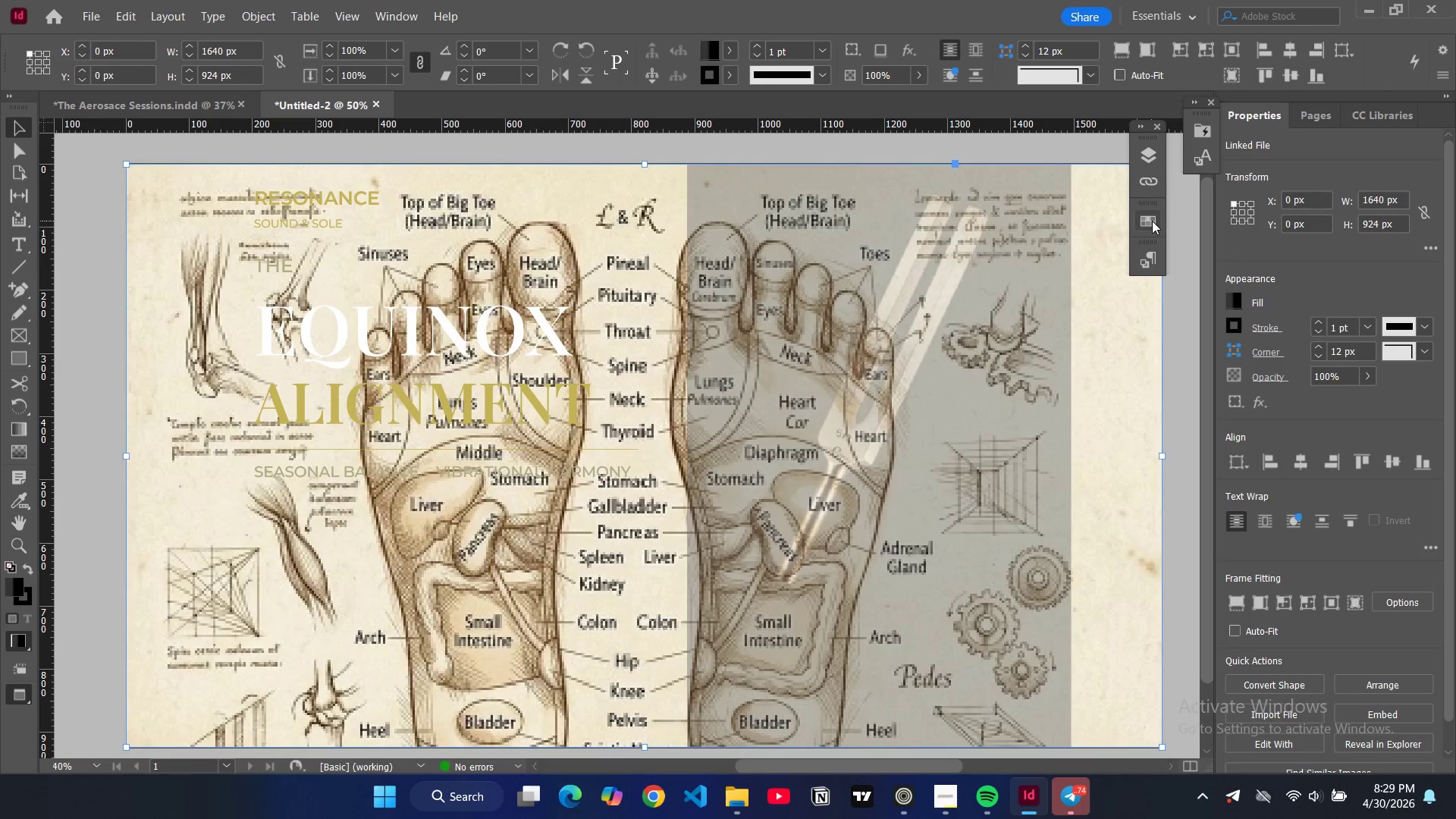 
left_click([1147, 256])
 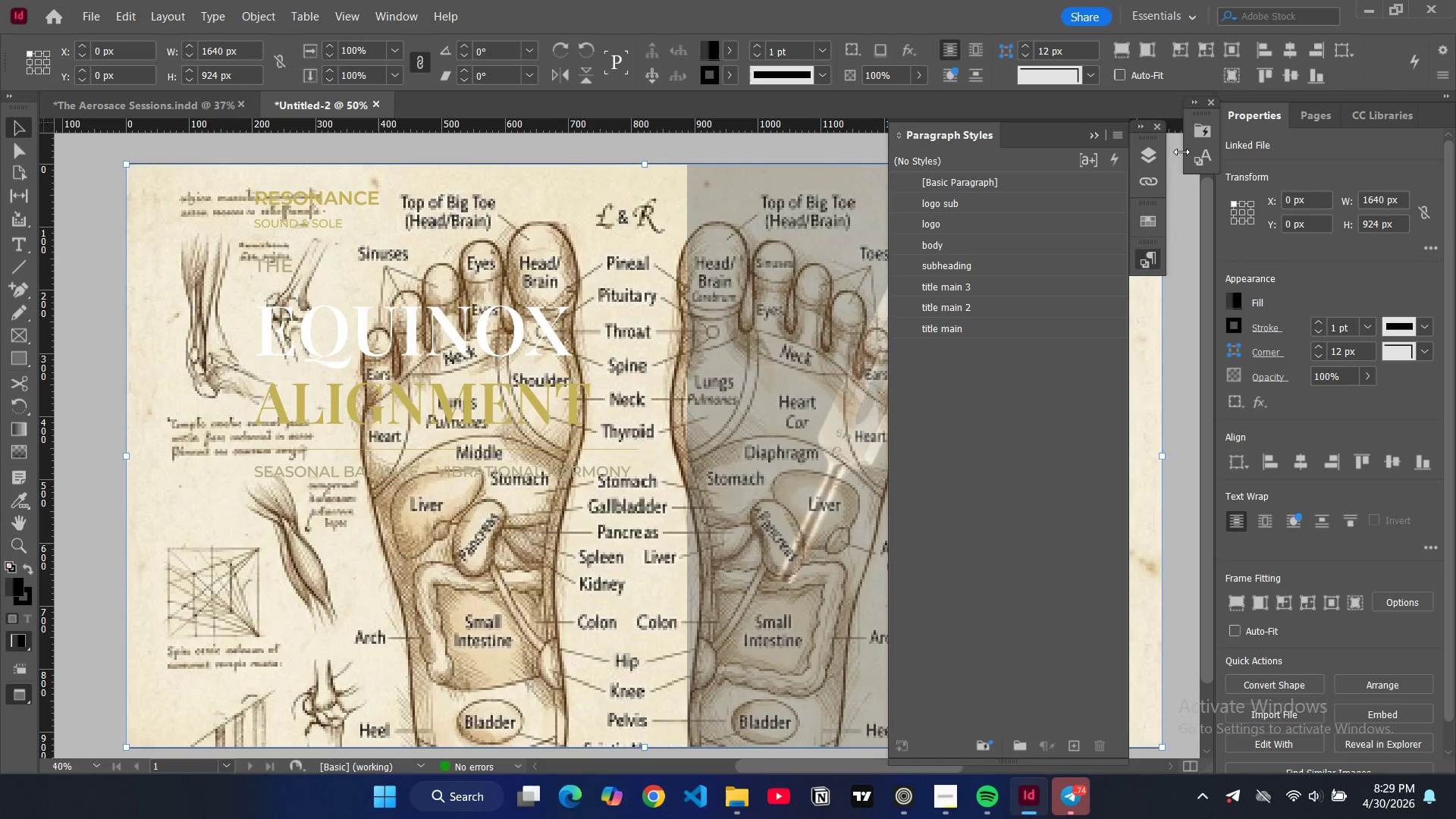 
left_click([1147, 151])
 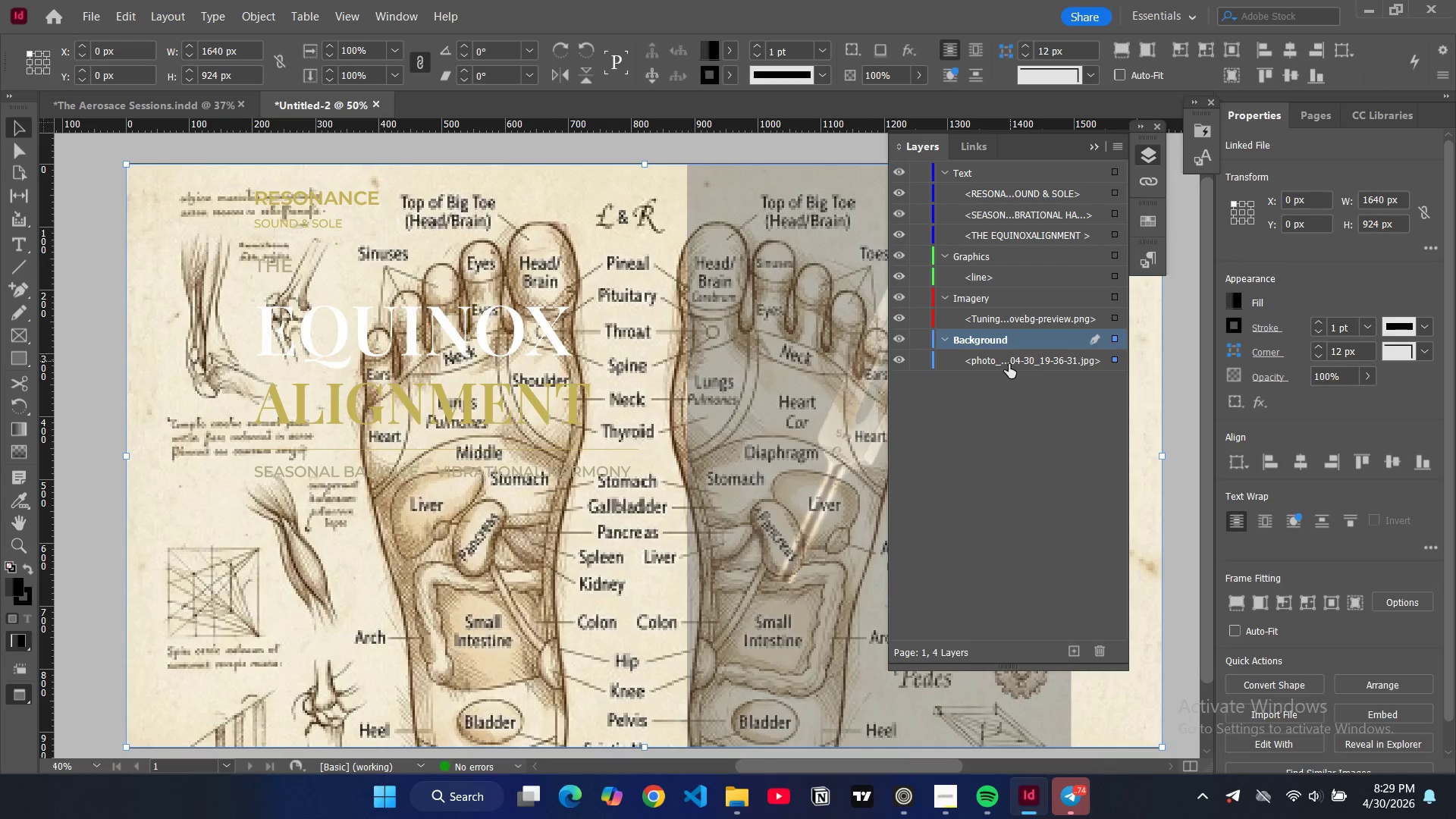 
left_click([1006, 367])
 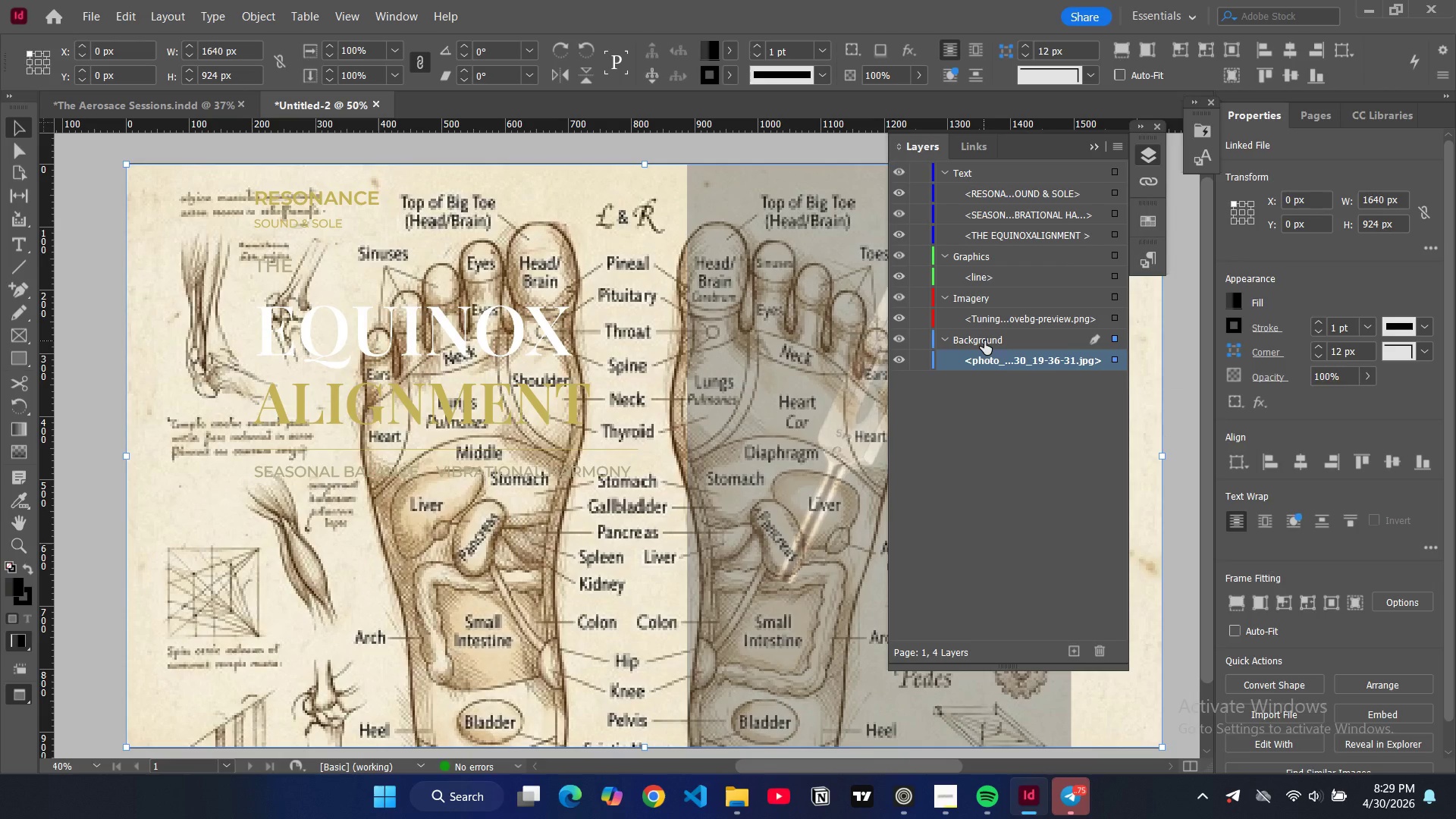 
left_click([984, 340])
 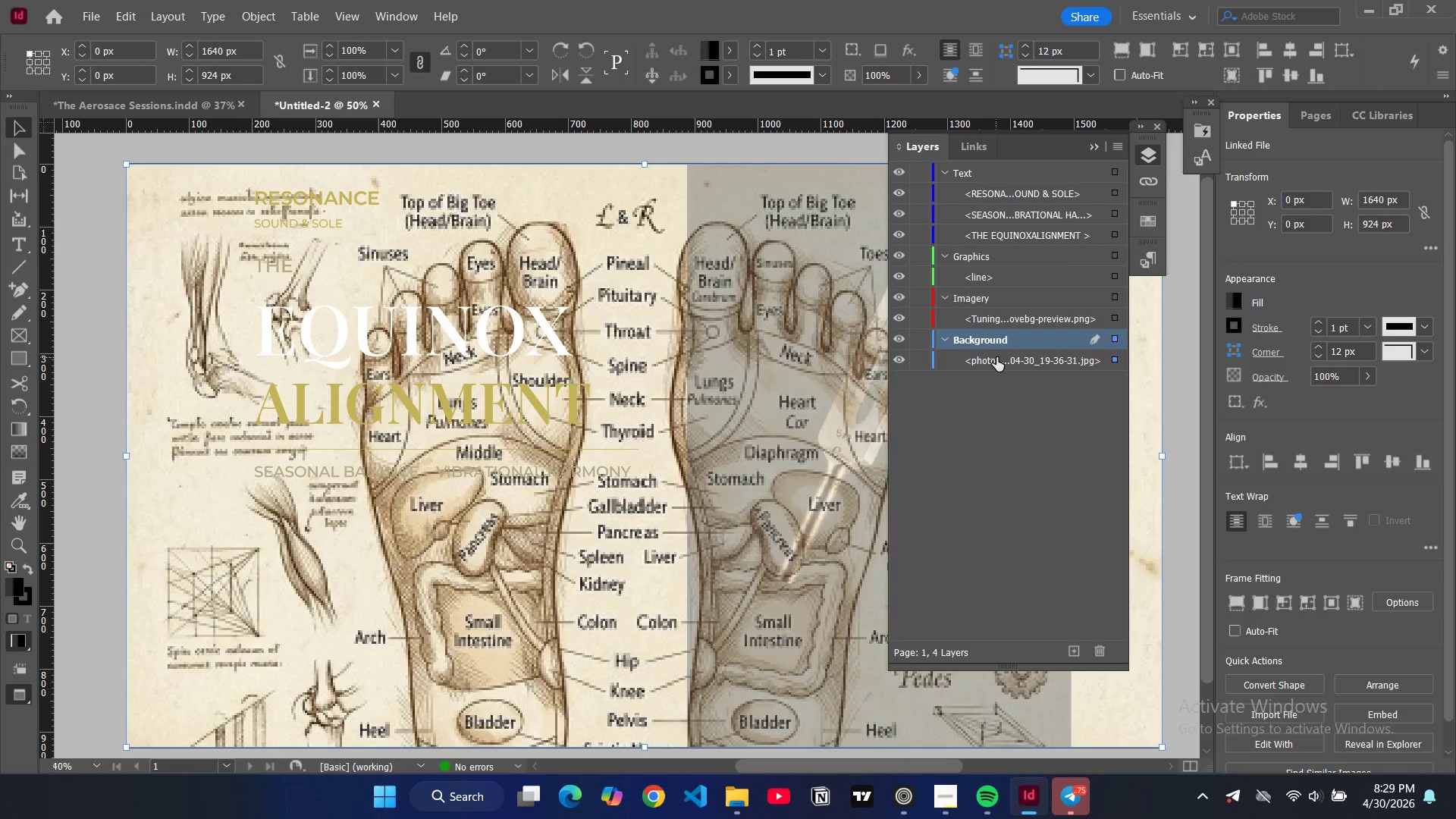 
left_click([996, 357])
 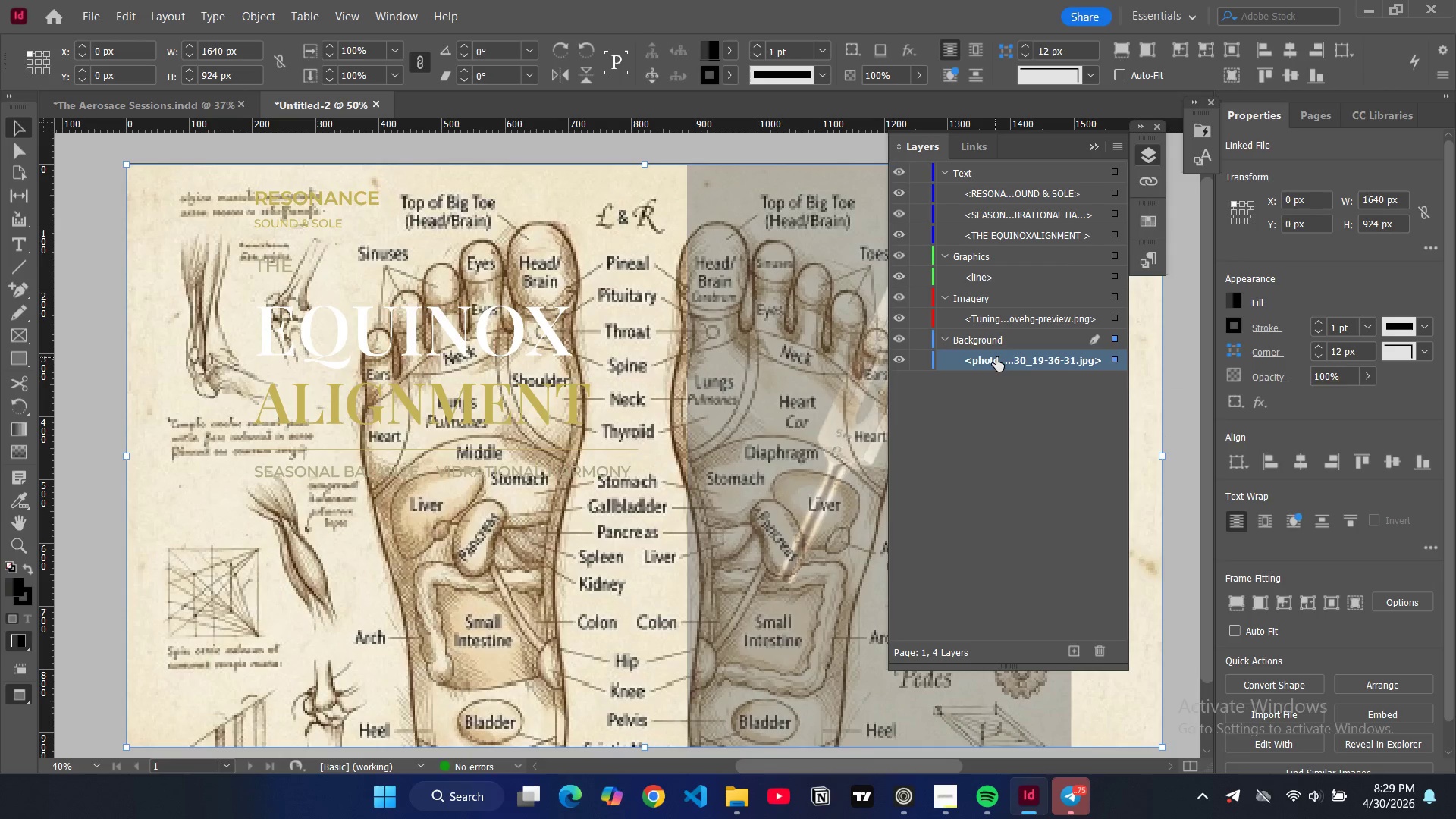 
key(Backspace)
 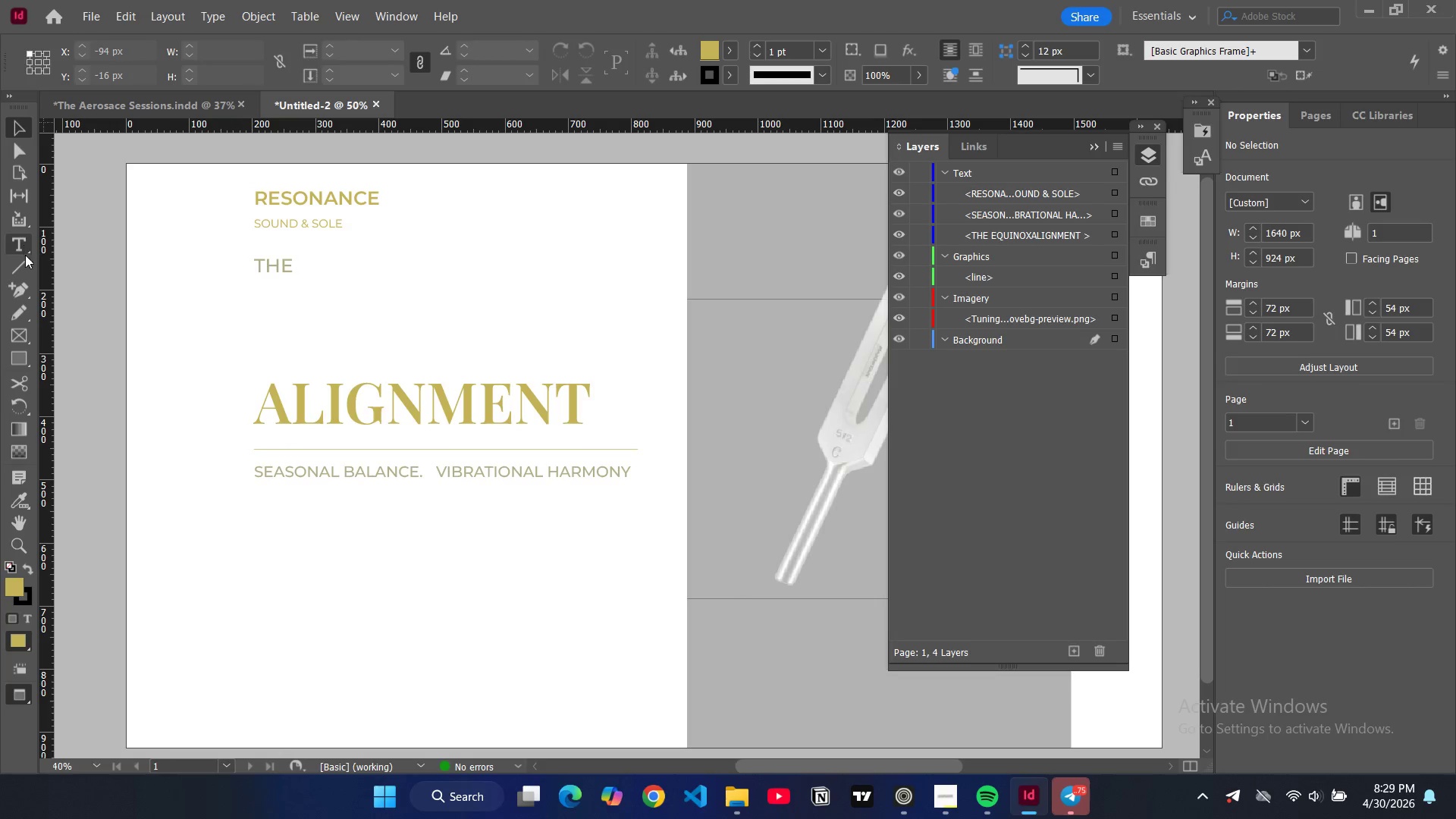 
left_click([19, 359])
 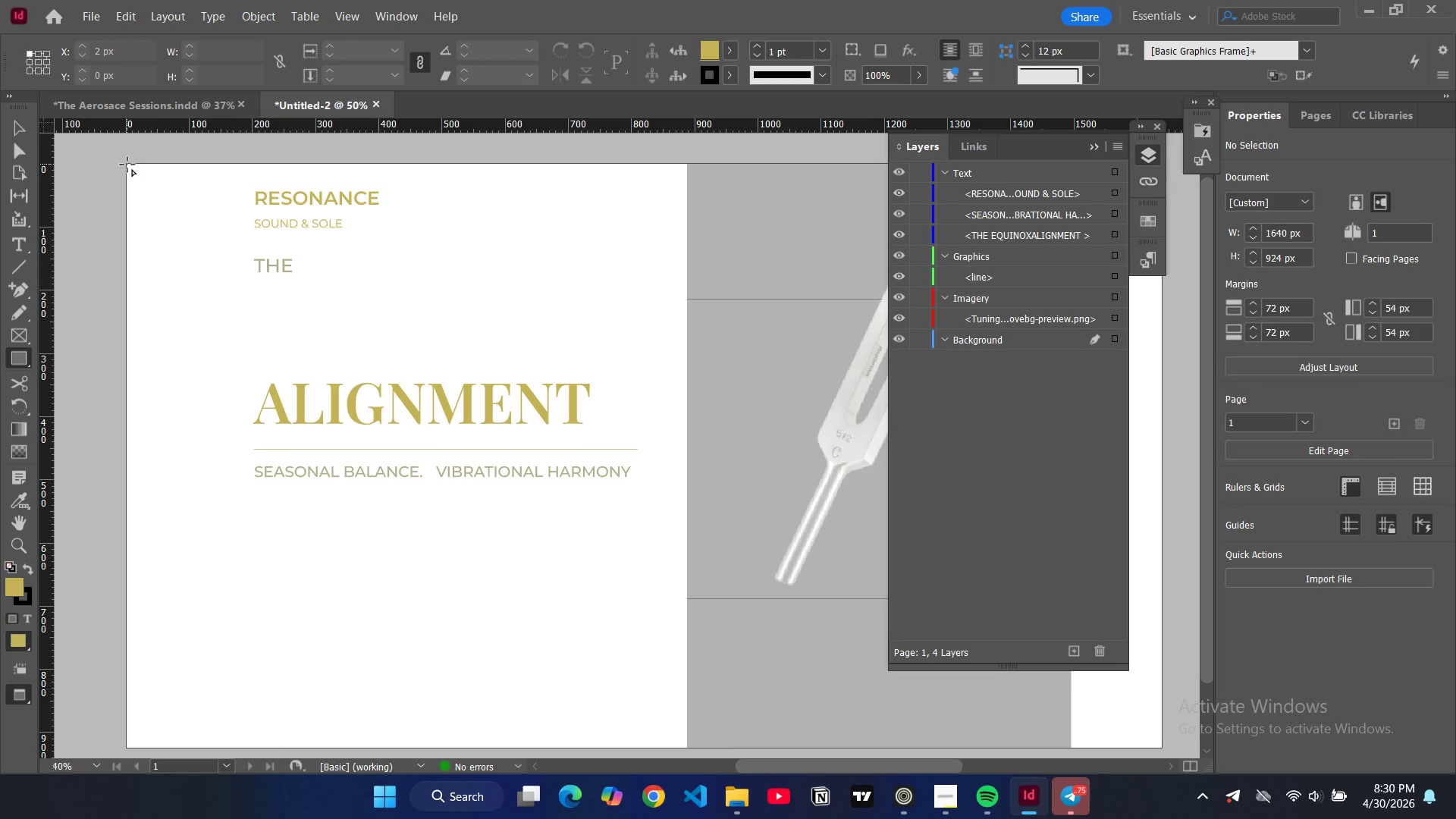 
left_click_drag(start_coordinate=[127, 164], to_coordinate=[1107, 750])
 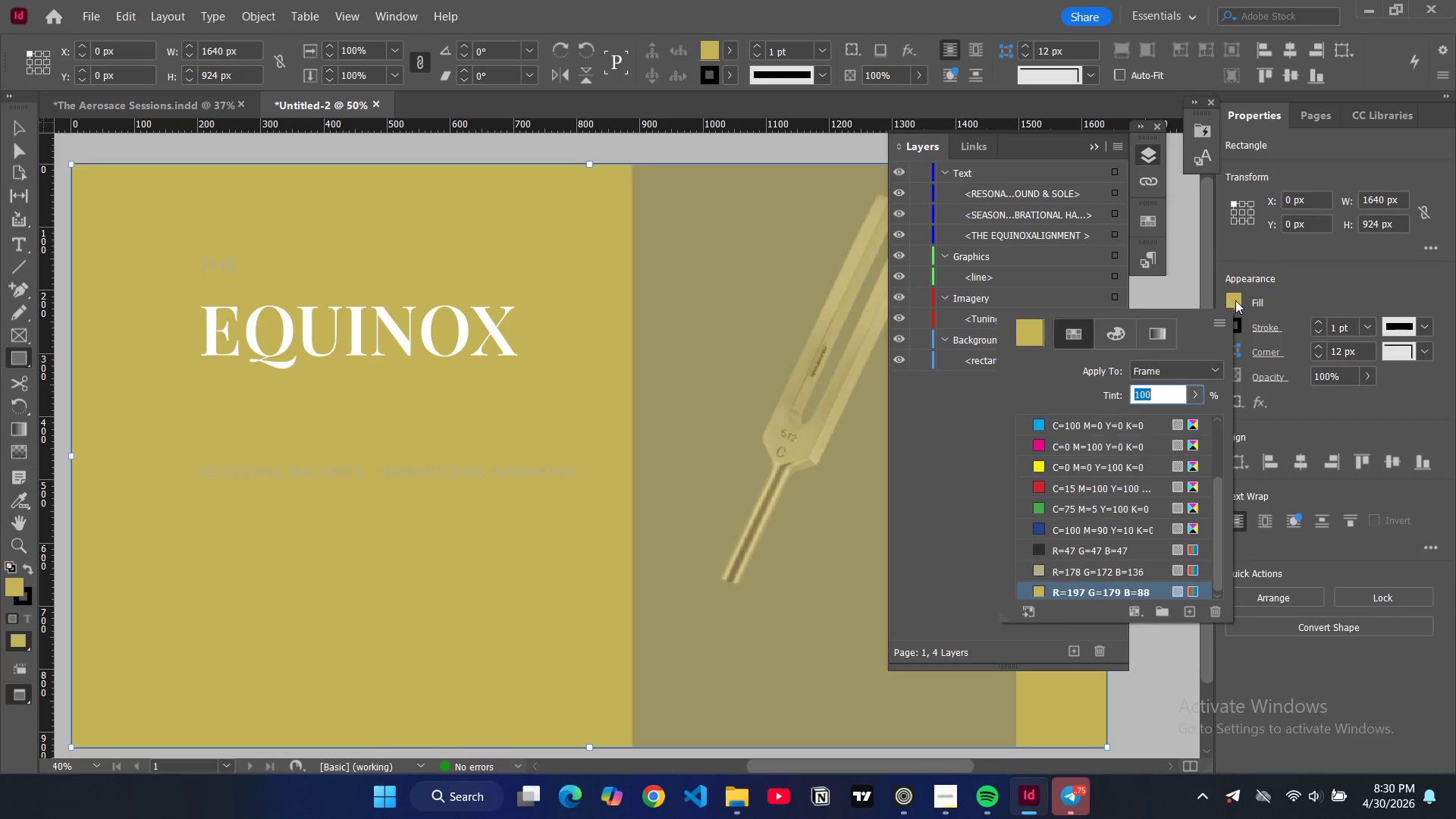 
left_click([1156, 339])
 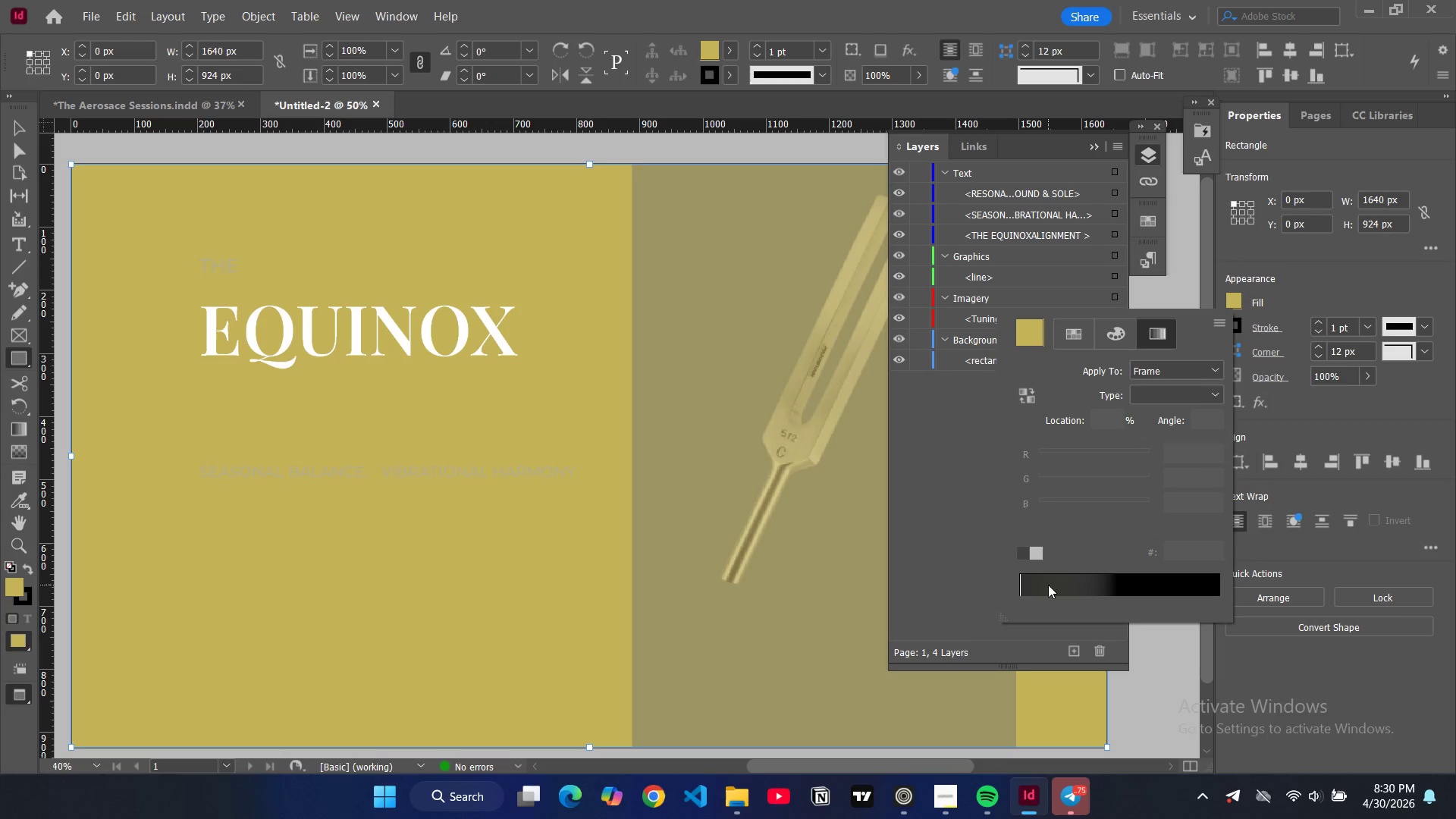 
left_click_drag(start_coordinate=[1024, 585], to_coordinate=[1016, 586])
 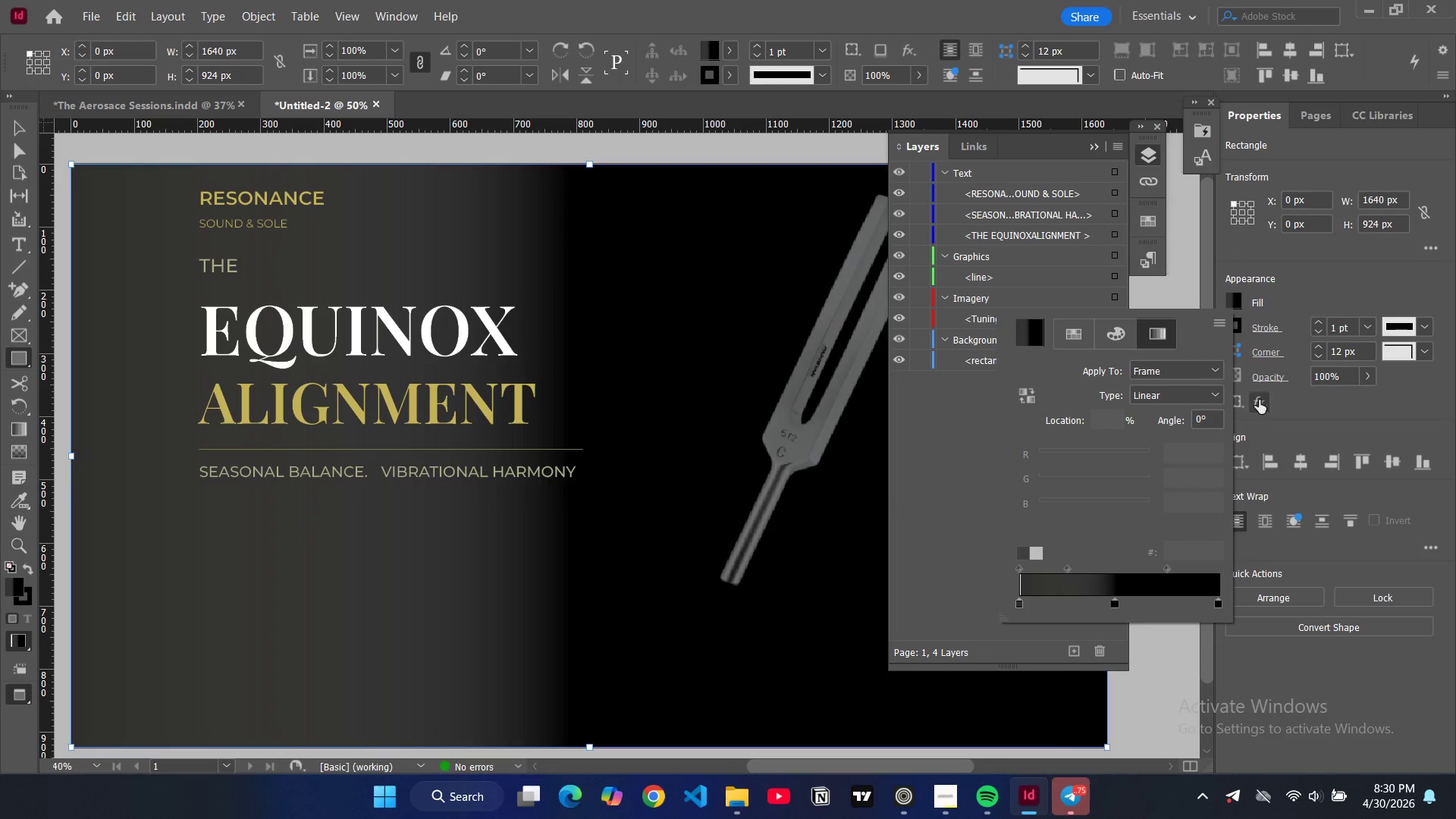 
left_click([1309, 406])
 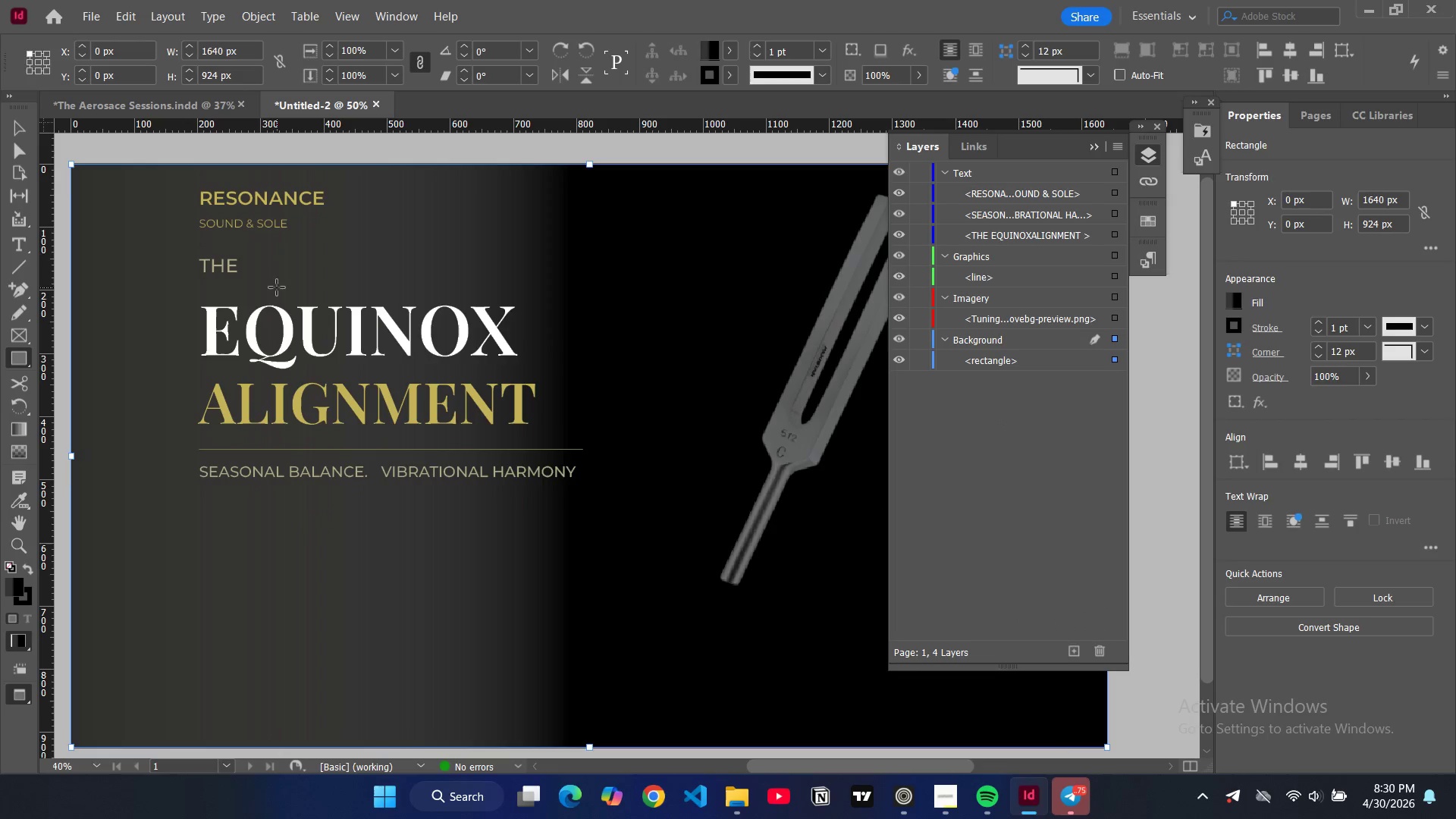 
key(Control+D)
 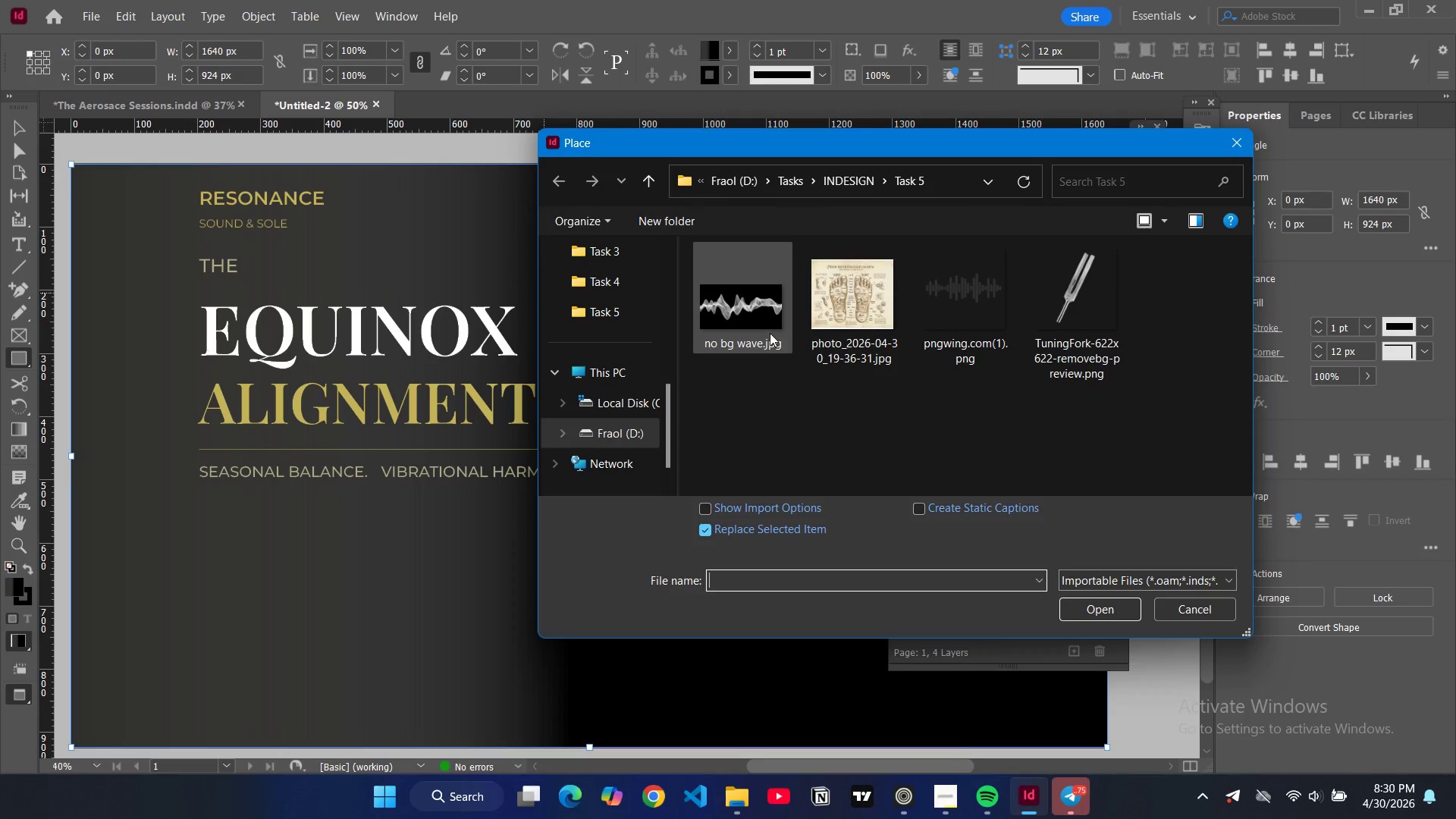 
left_click([894, 328])
 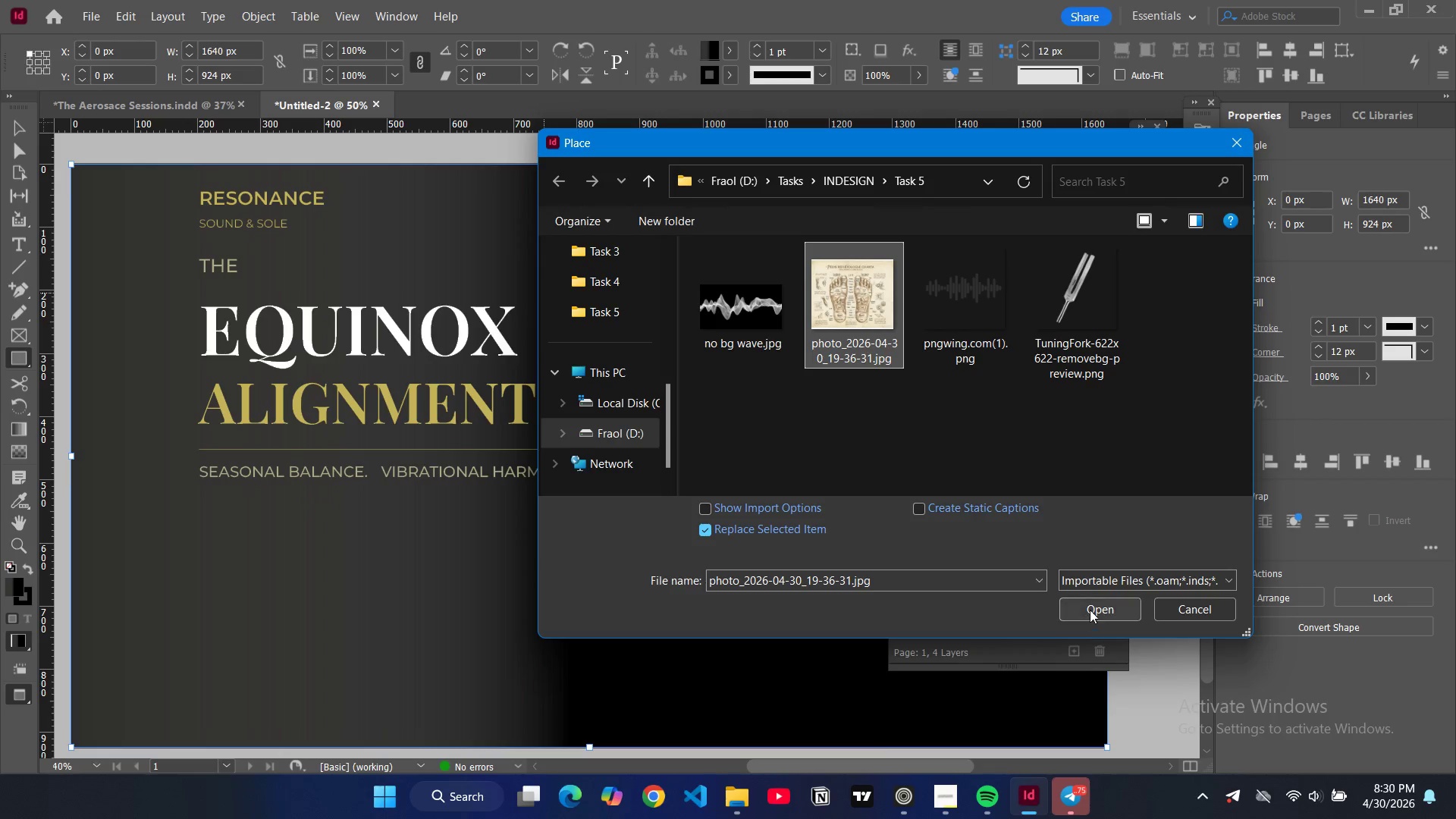 
left_click([1089, 609])
 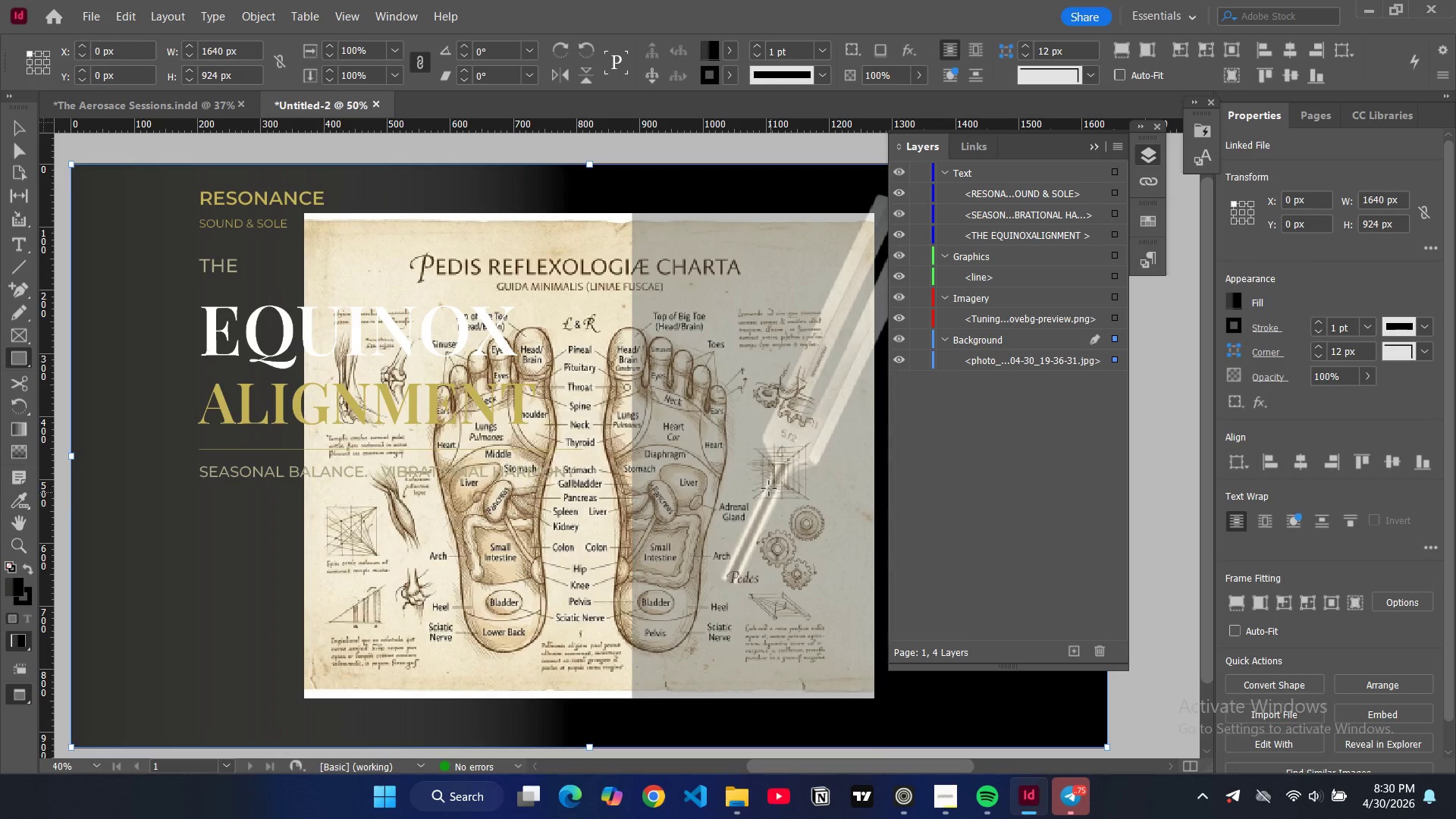 
key(Alt+Control+Shift+C)
 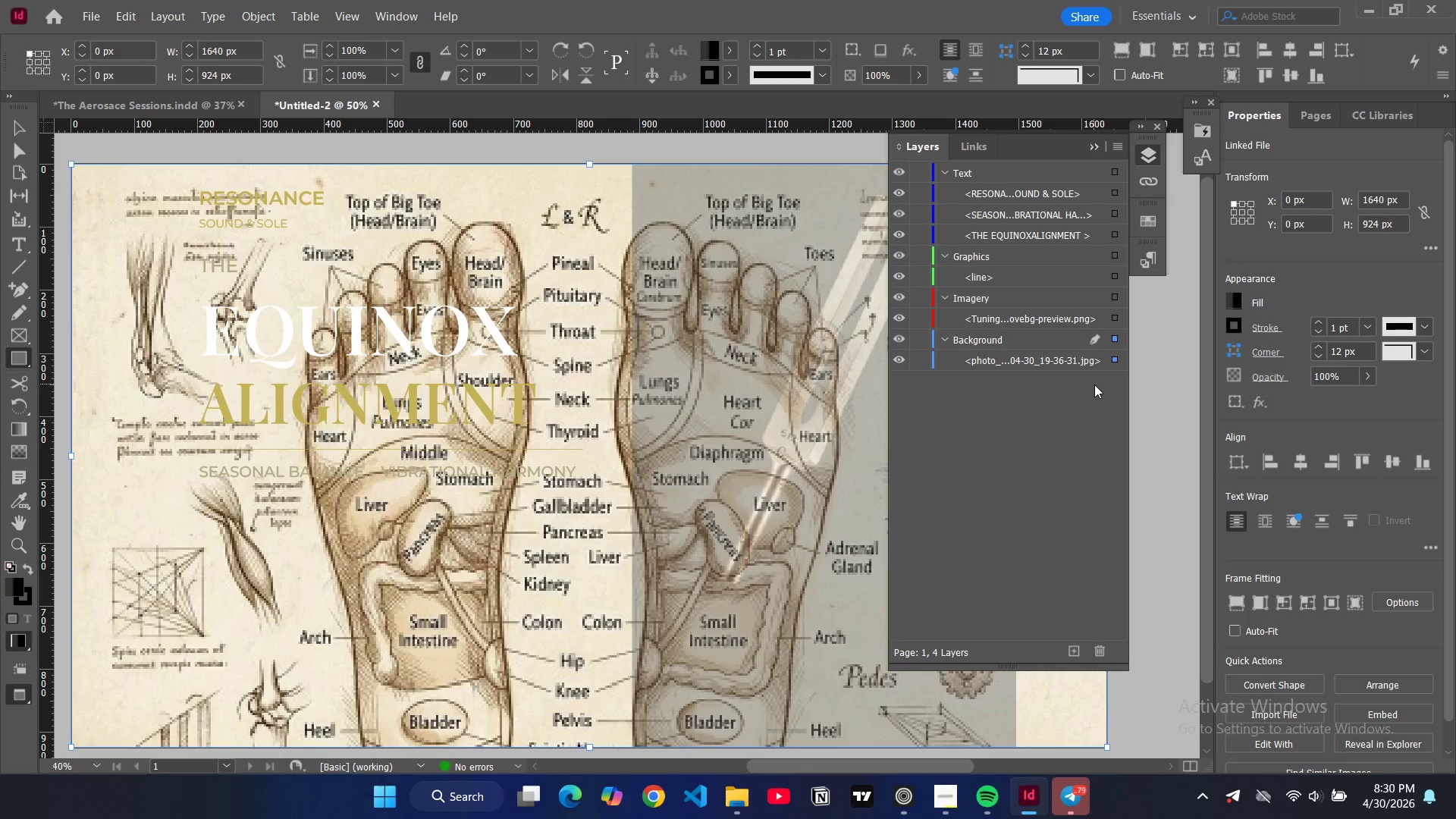 
key(Control+Z)
 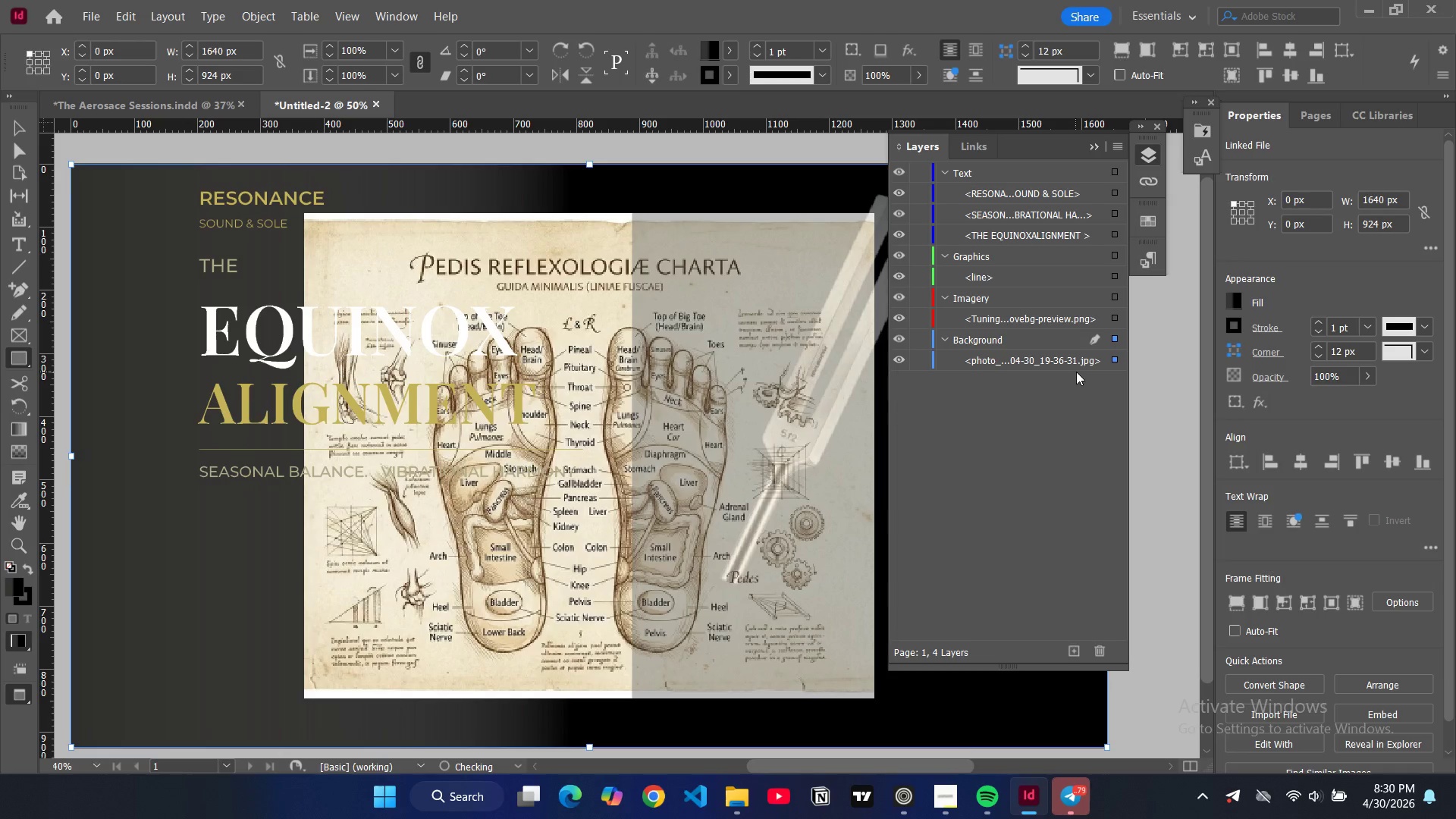 
key(Control+Z)
 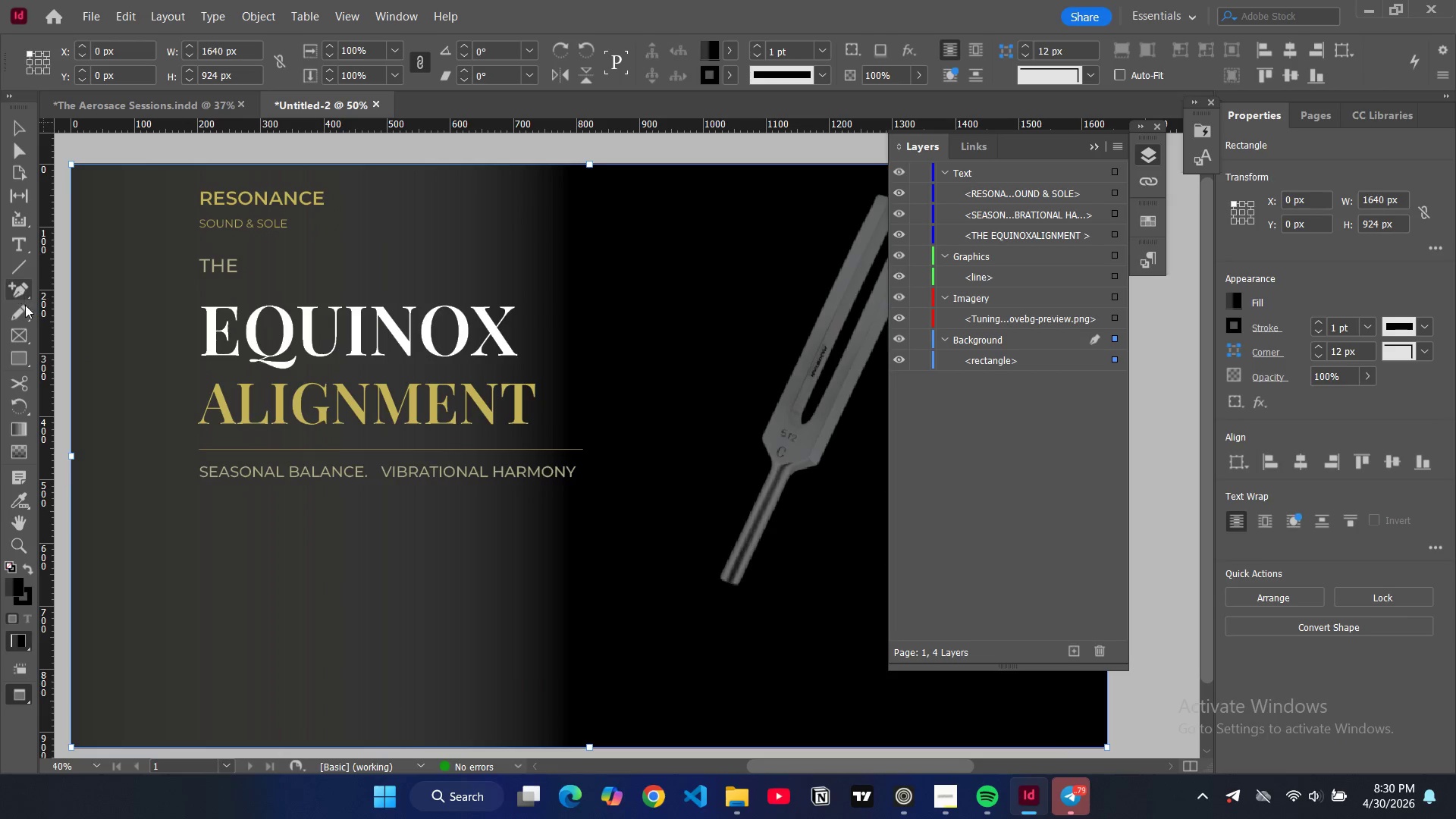 
left_click([15, 356])
 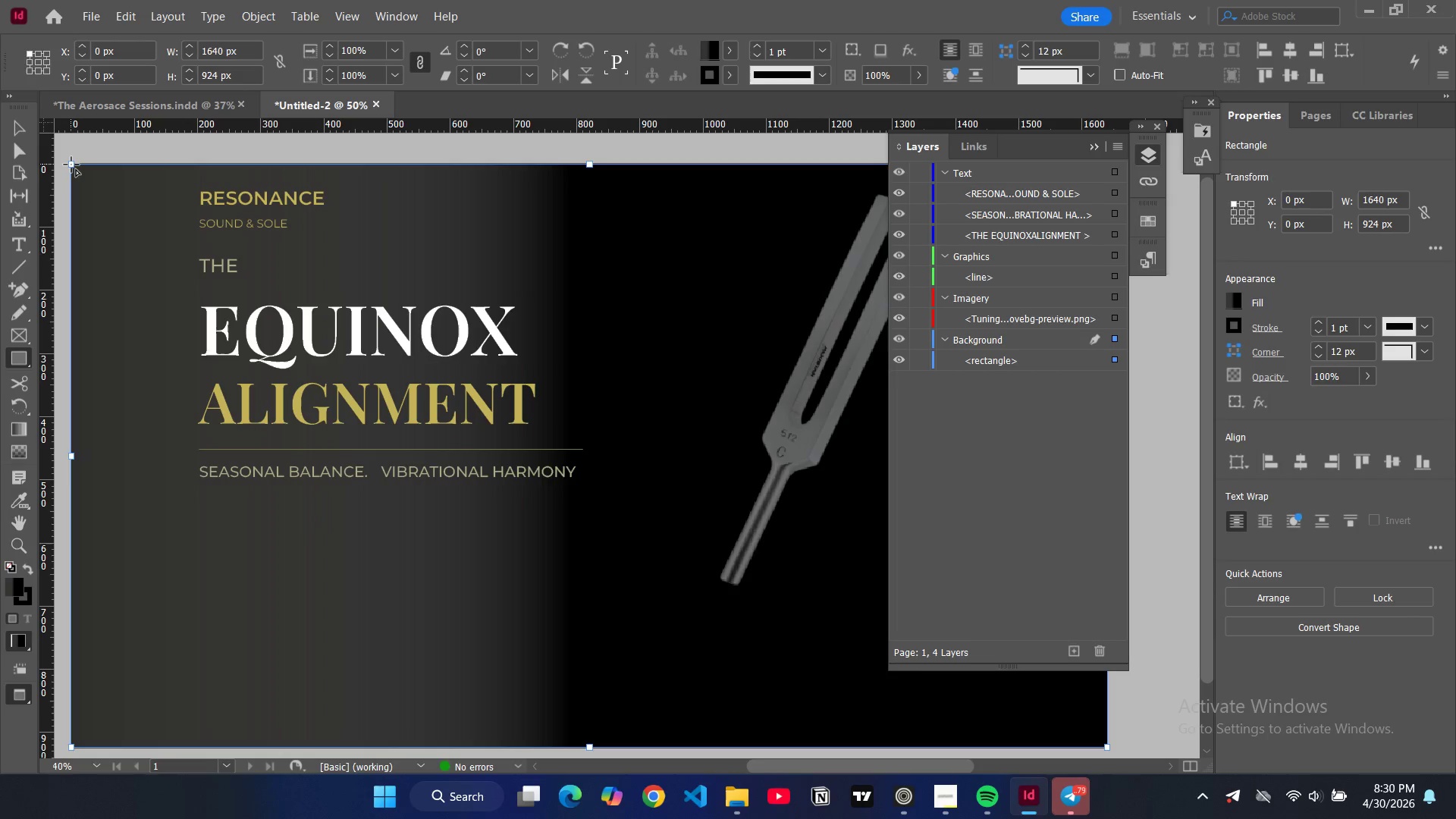 
left_click_drag(start_coordinate=[71, 165], to_coordinate=[1106, 746])
 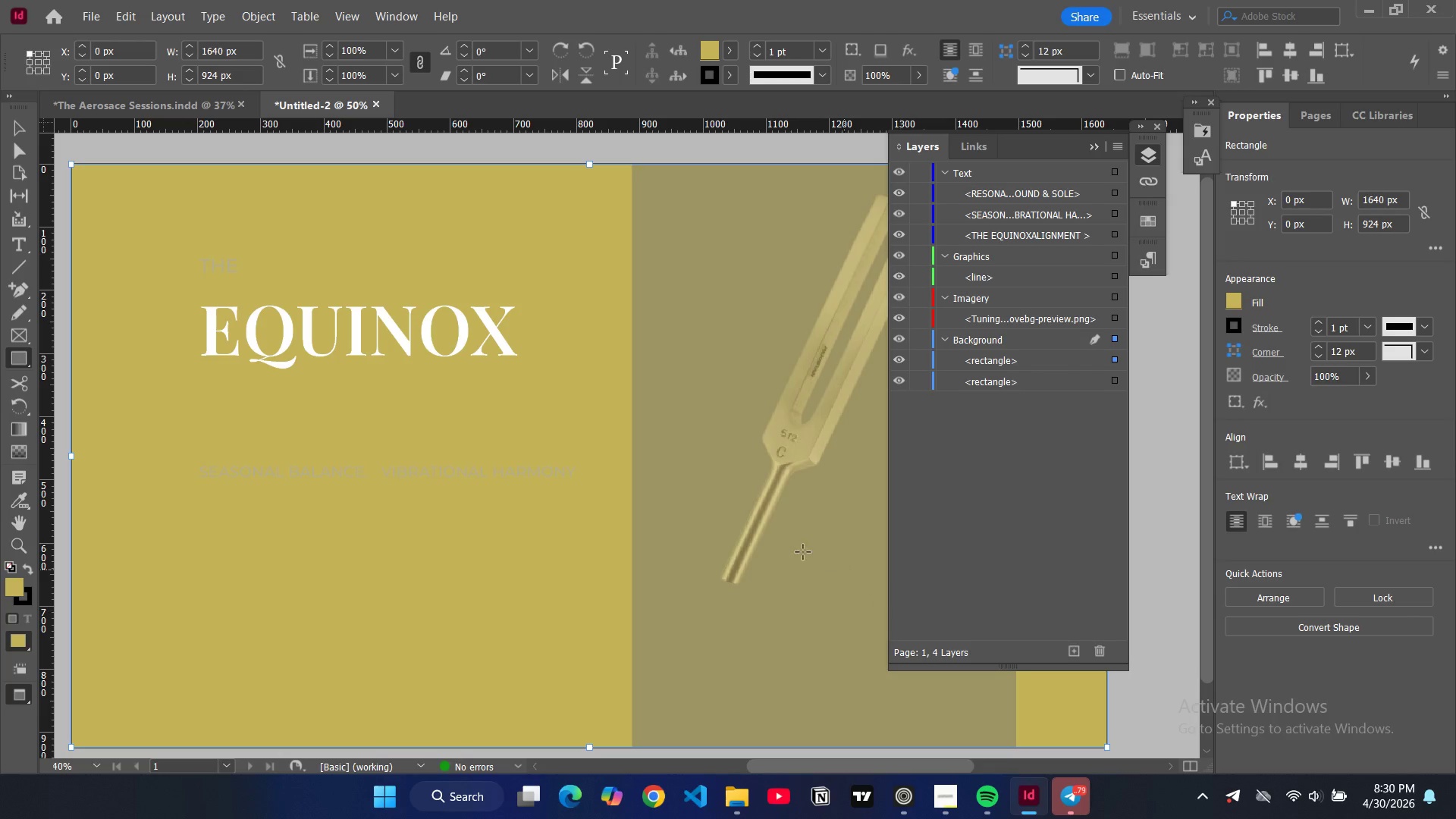 
key(Control+D)
 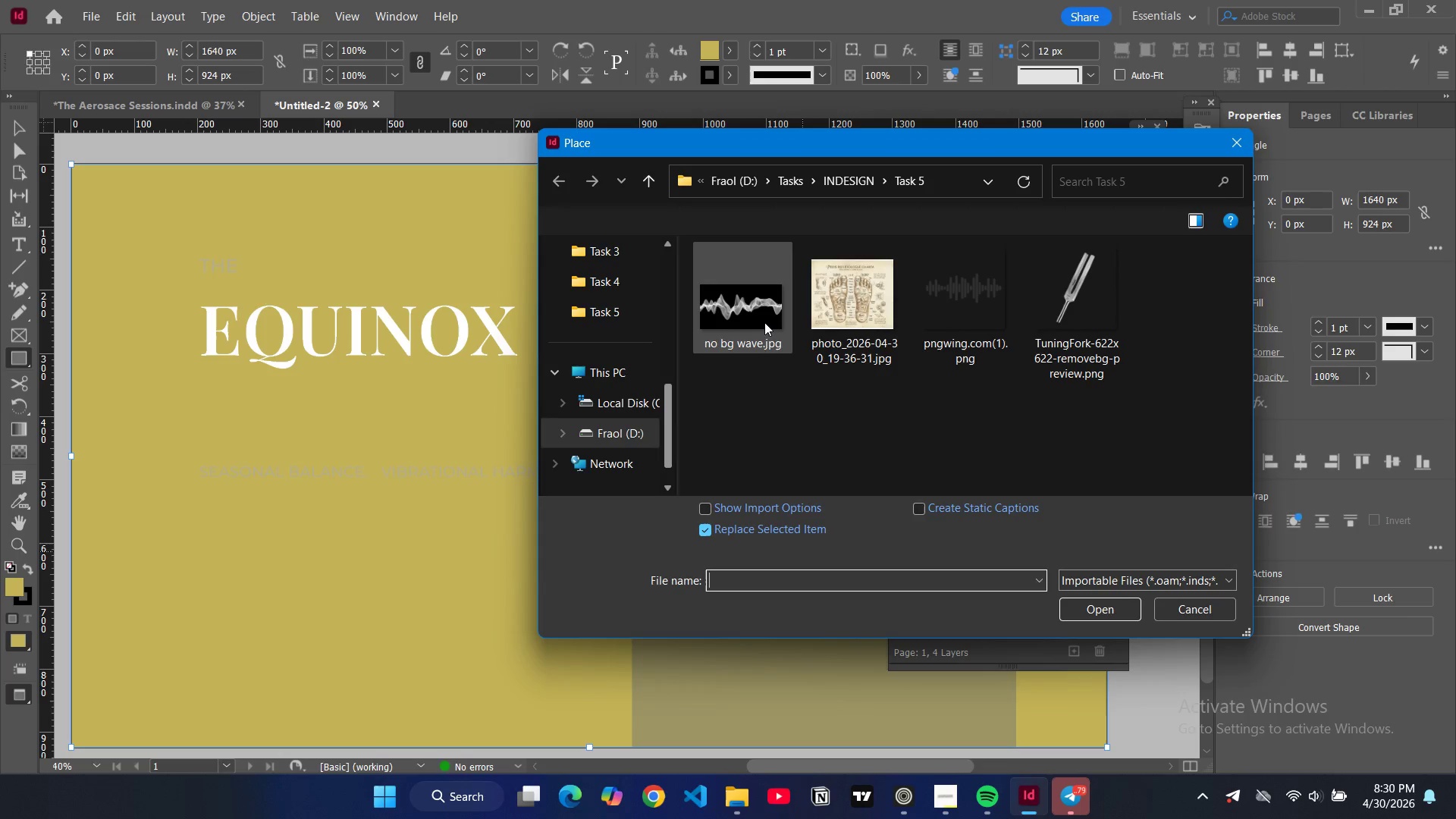 
left_click([819, 313])
 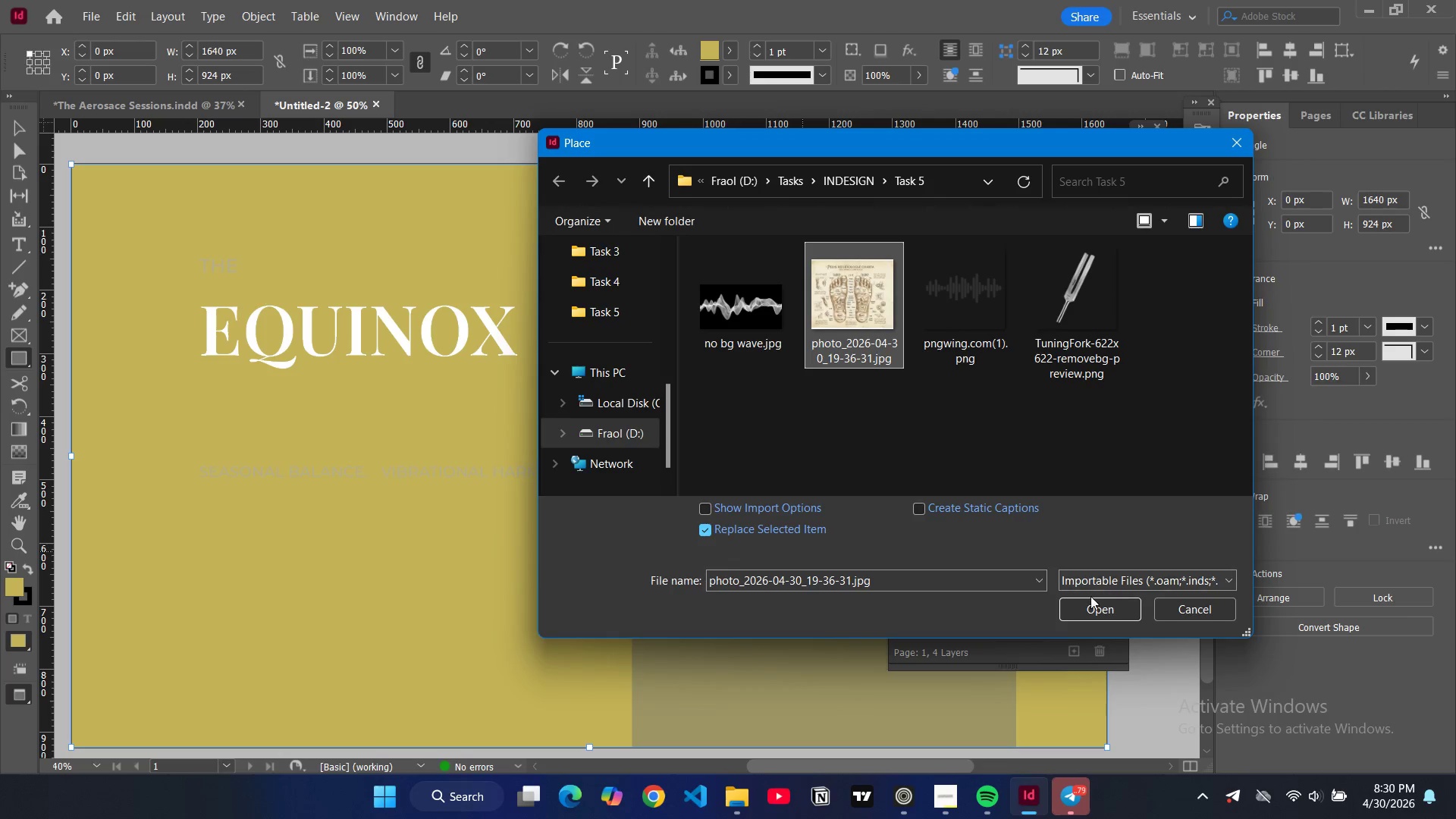 
left_click([1091, 611])
 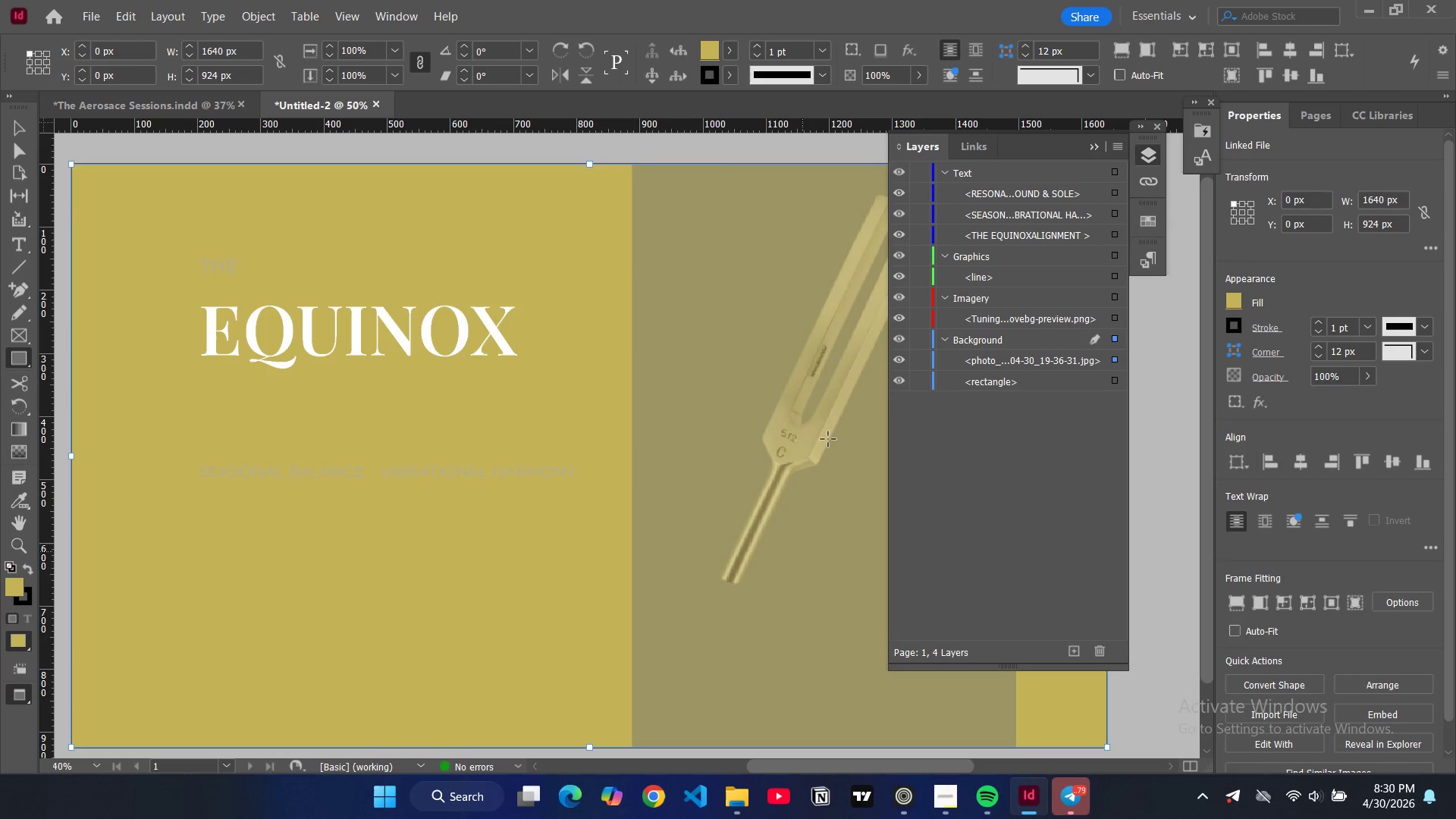 
key(Alt+Control+Shift+C)
 